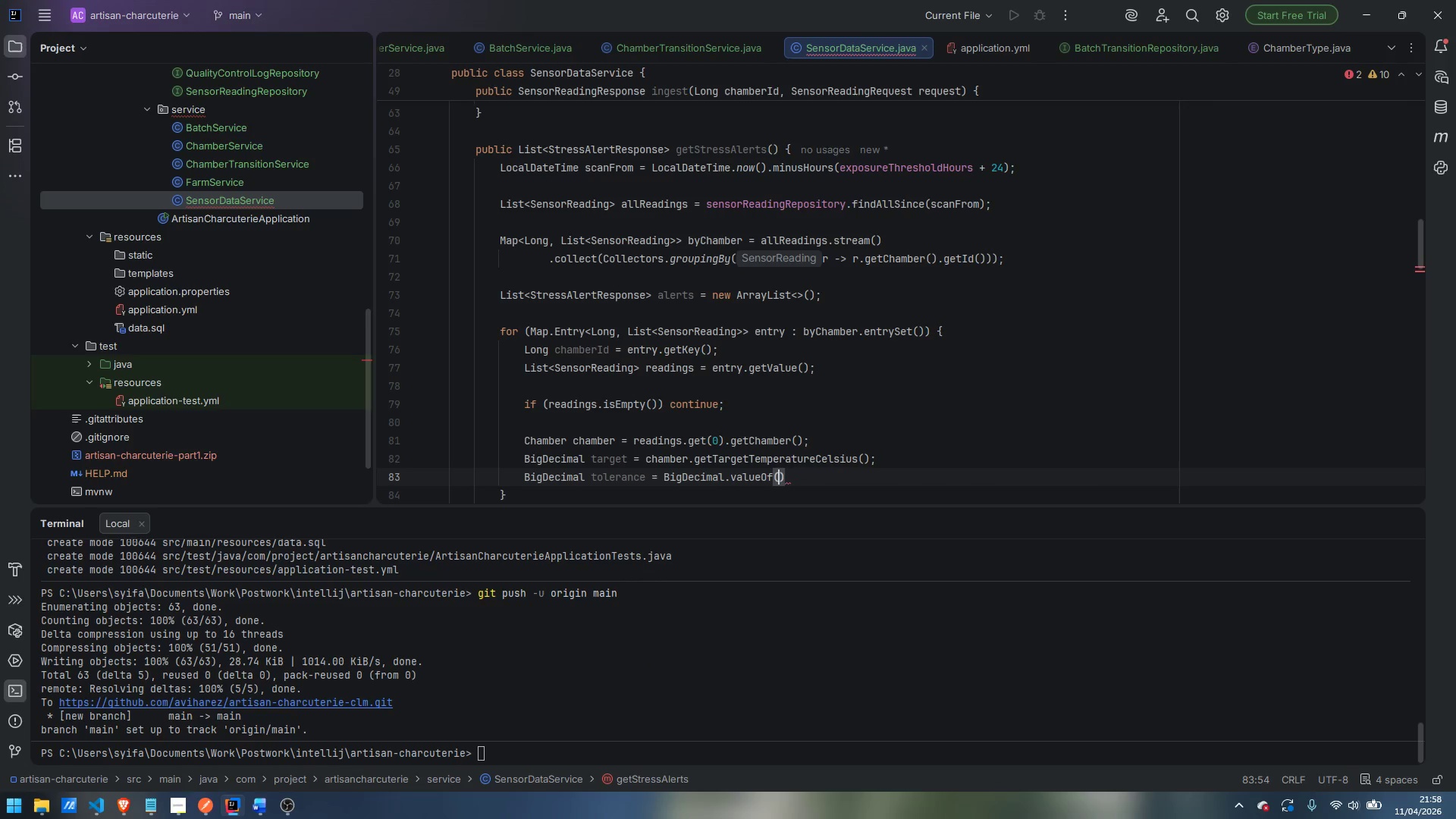 
key(Enter)
 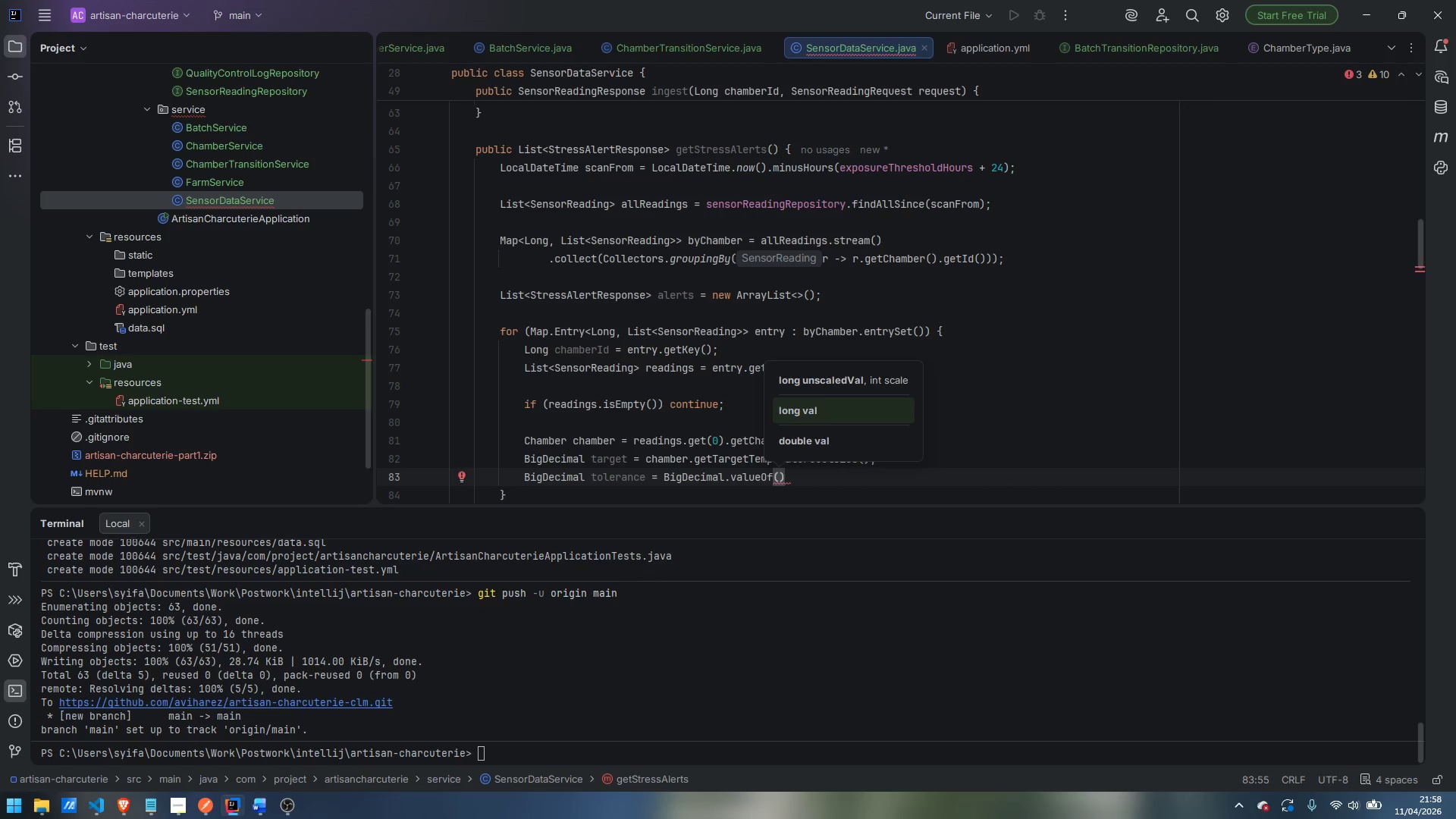 
type(temperatureTolerance)
 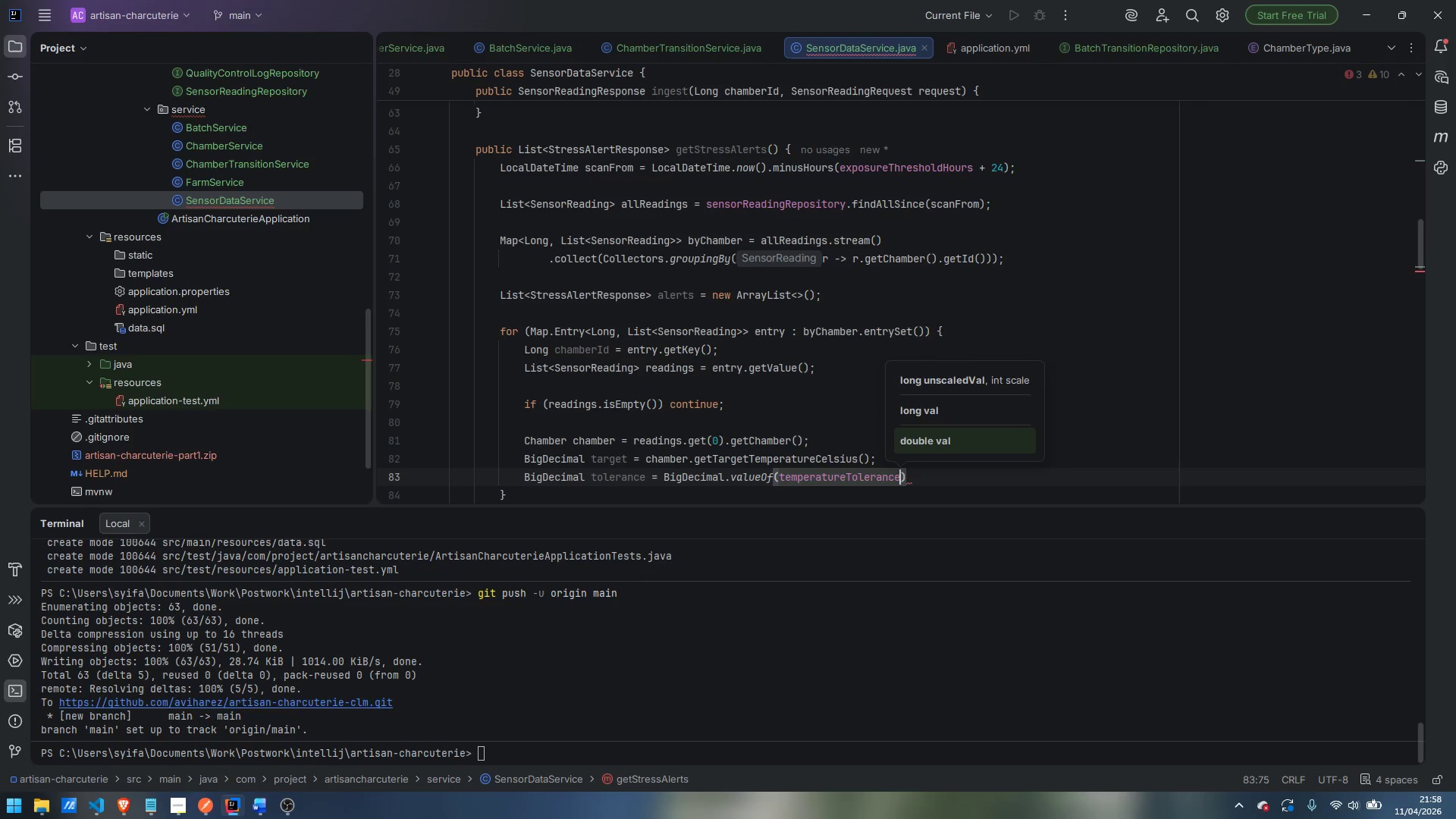 
key(ArrowRight)
 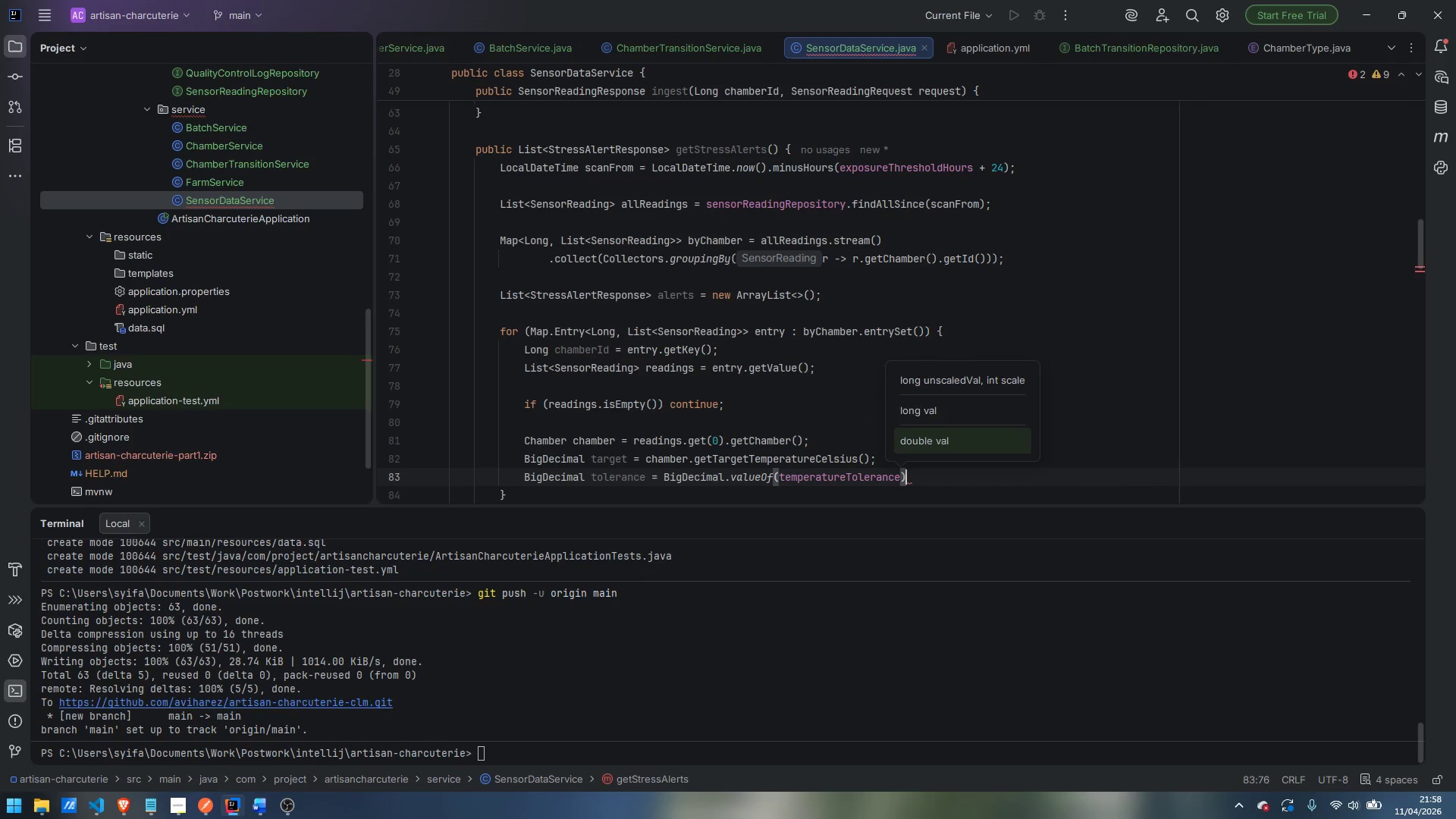 
key(Semicolon)
 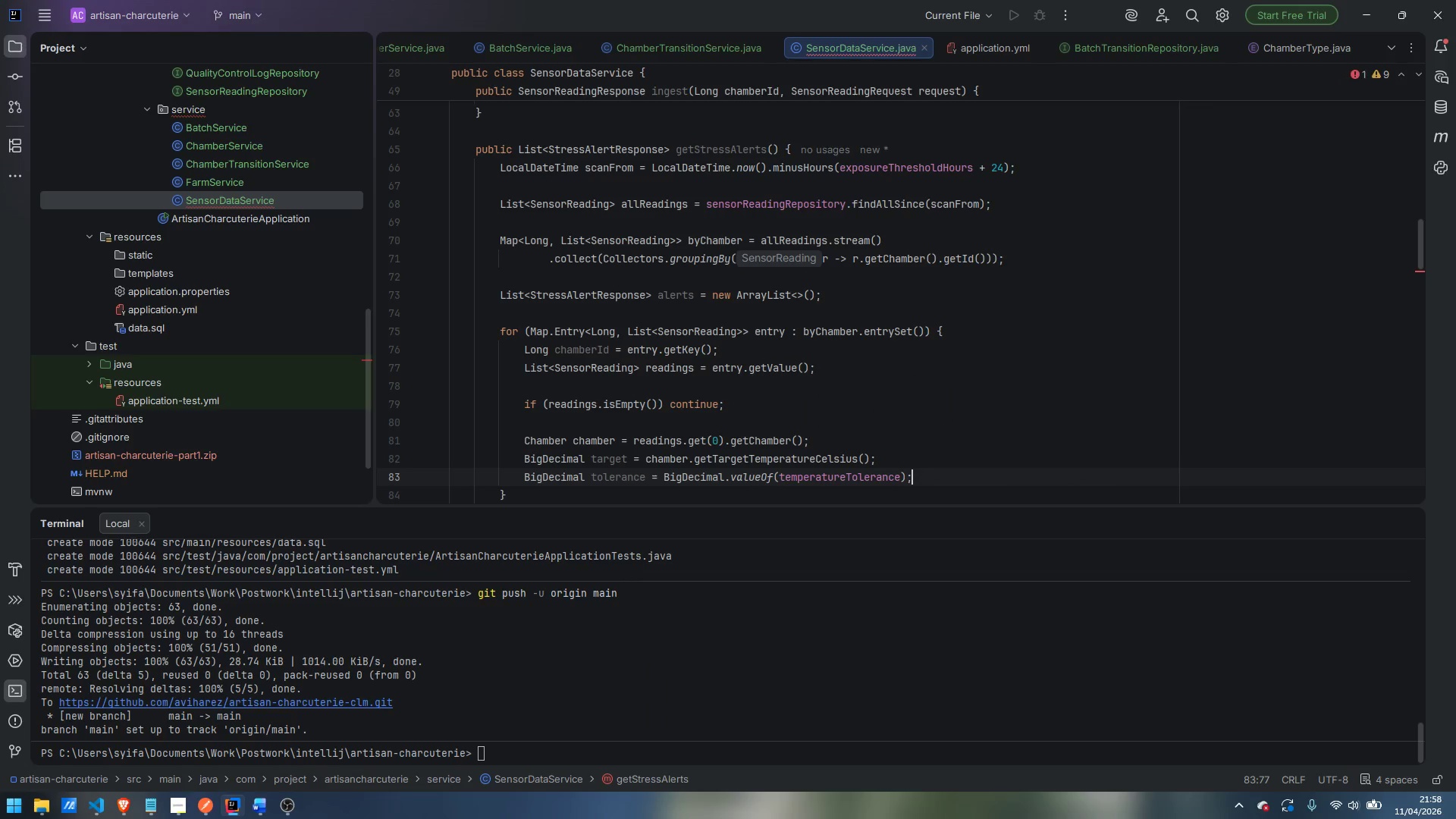 
key(Enter)
 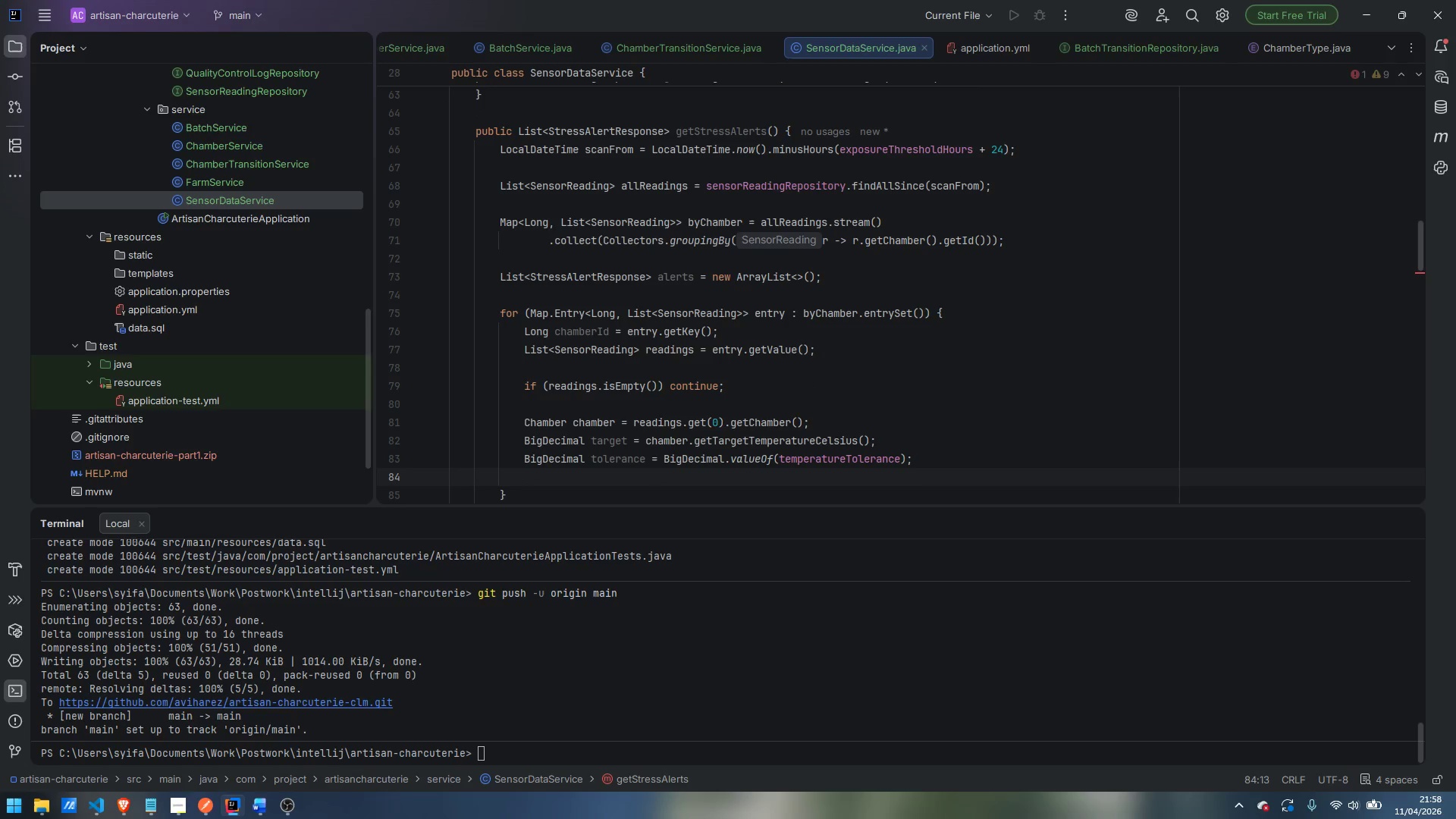 
type(BigDecimal)
 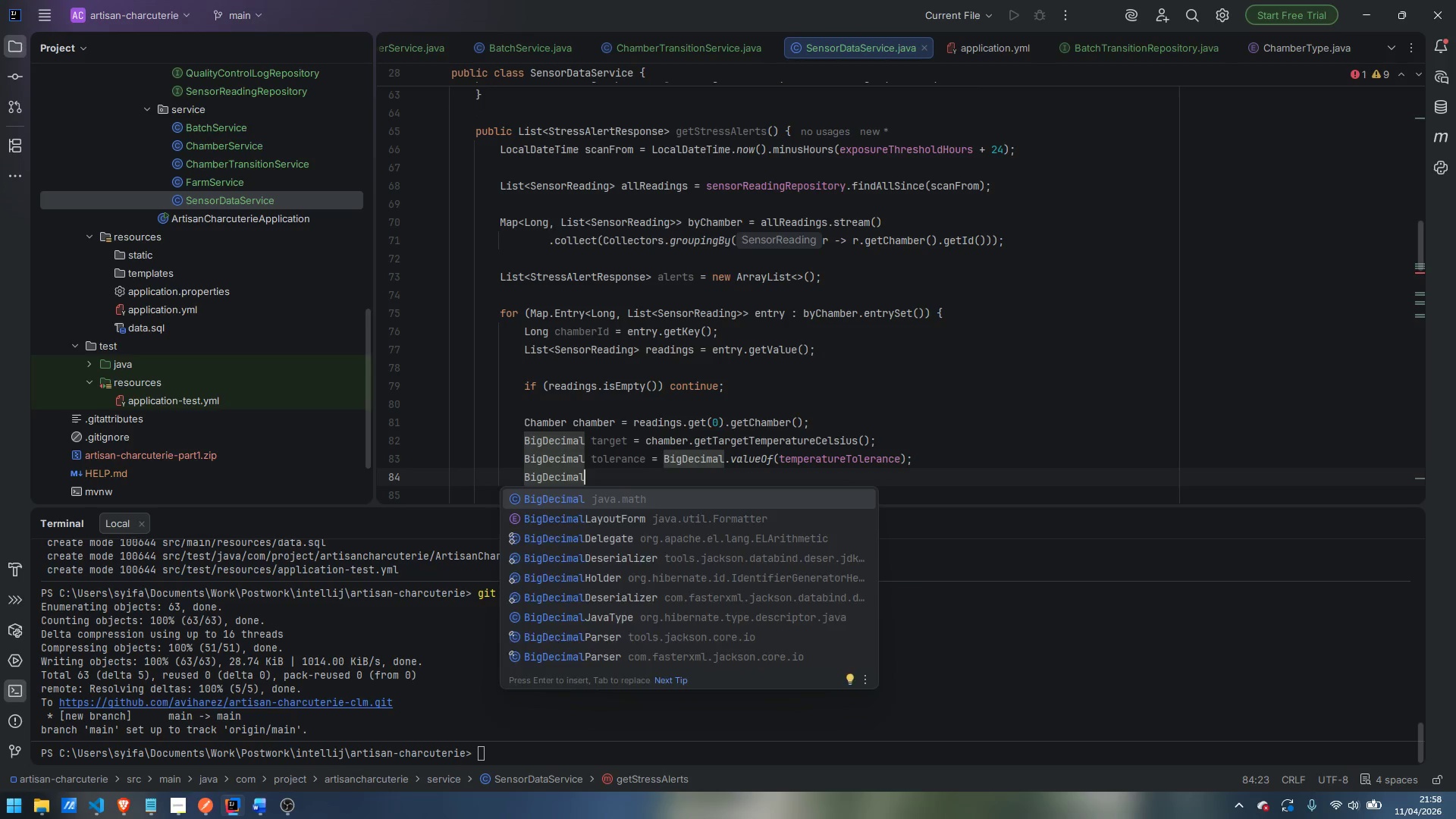 
key(Enter)
 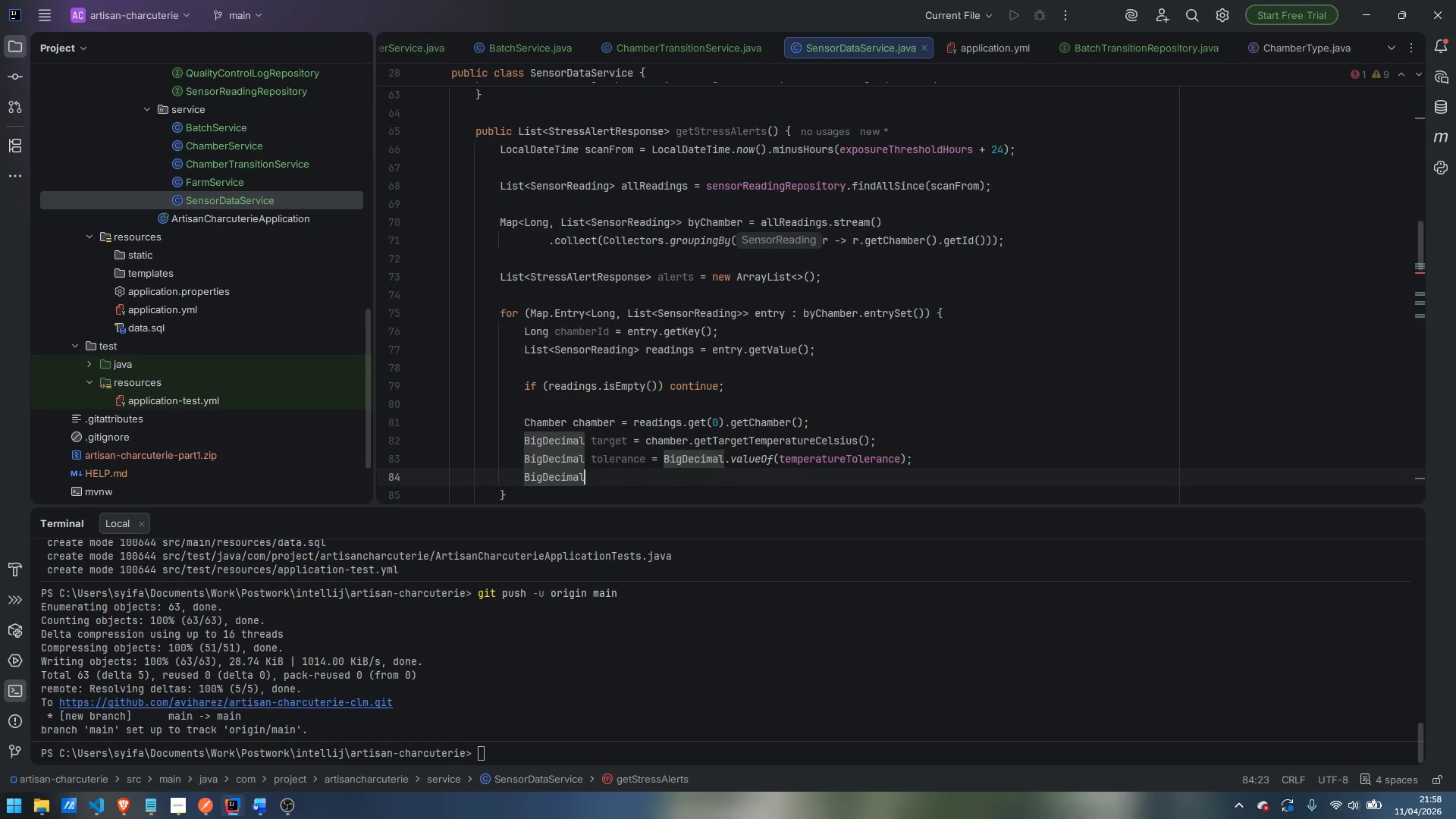 
type( minSafe = taget)
 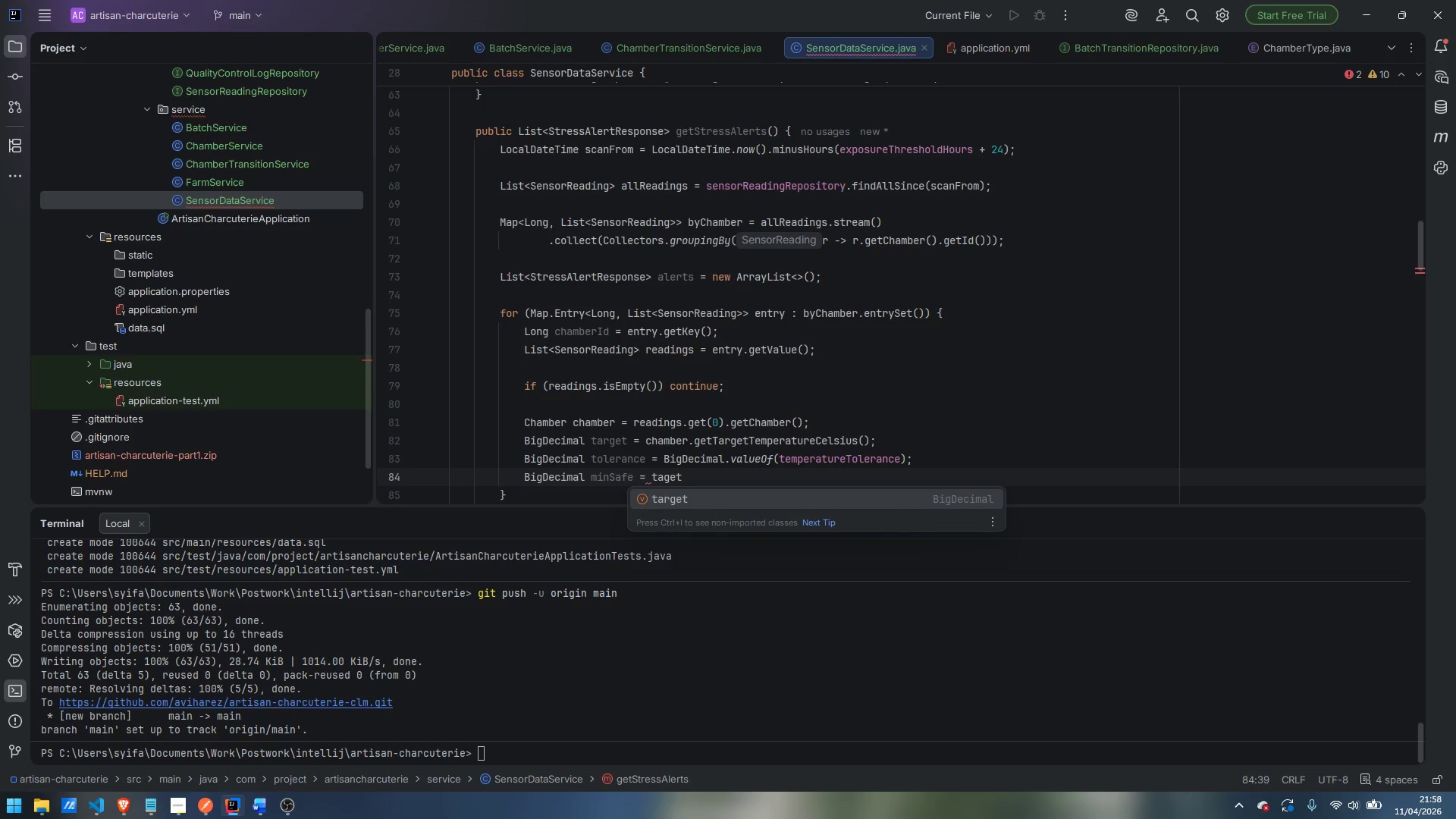 
key(Enter)
 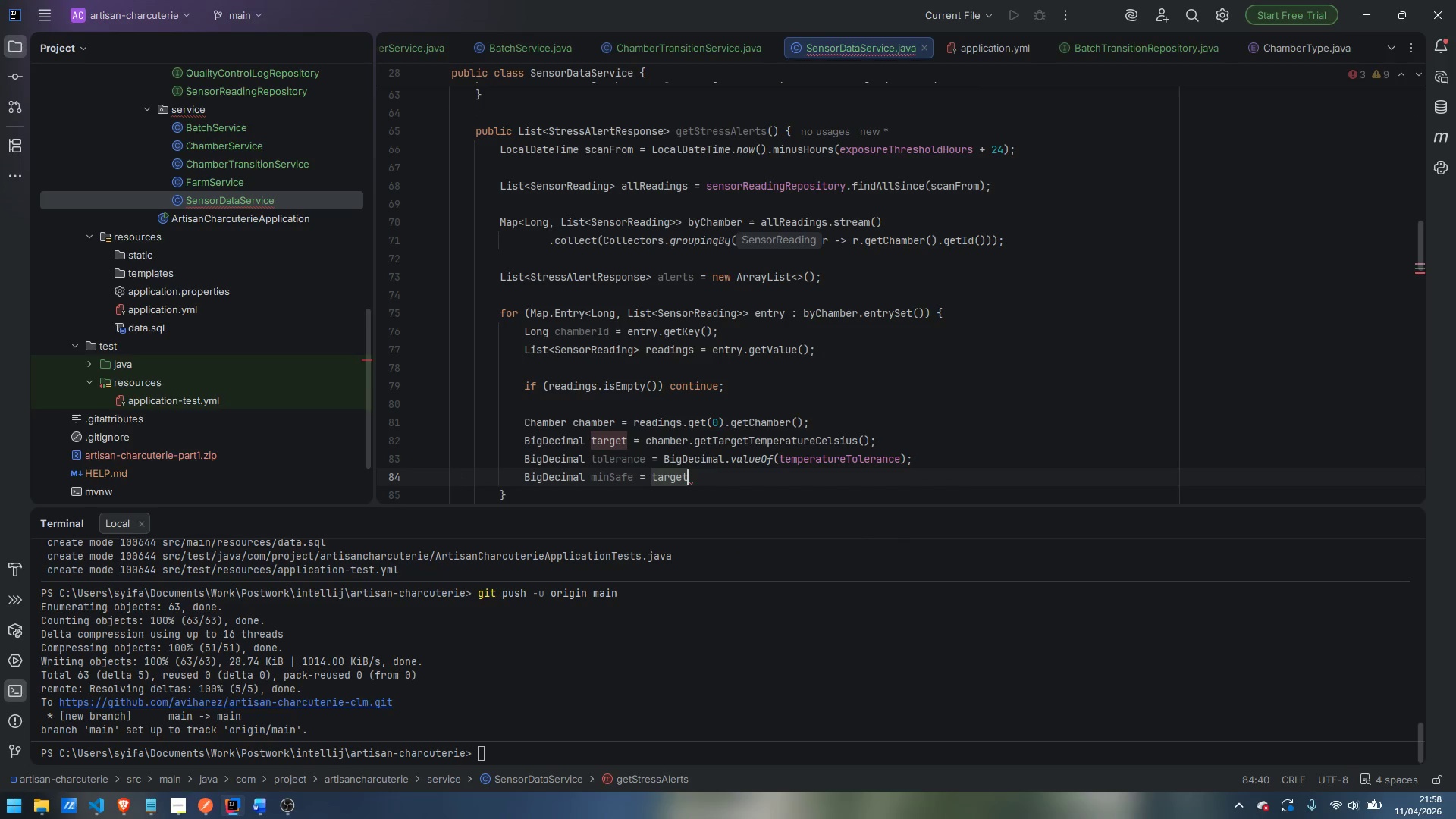 
type(.substract)
 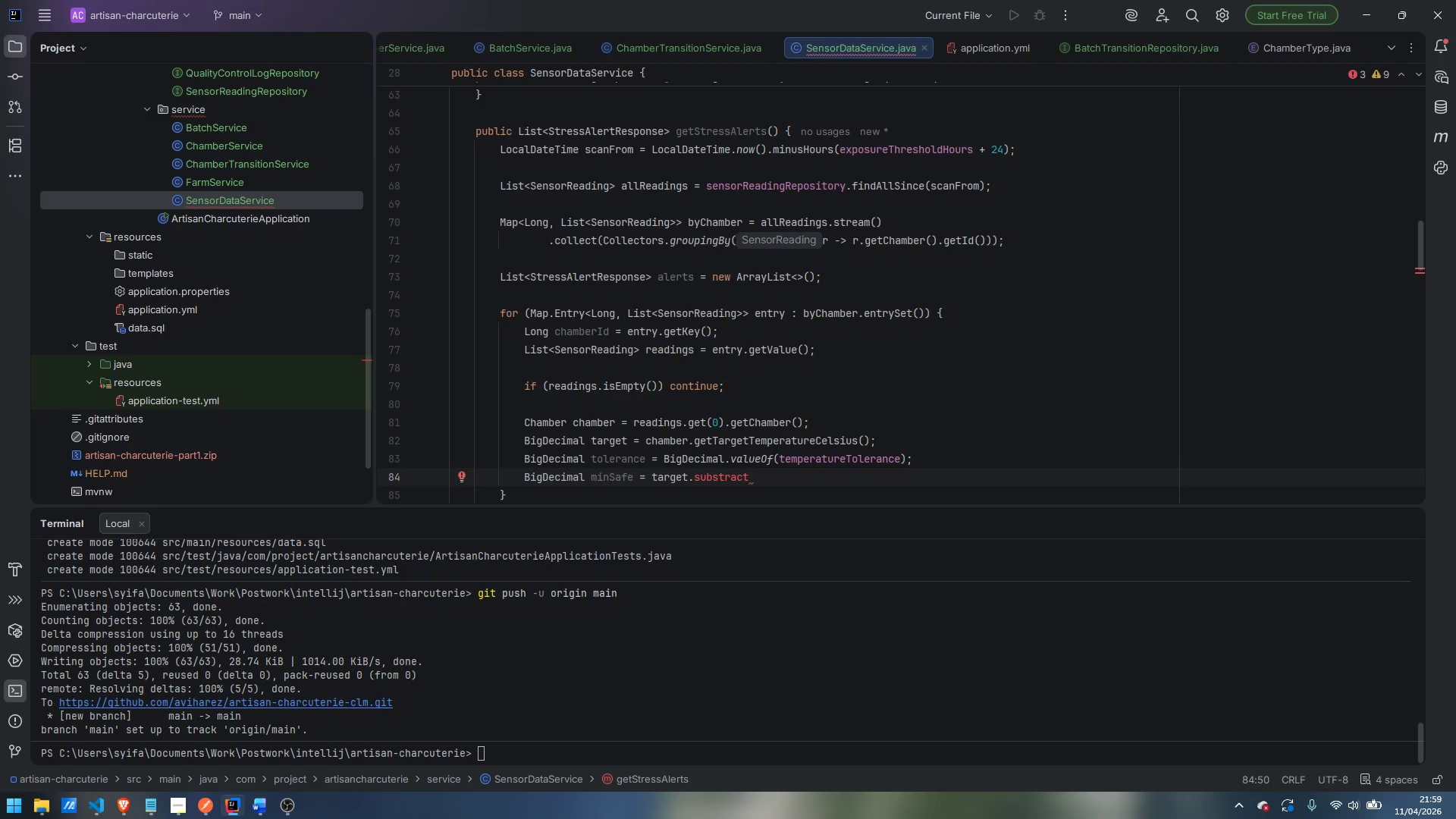 
key(ArrowLeft)
 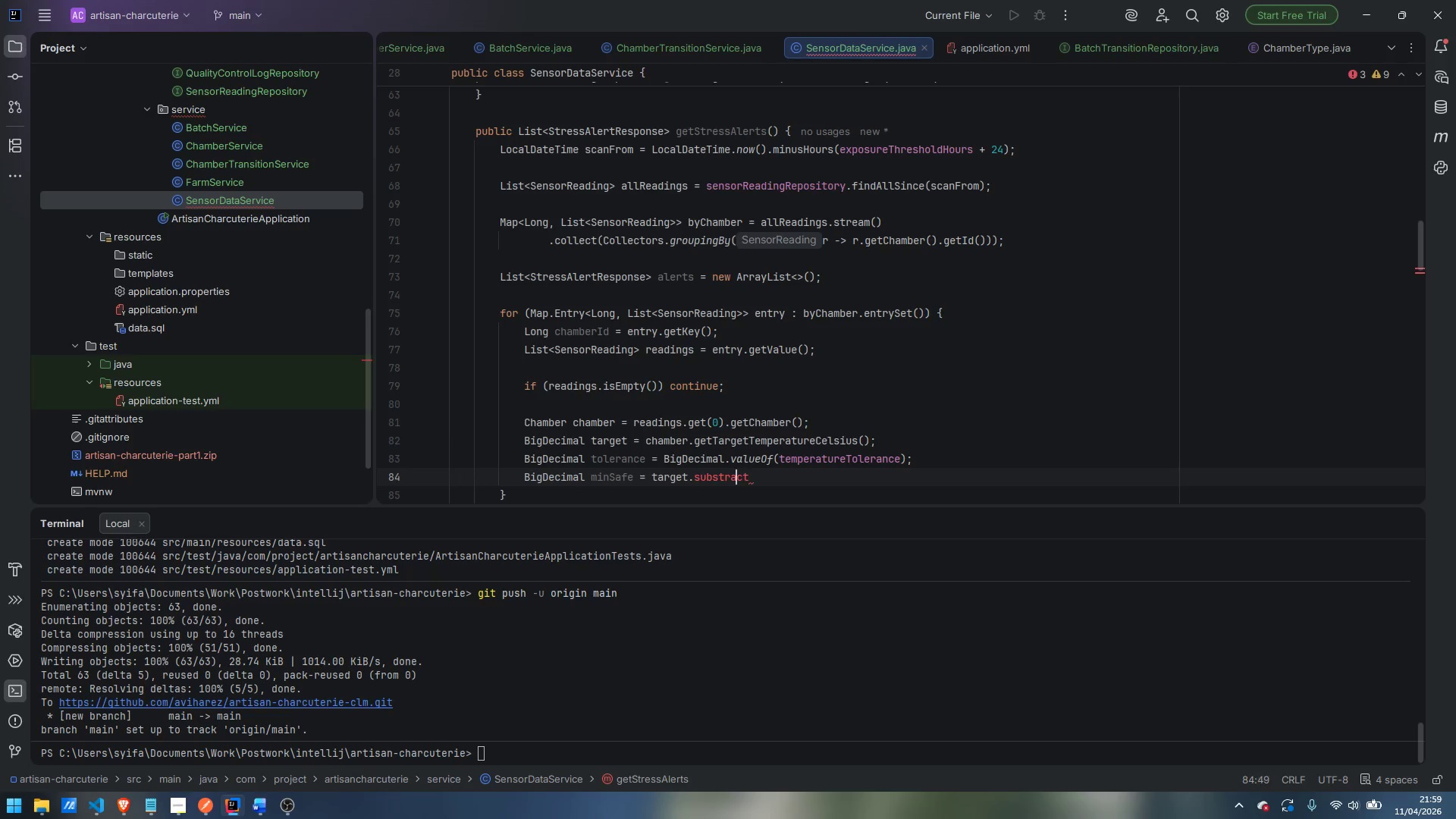 
key(ArrowLeft)
 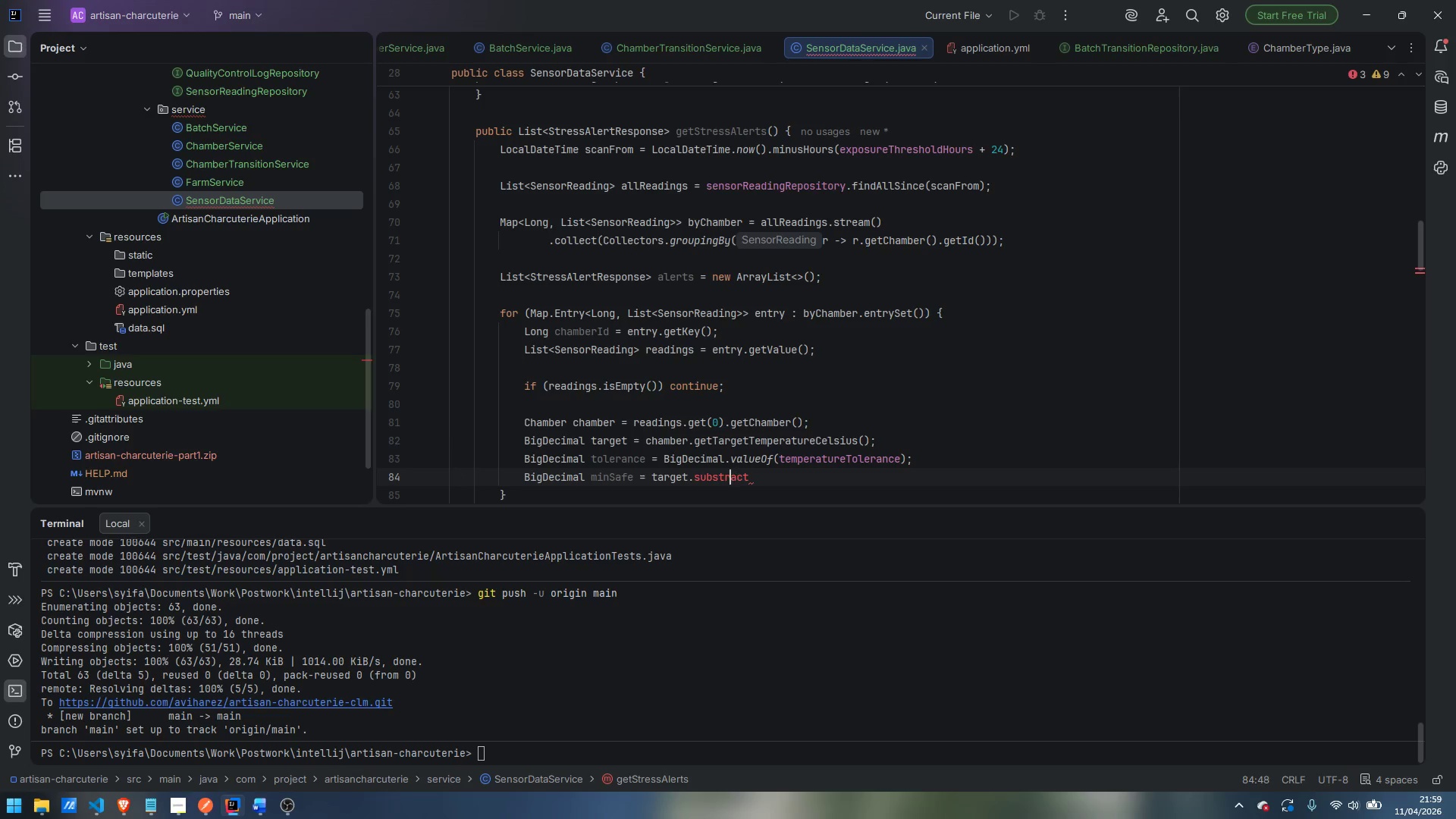 
key(ArrowLeft)
 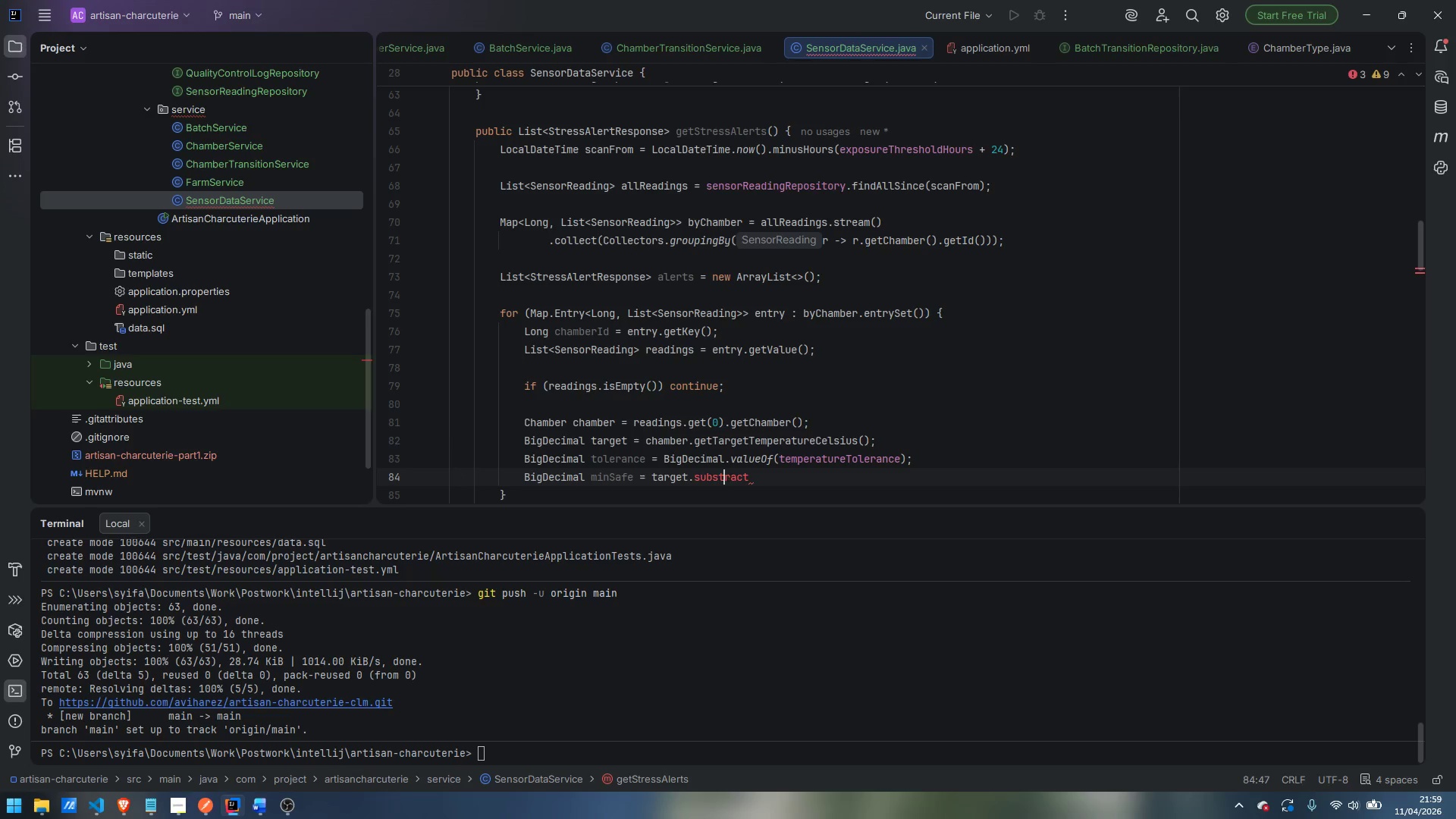 
key(ArrowLeft)
 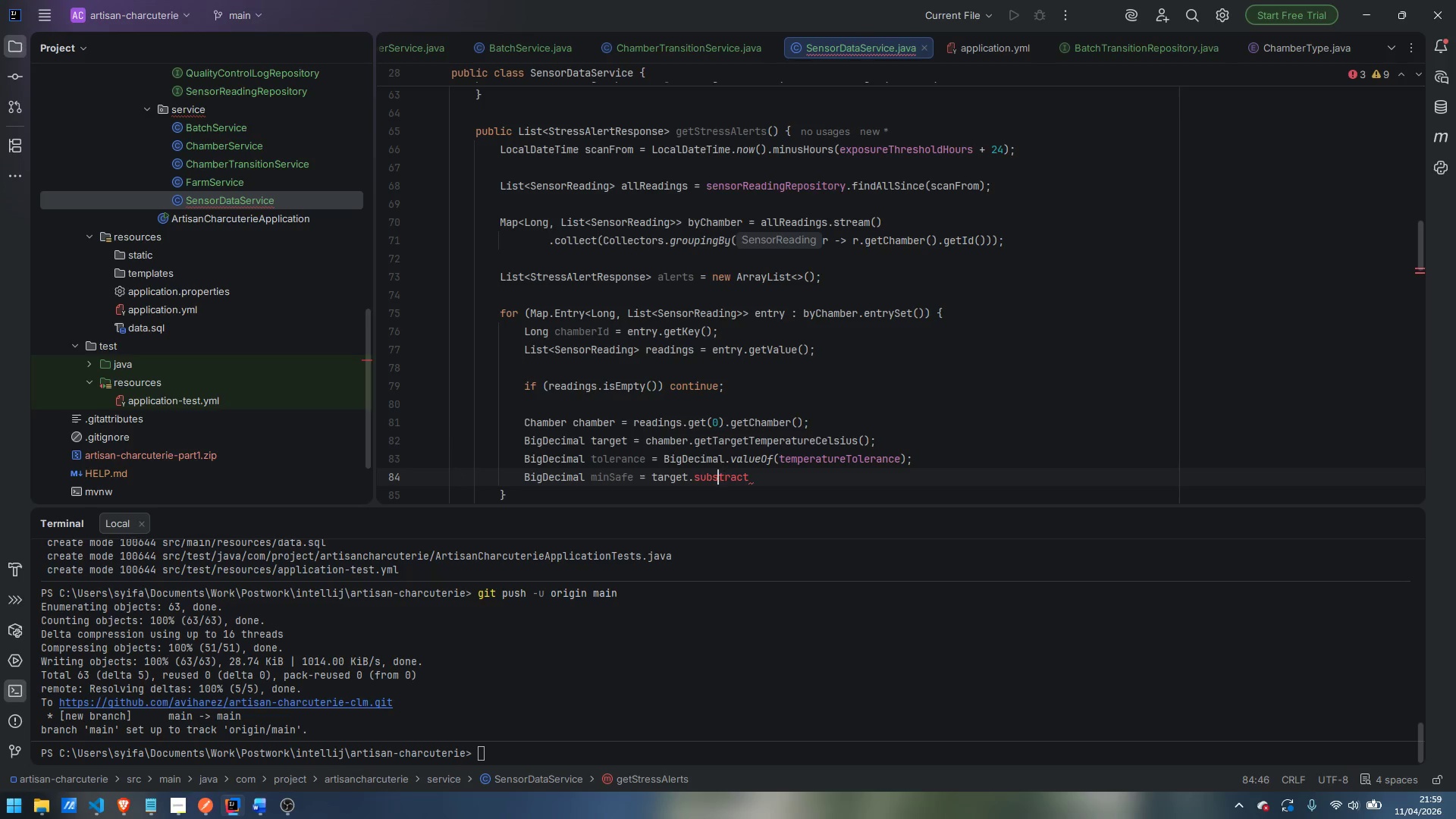 
key(ArrowLeft)
 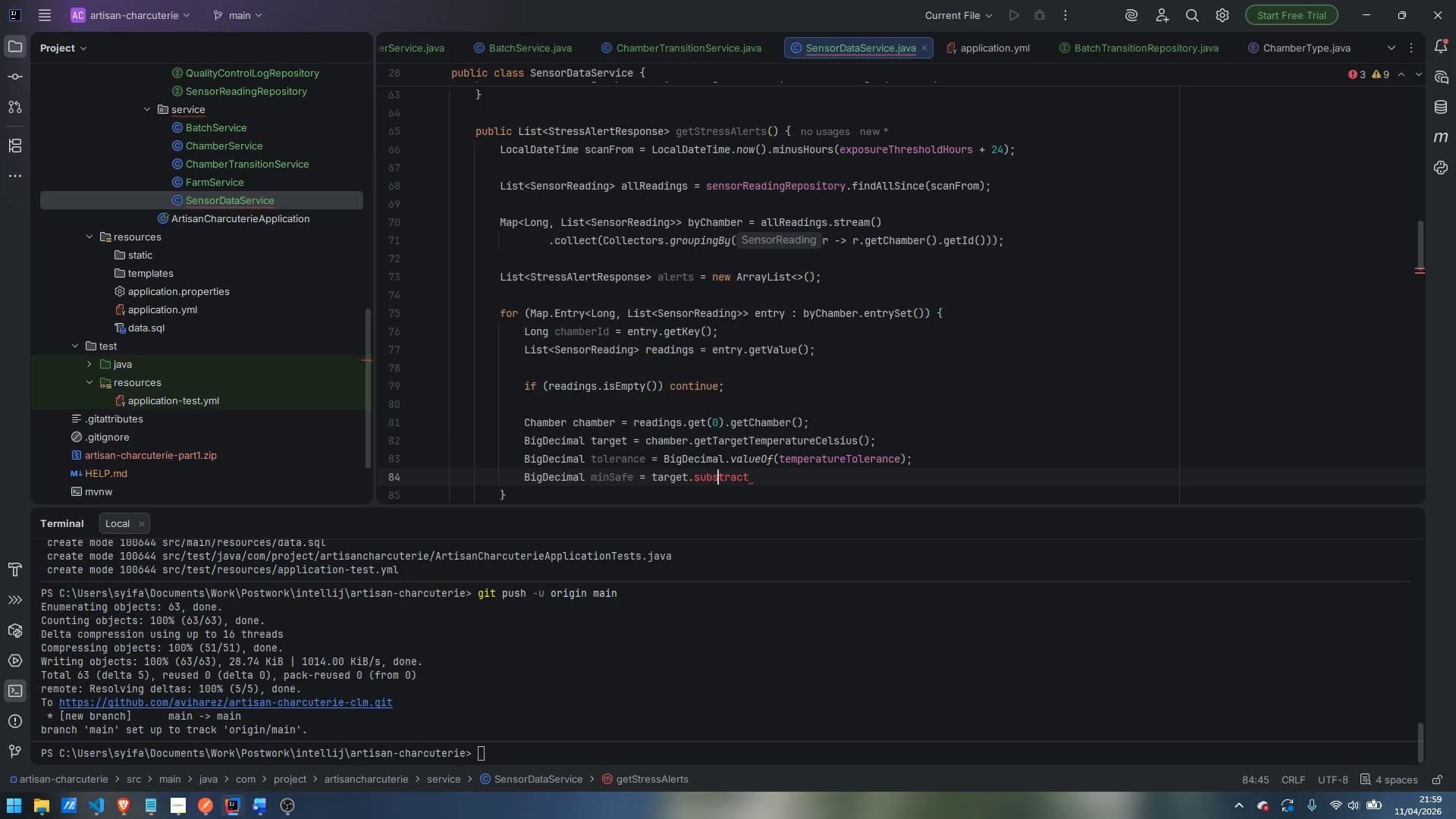 
key(Backspace)
 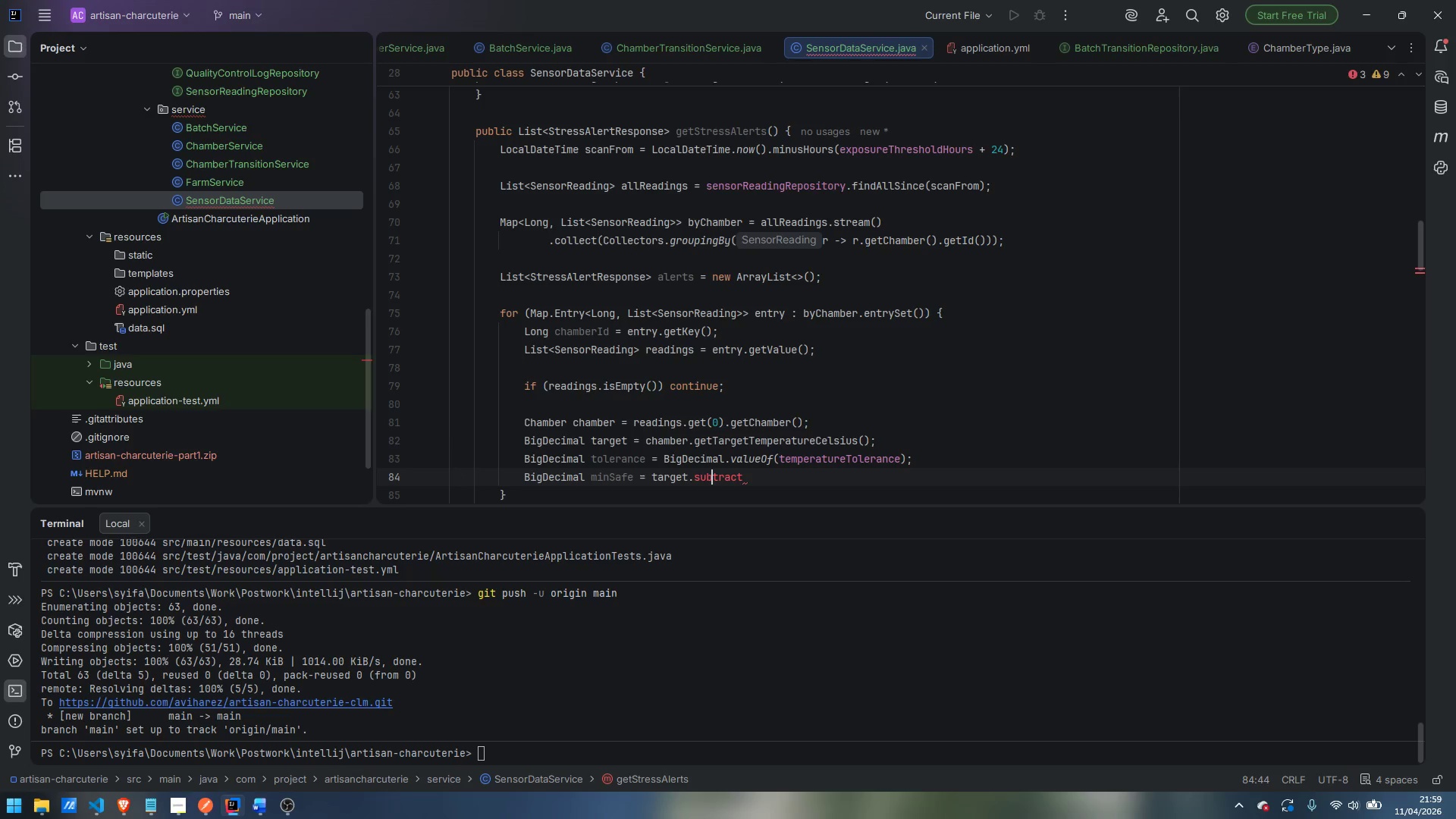 
key(Control+ControlLeft)
 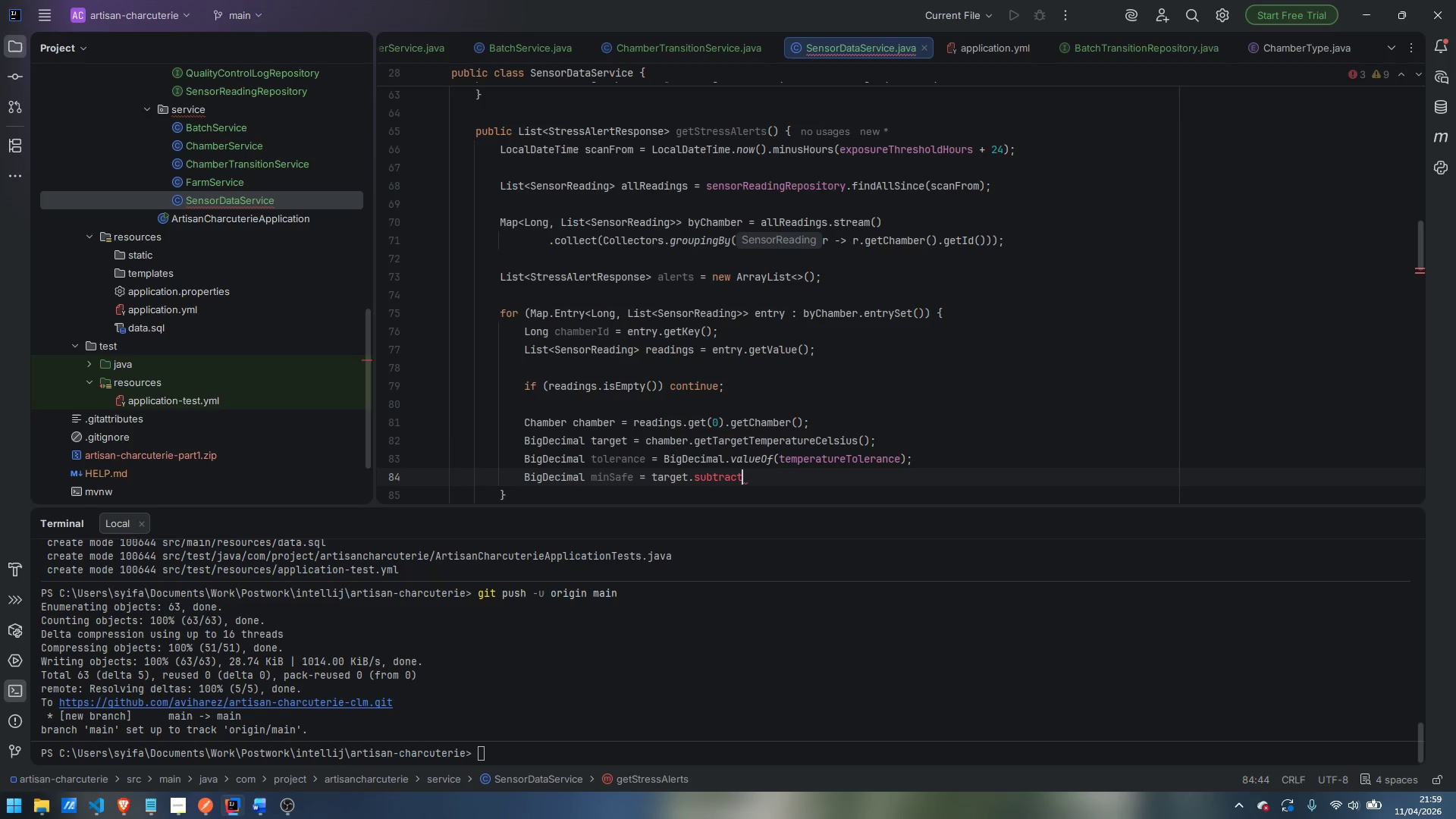 
key(Control+ArrowRight)
 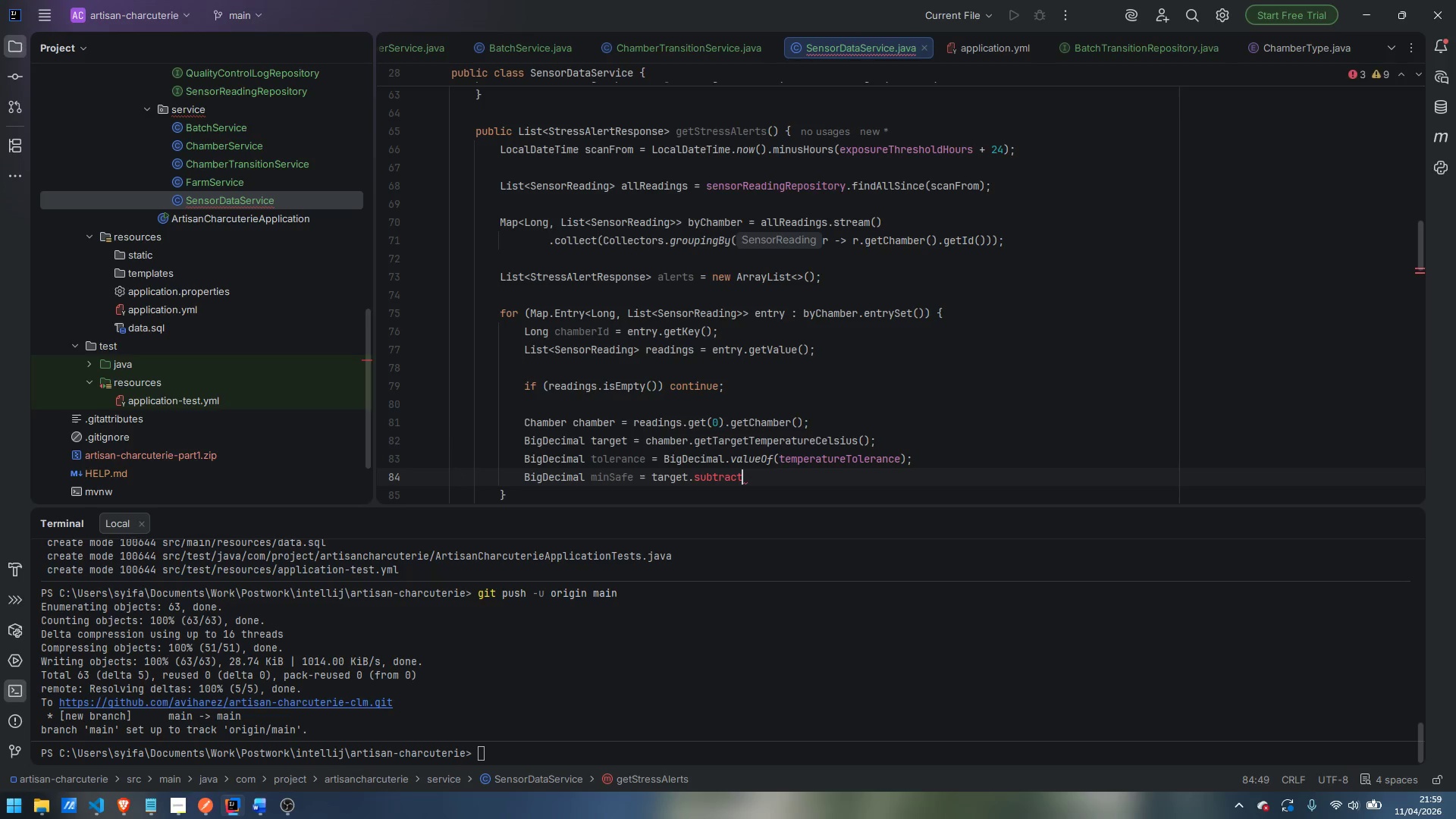 
type((tolac)
key(Backspace)
key(Backspace)
type(erance)
 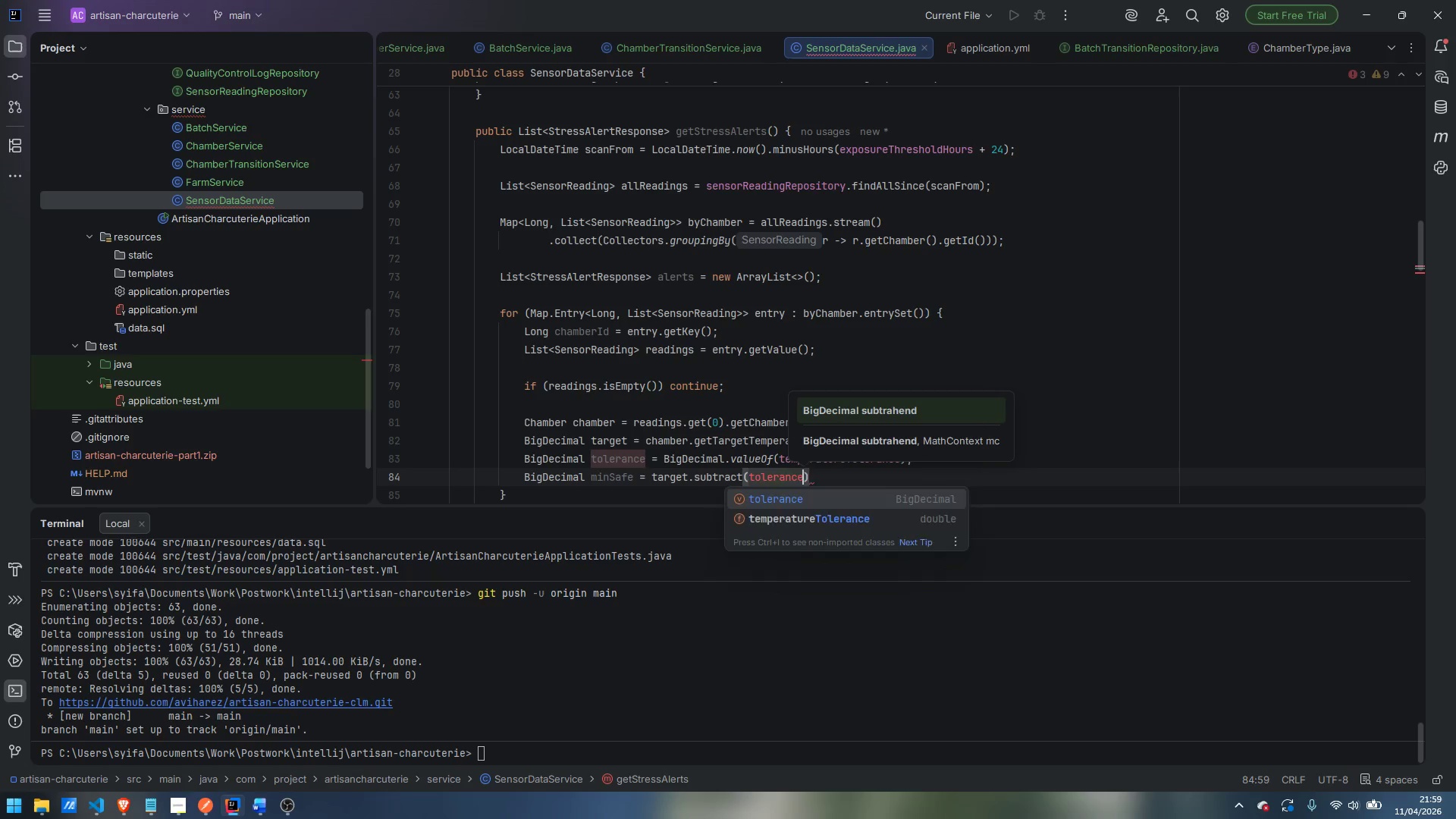 
key(ArrowRight)
 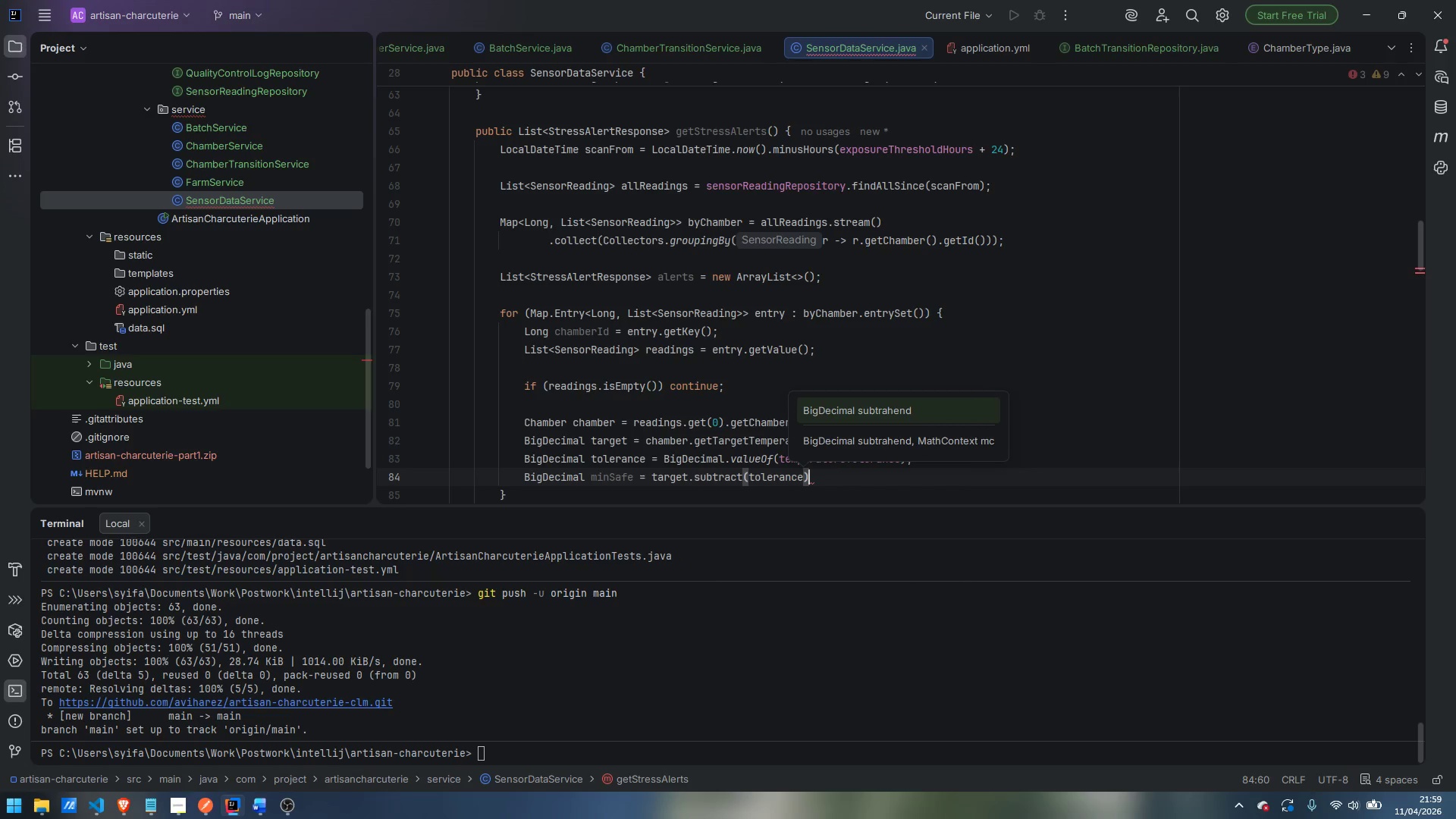 
key(Semicolon)
 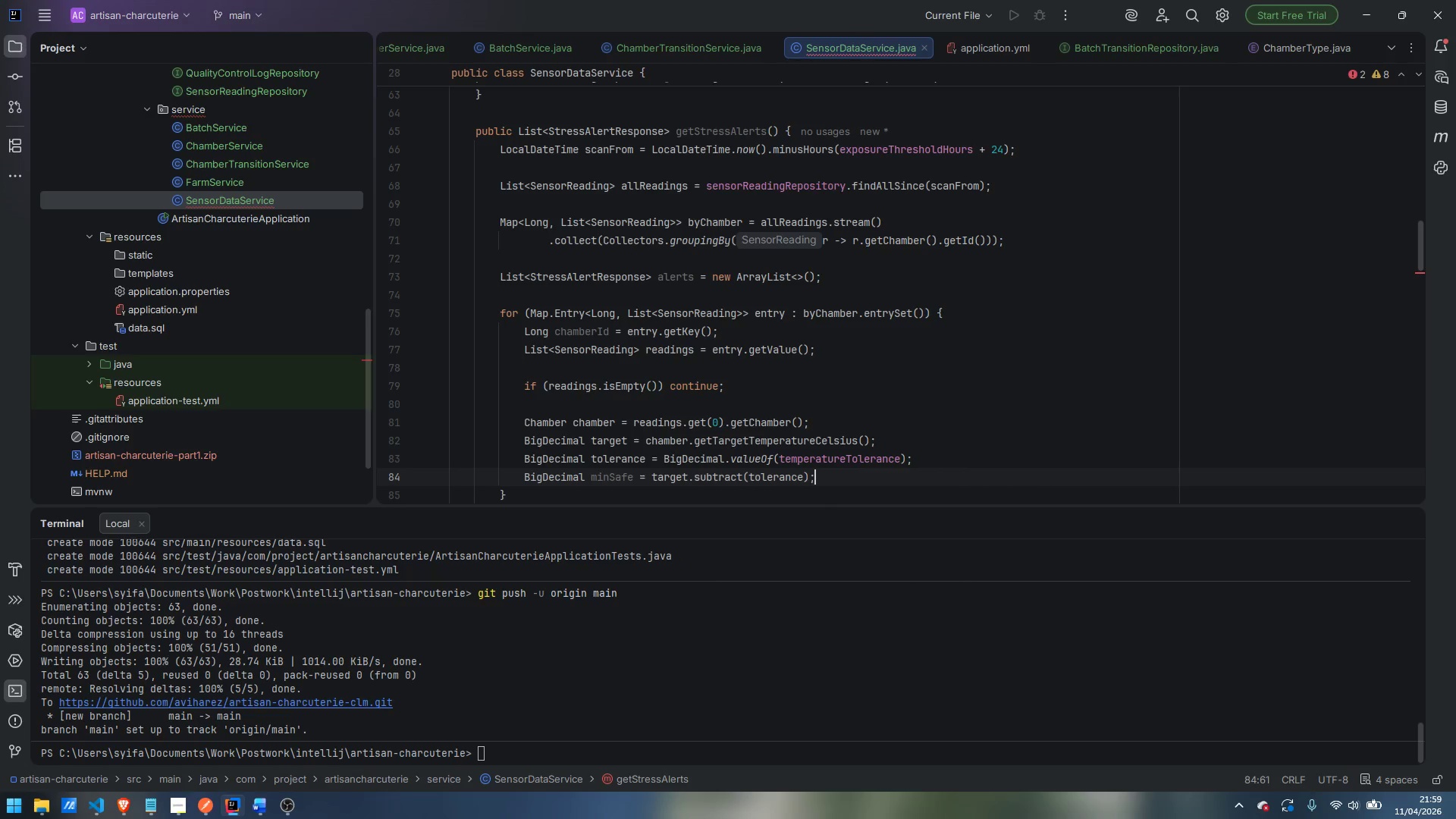 
key(Enter)
 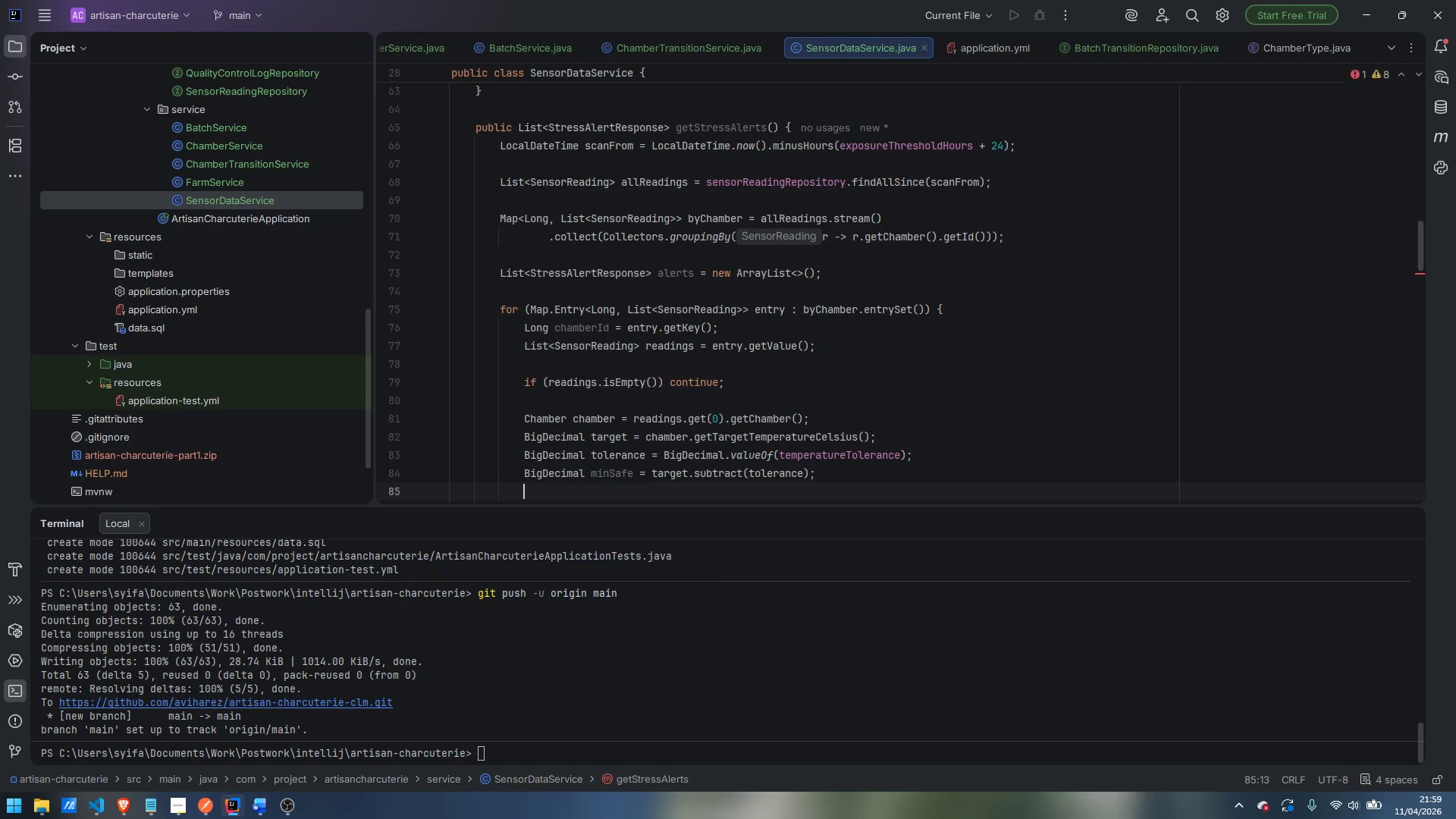 
type(BigDecimal maxSafe = target.add)
 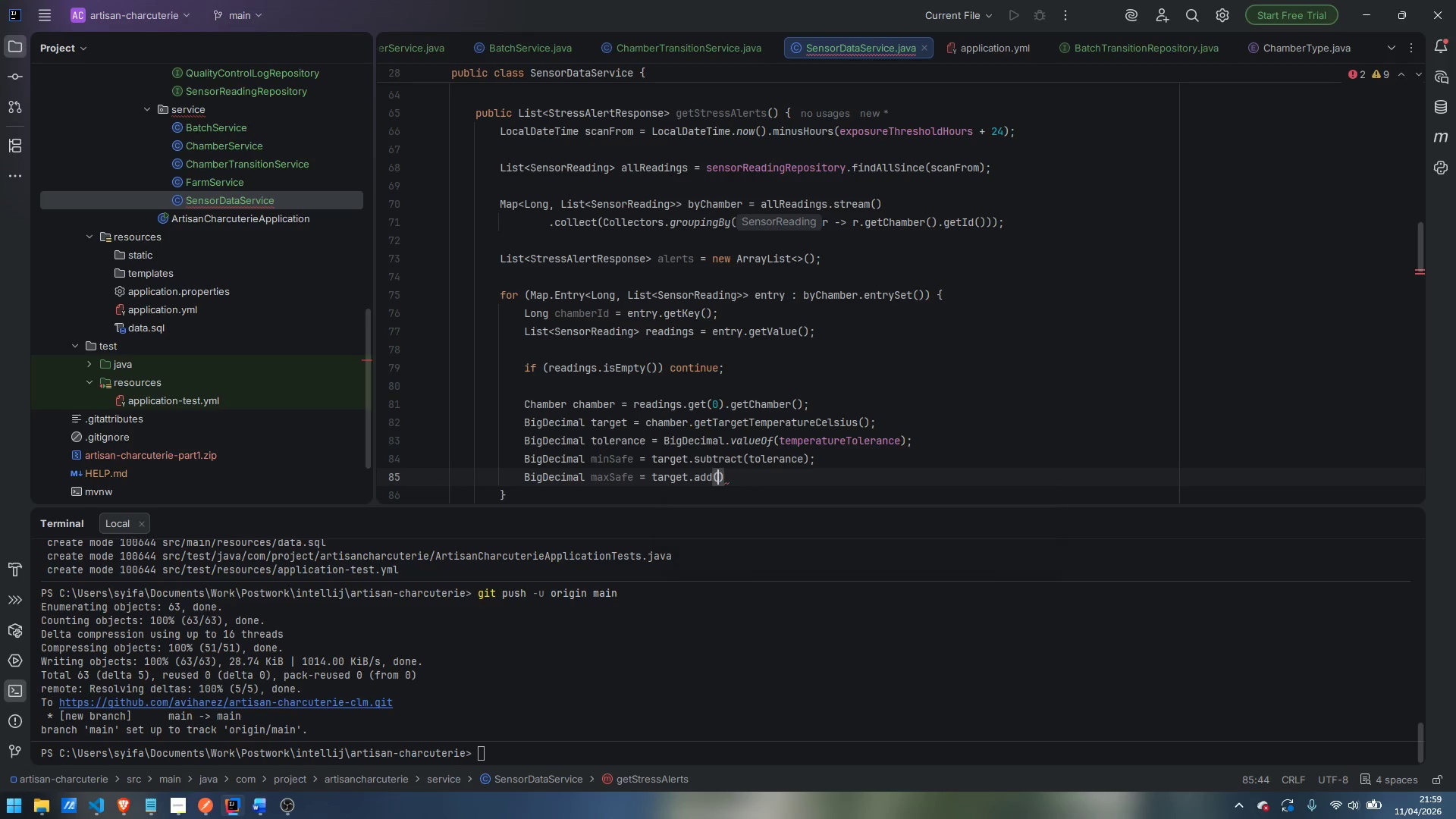 
key(Enter)
 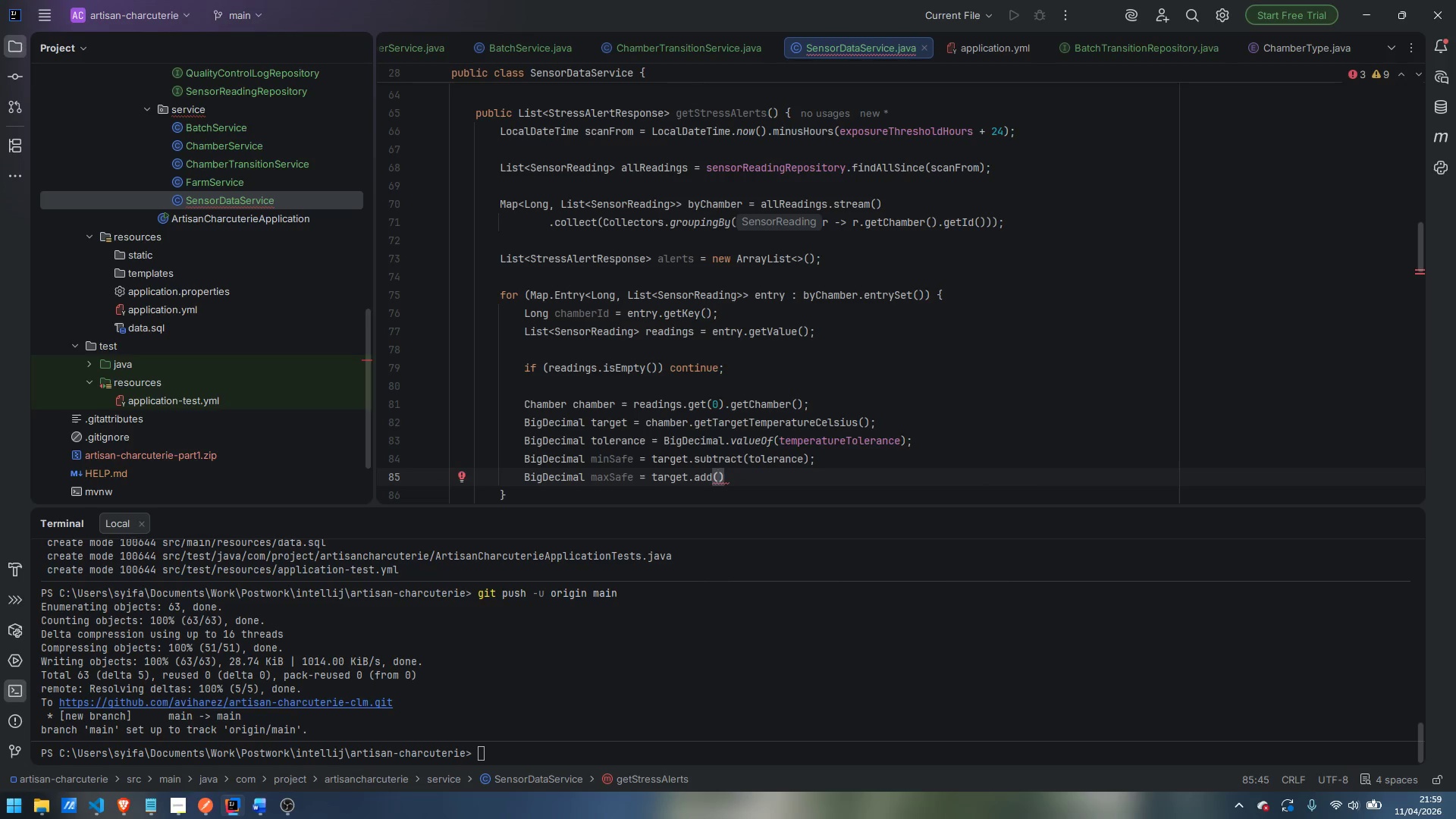 
type(tolerance)
 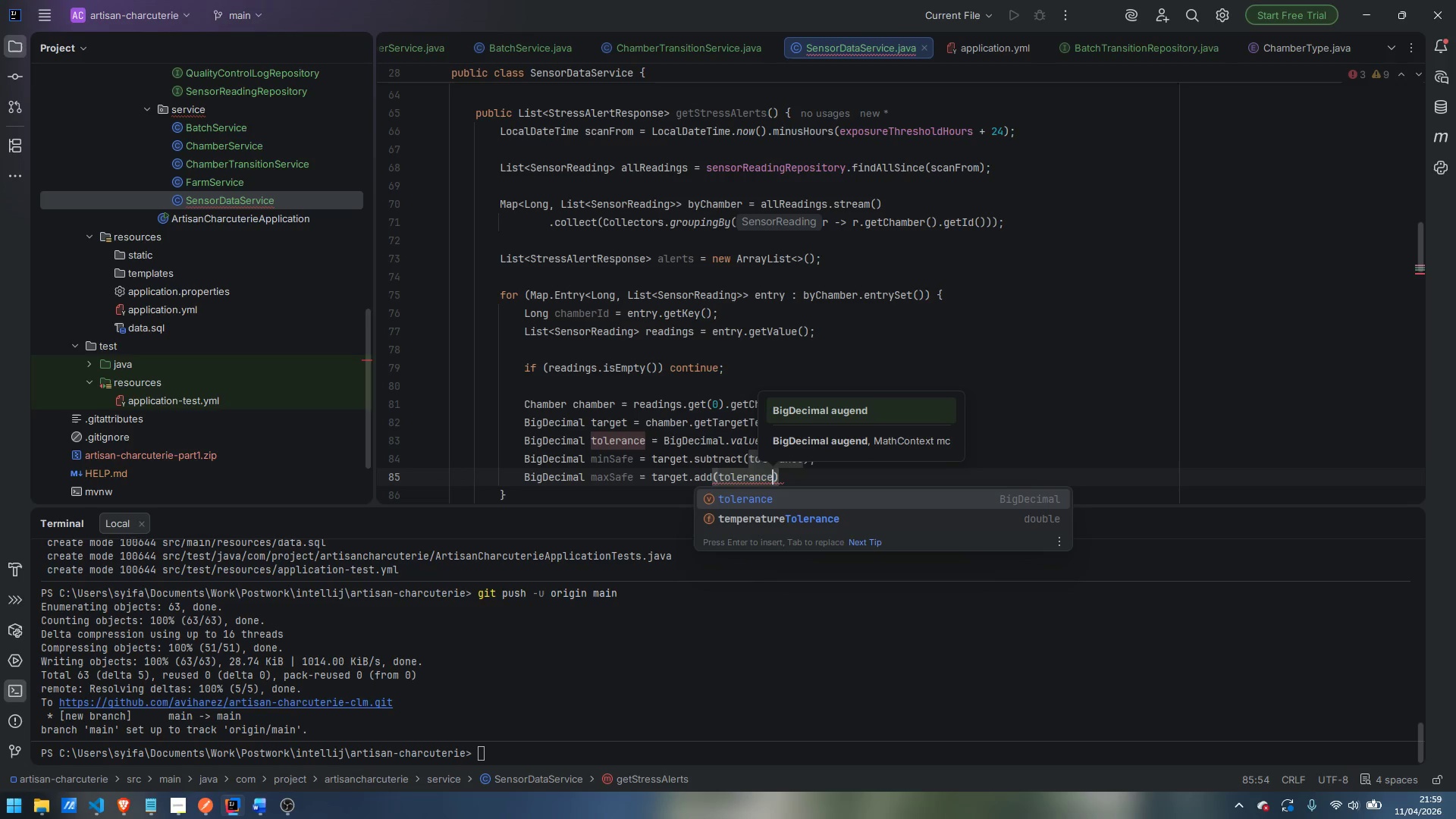 
key(ArrowRight)
 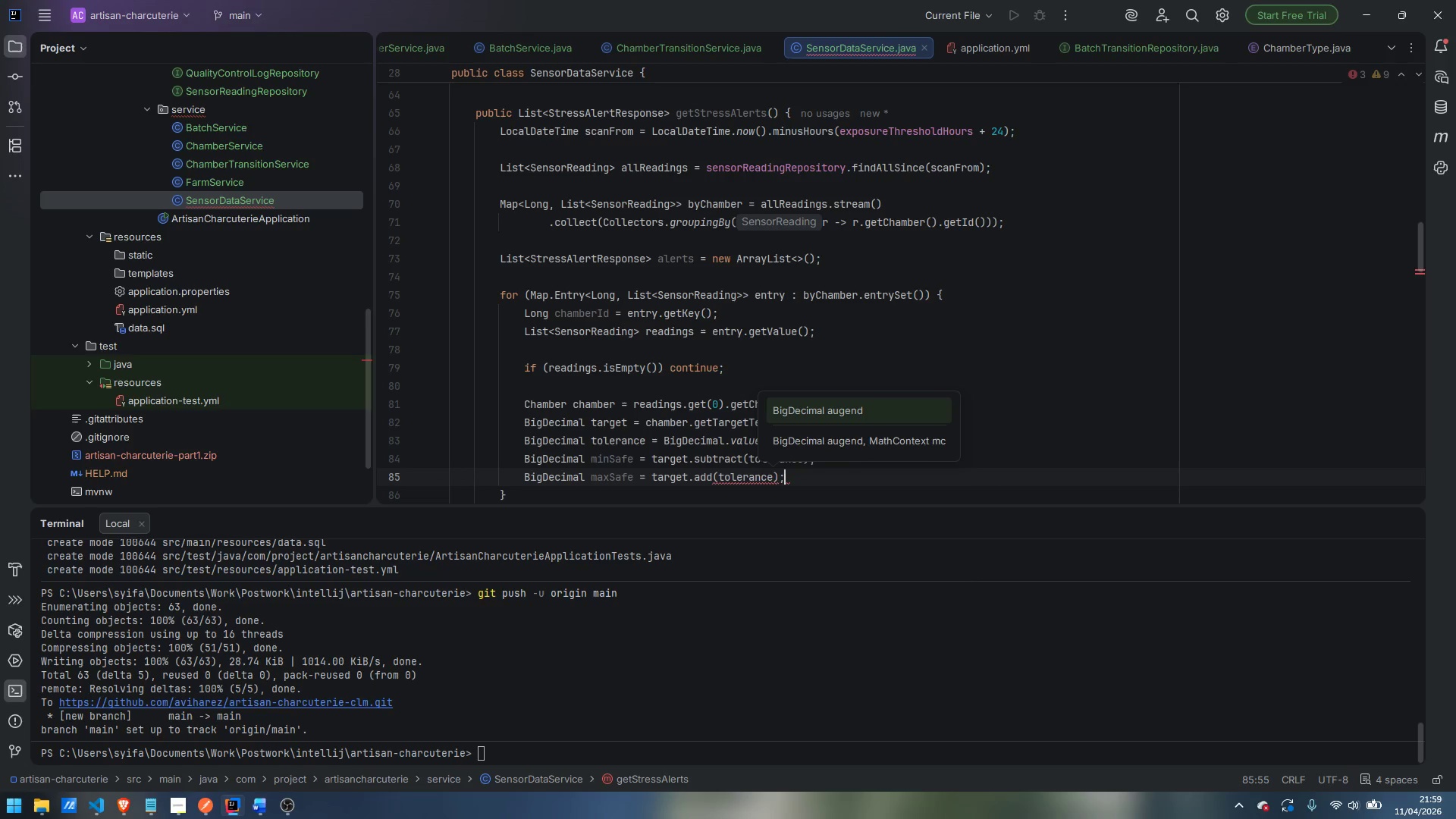 
key(Semicolon)
 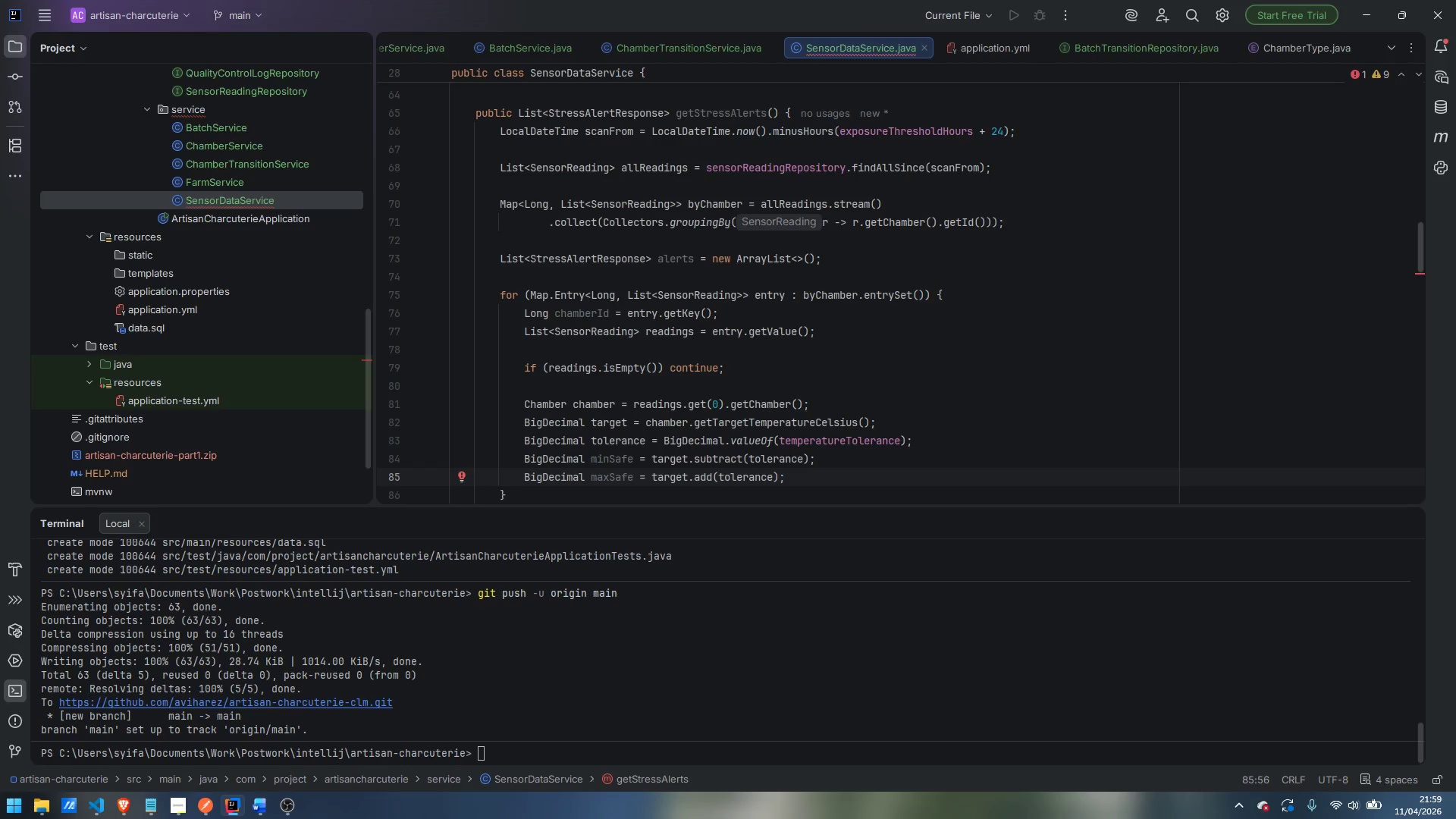 
key(Enter)
 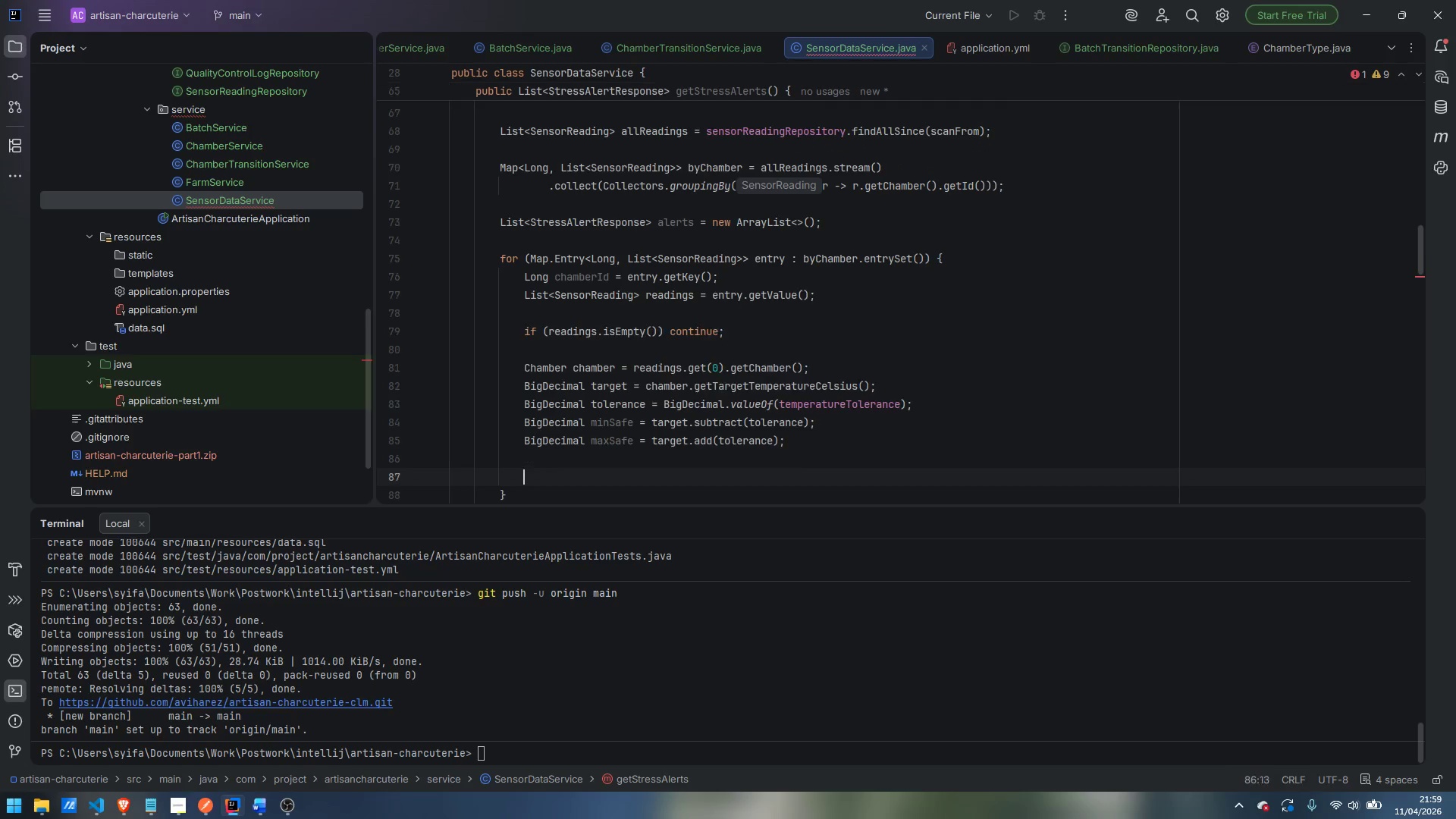 
key(Enter)
 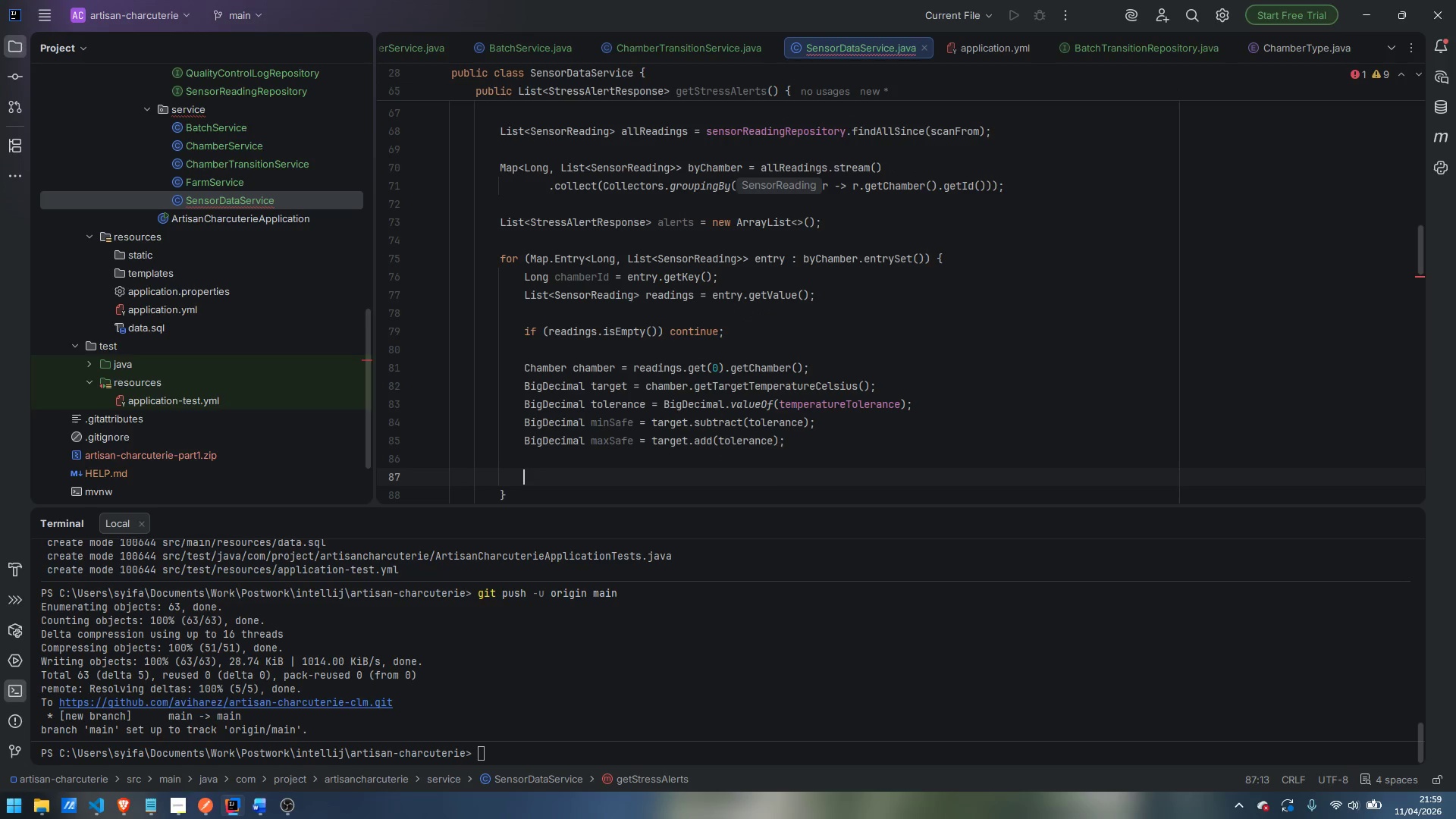 
type(StressAlertRespo)
 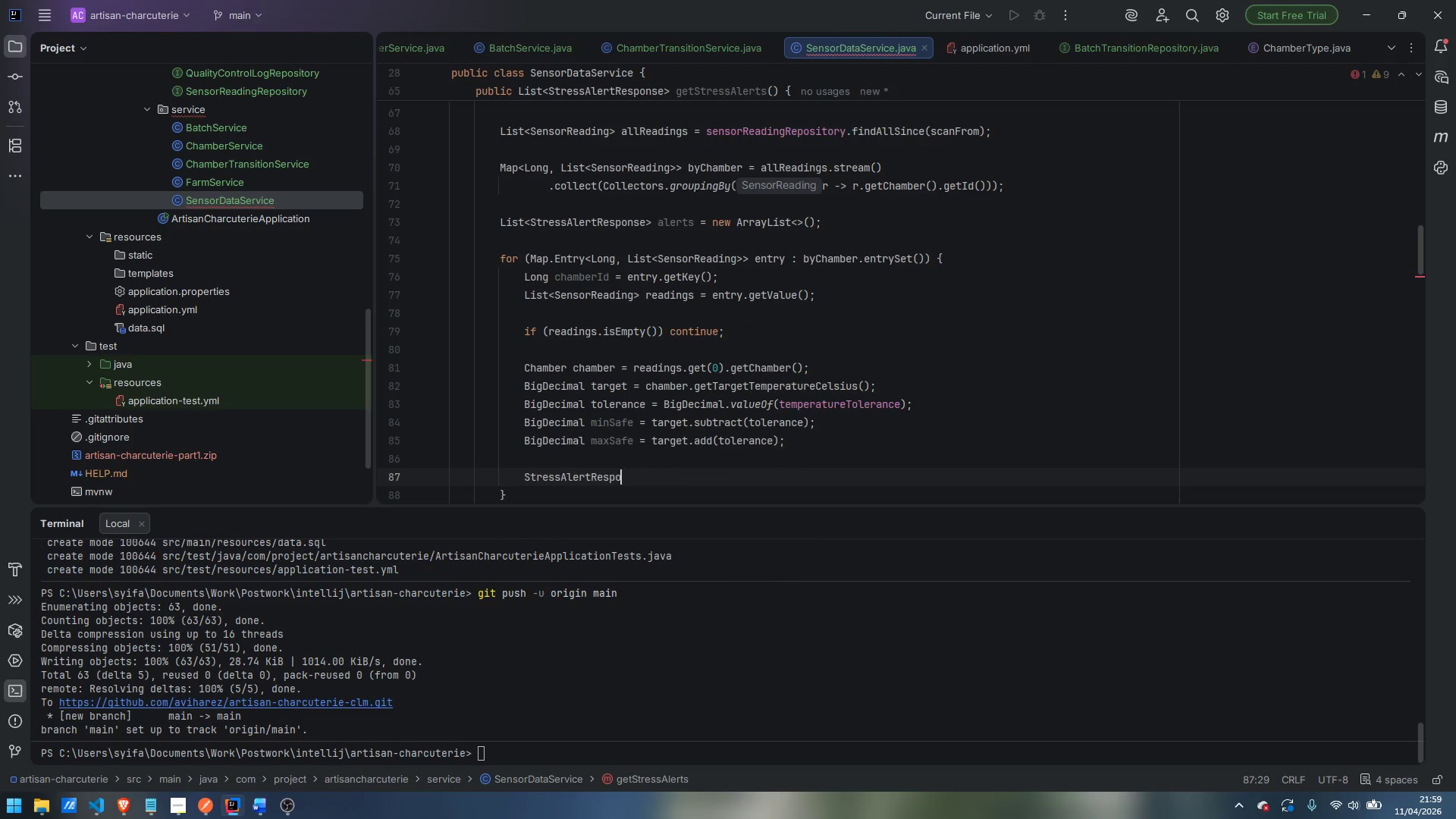 
key(Enter)
 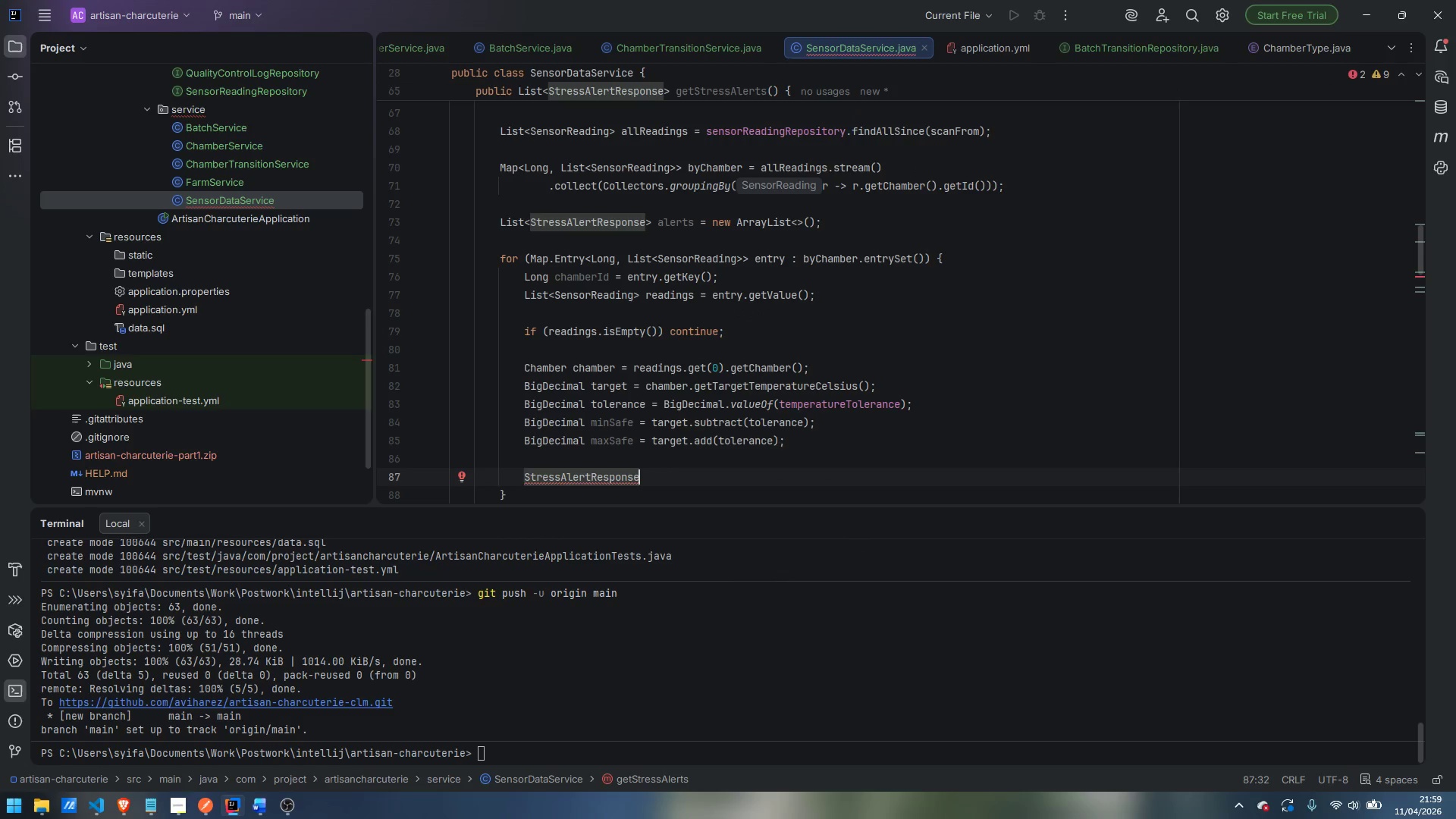 
type( a;ert)
 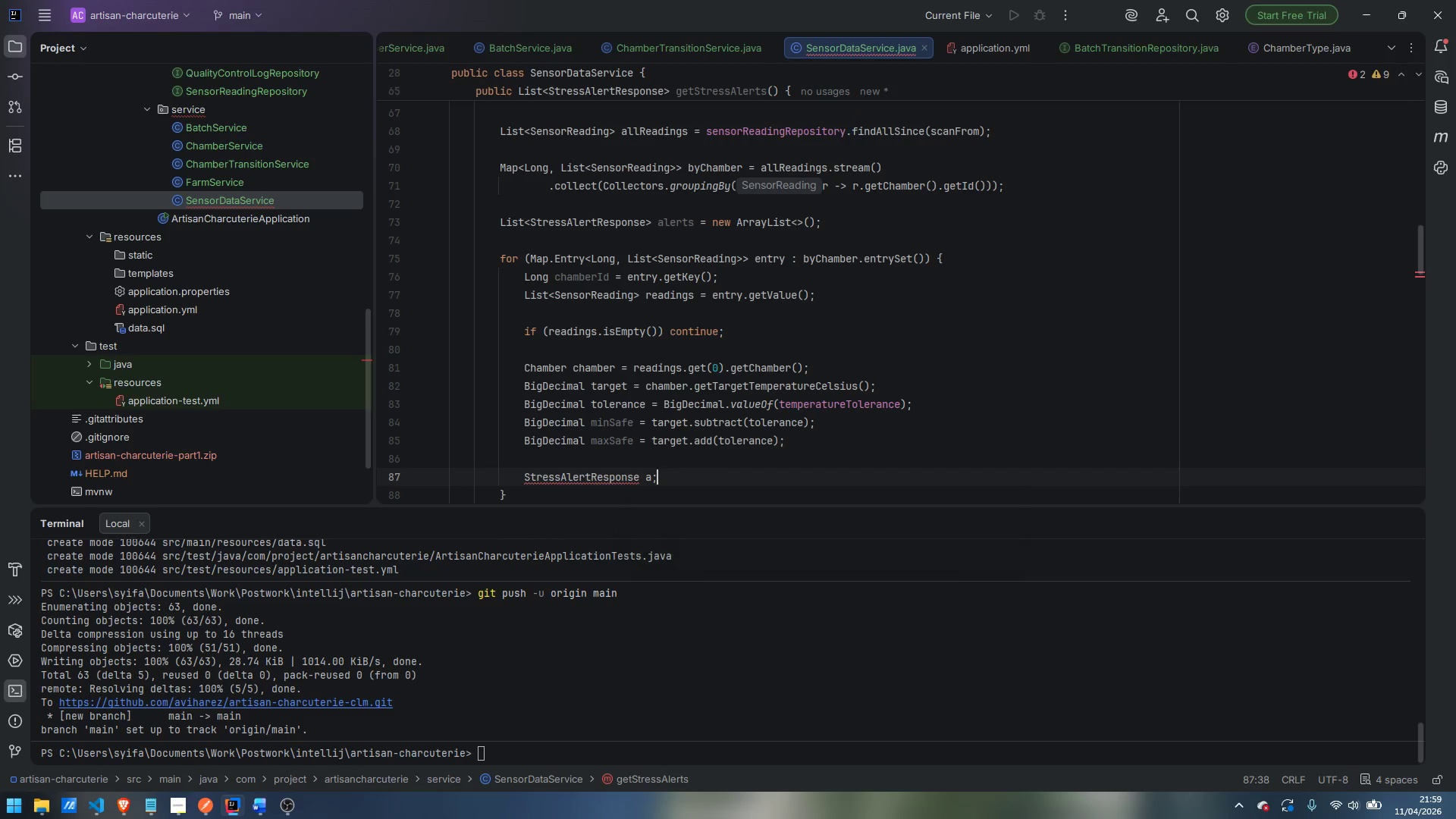 
key(Control+ControlLeft)
 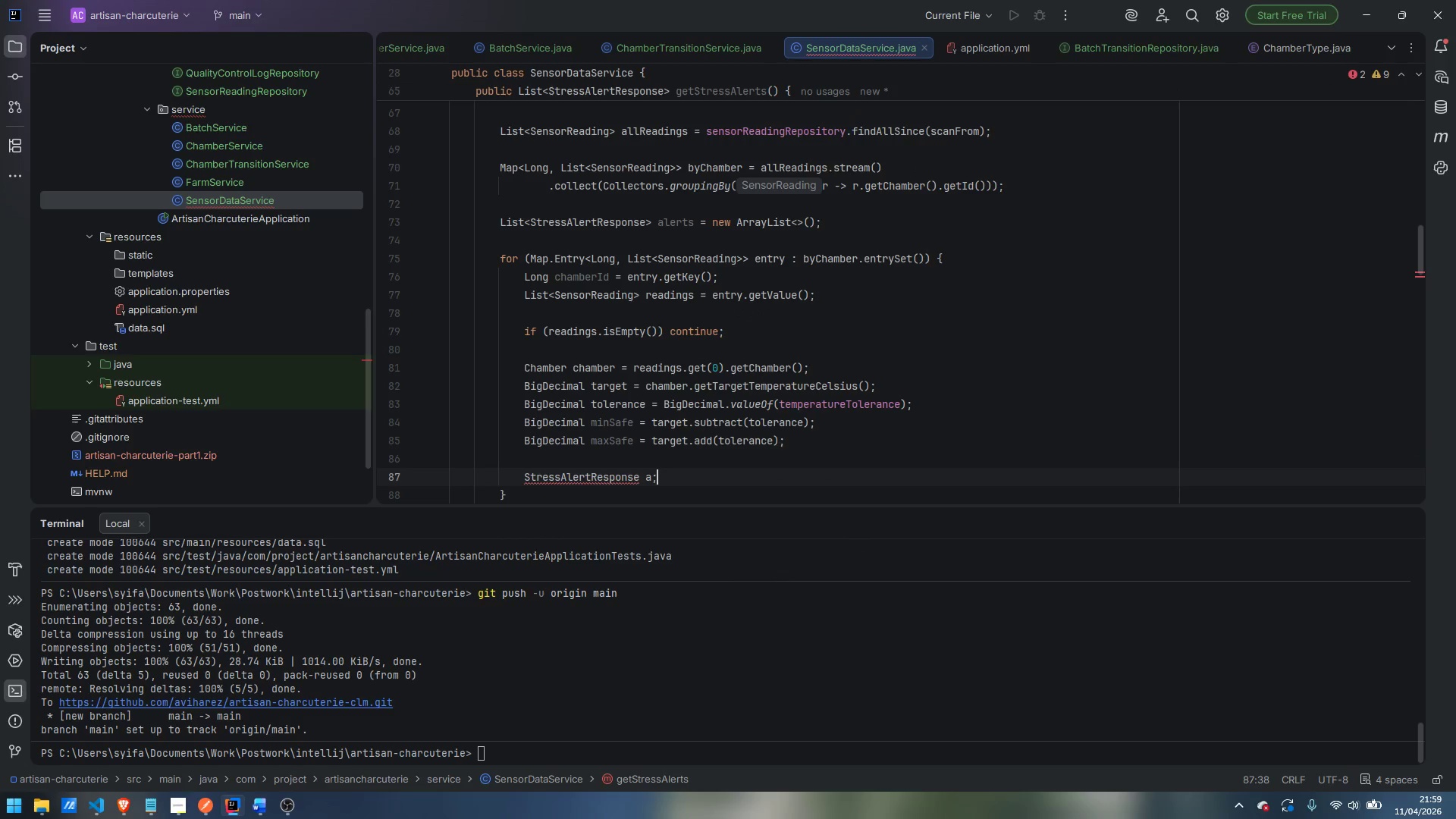 
key(Control+Backspace)
 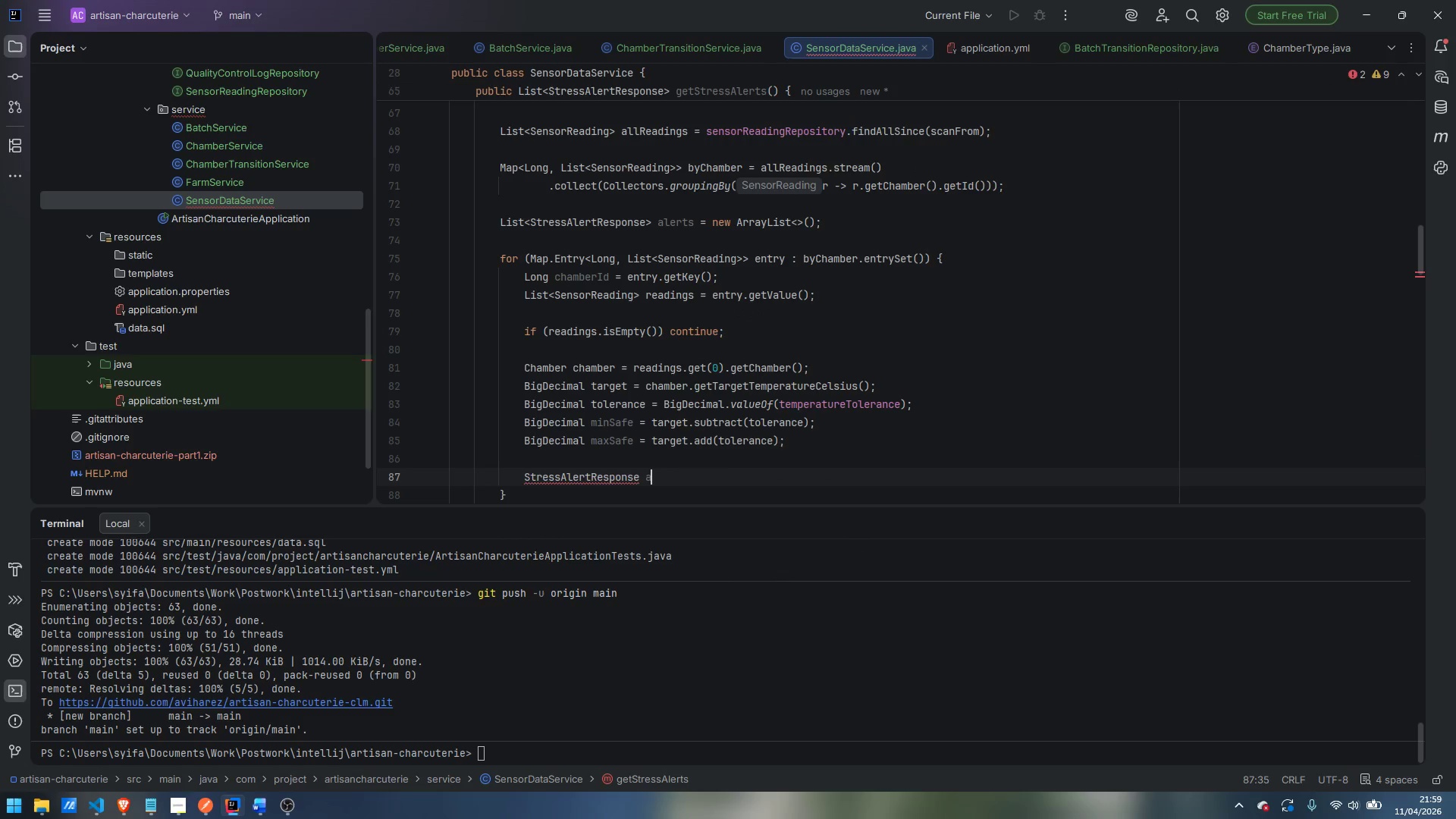 
key(Backspace)
type(lert )
 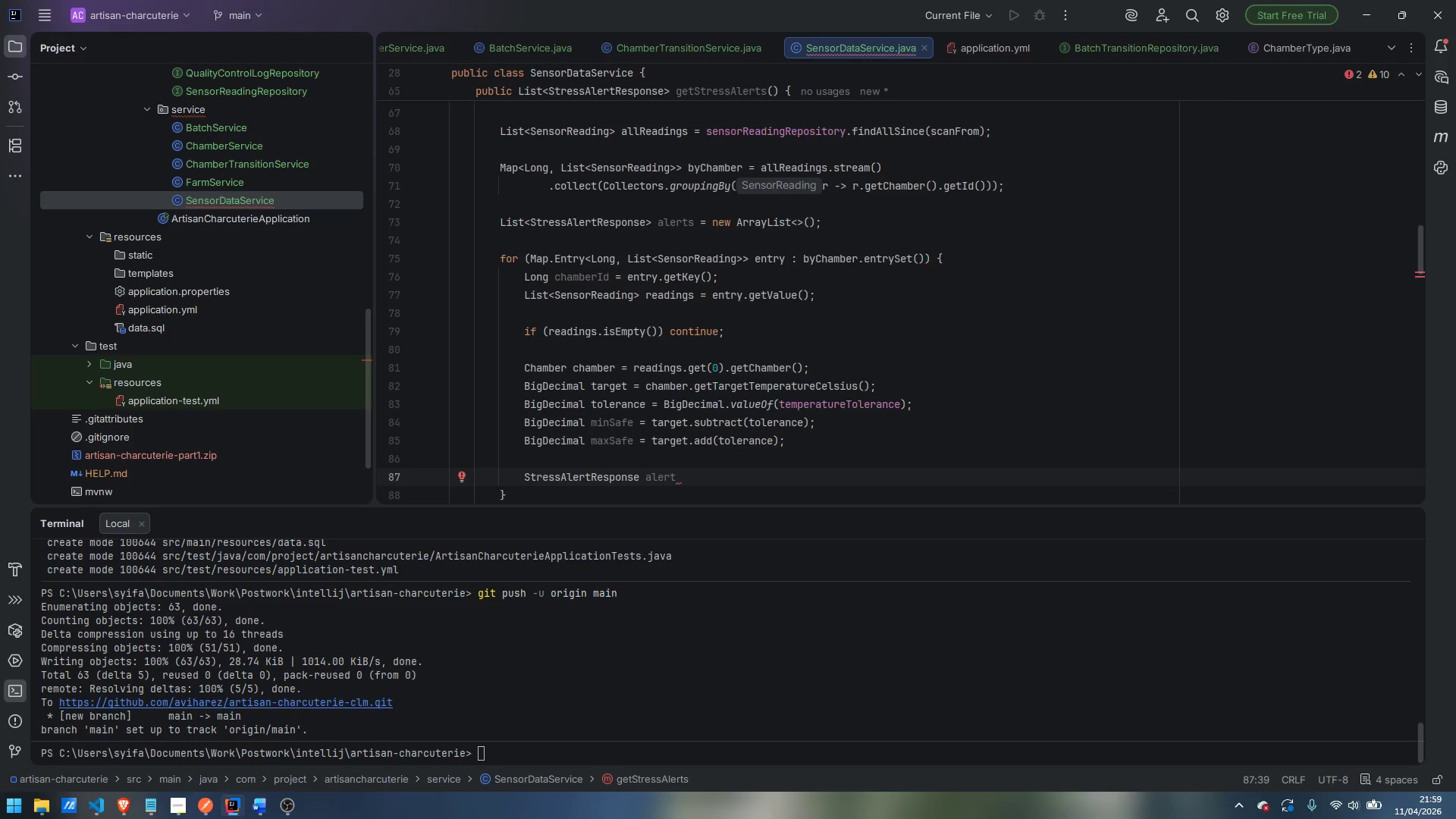 
type(= detectBra)
key(Backspace)
type(each)
 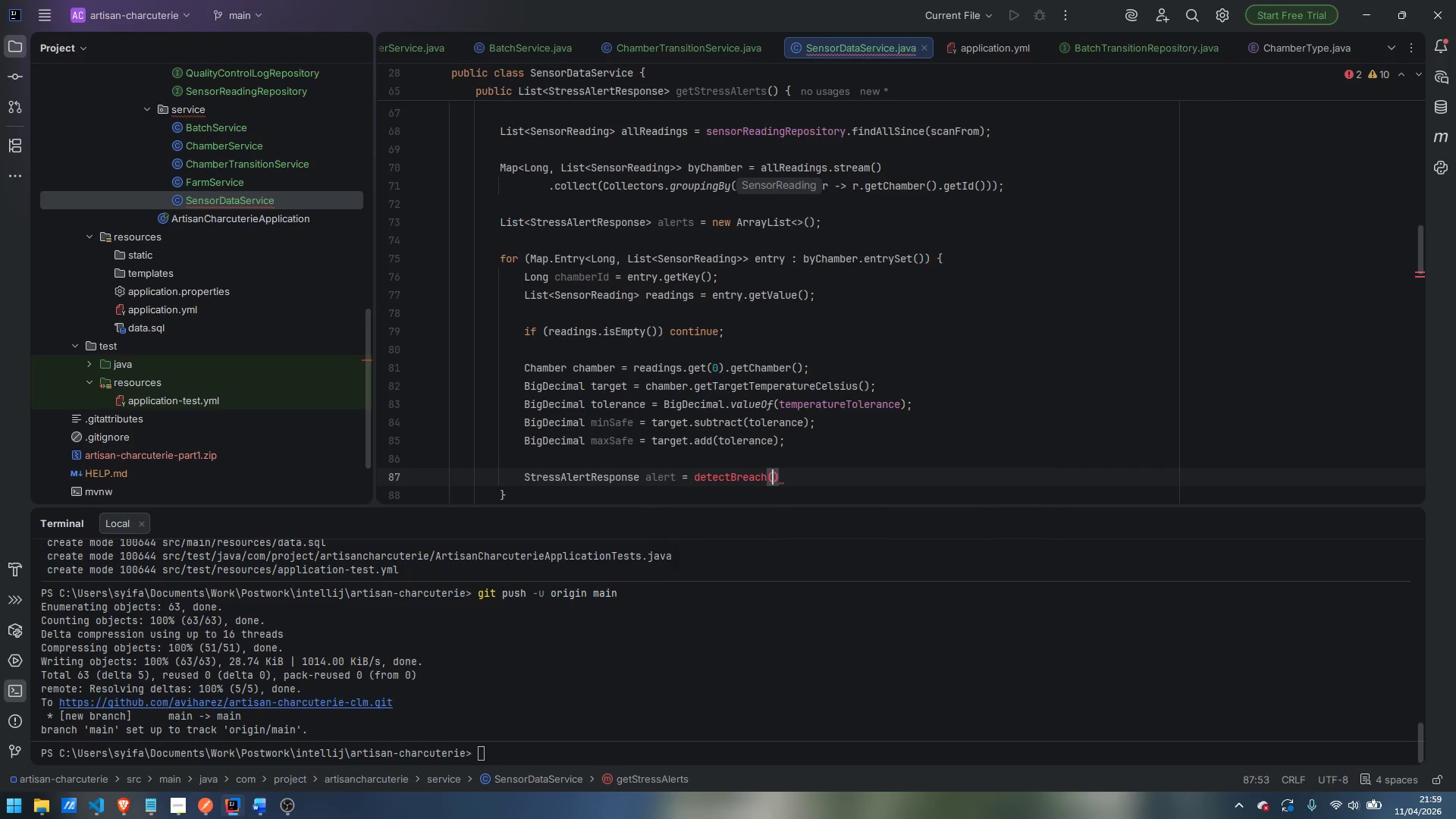 
key(Enter)
 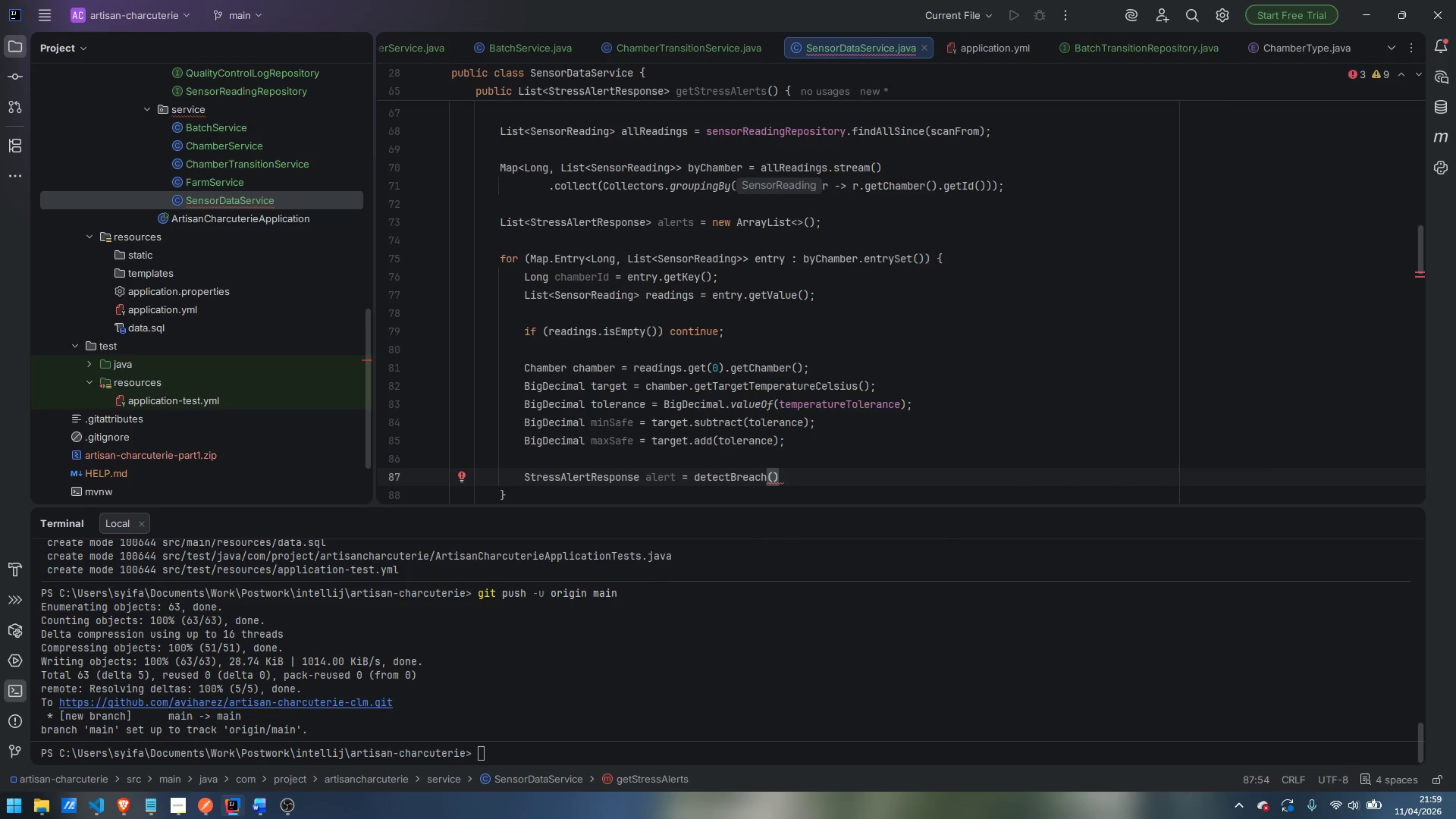 
type(chamber, readings, minSafe, maxSafe)
 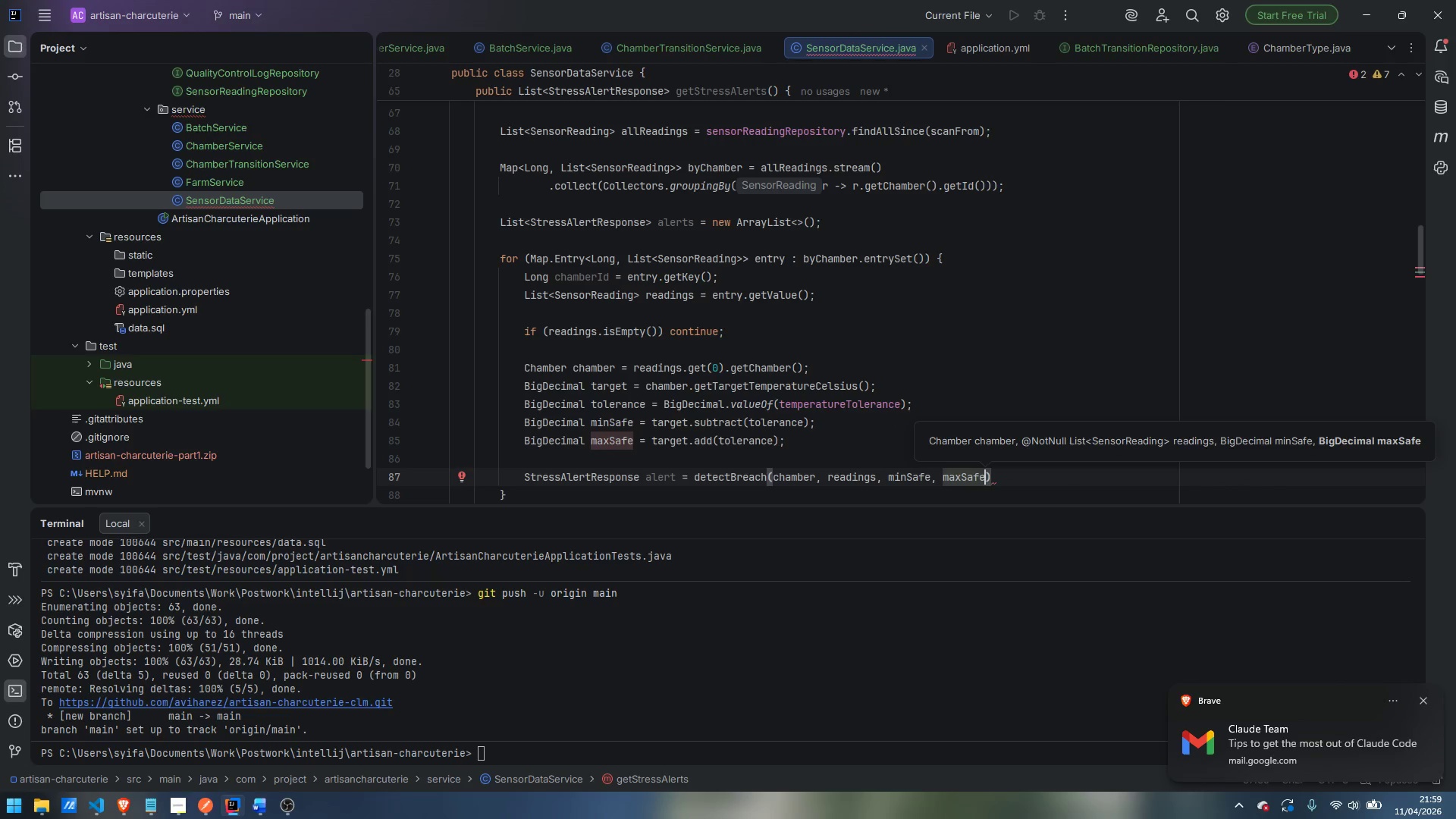 
key(ArrowRight)
 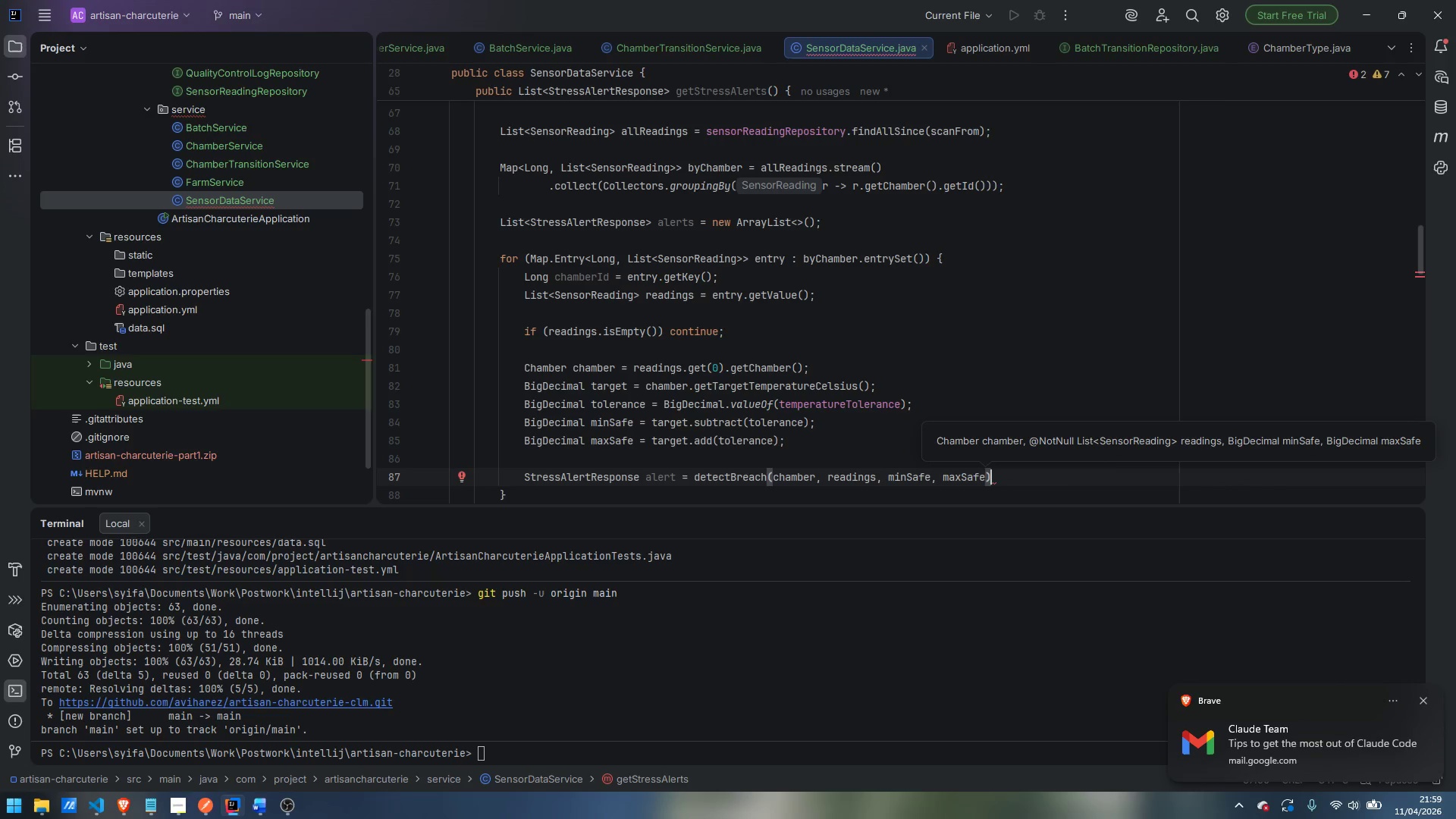 
key(Semicolon)
 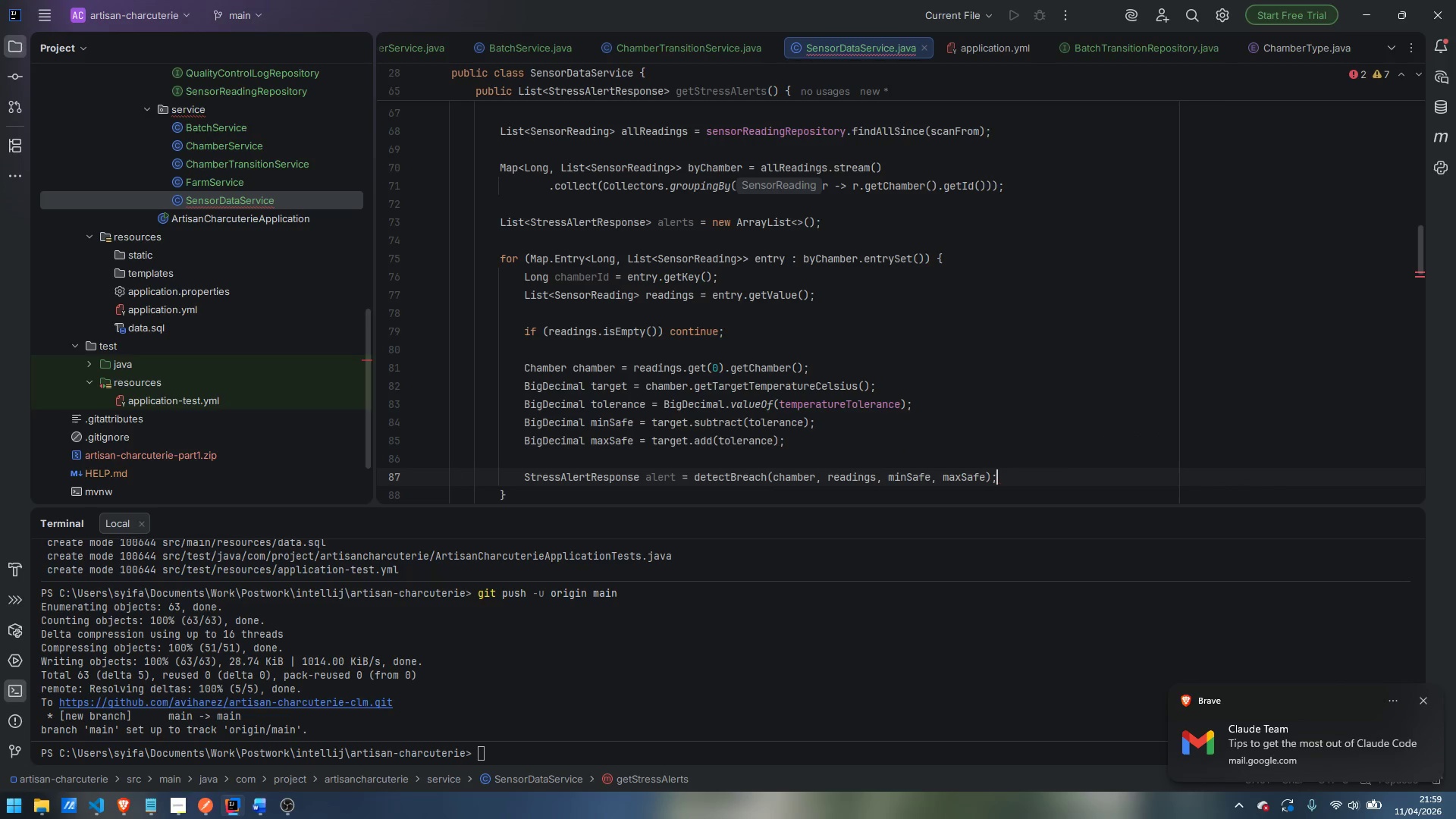 
key(Enter)
 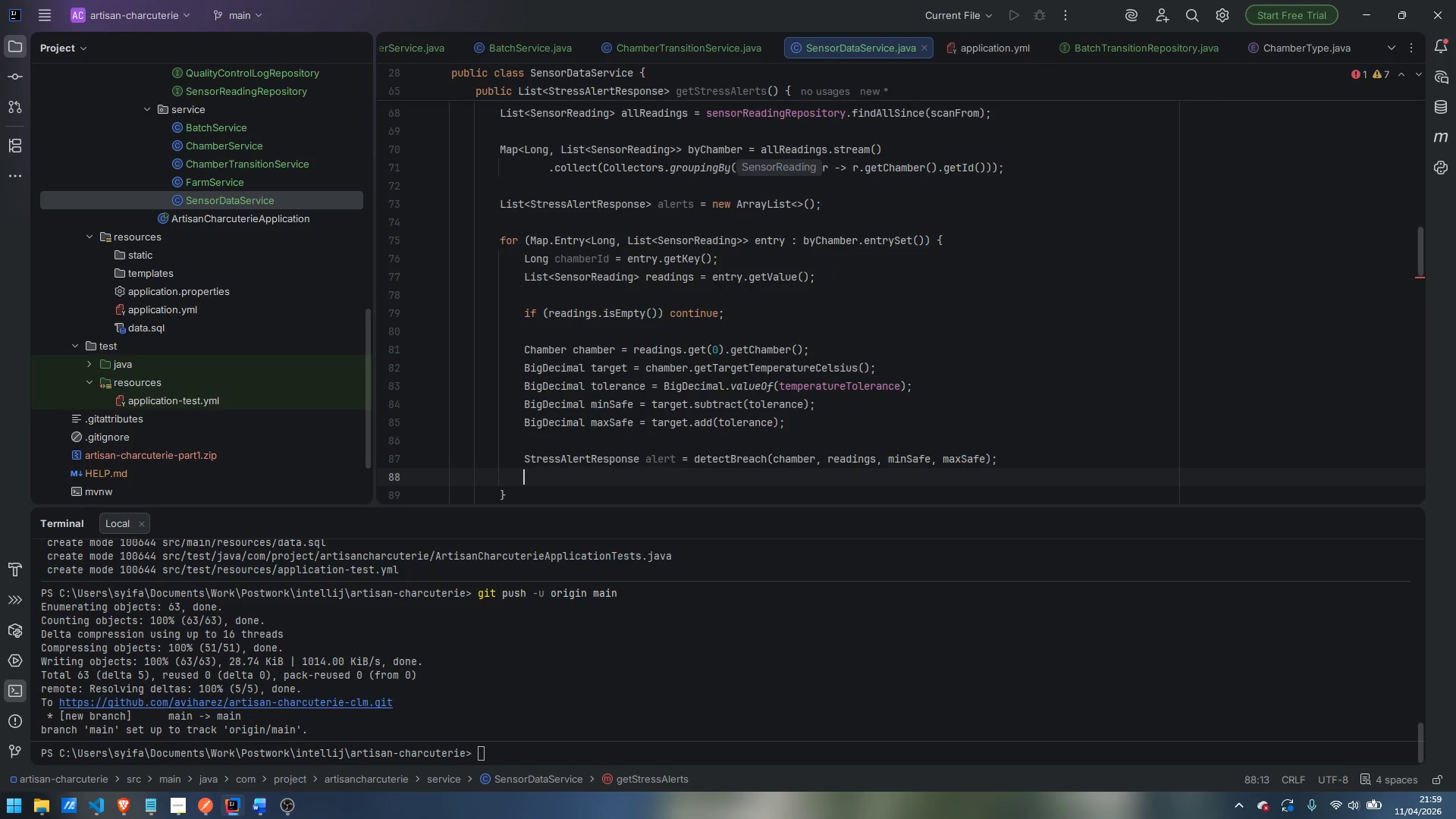 
type(if (alert != null)
 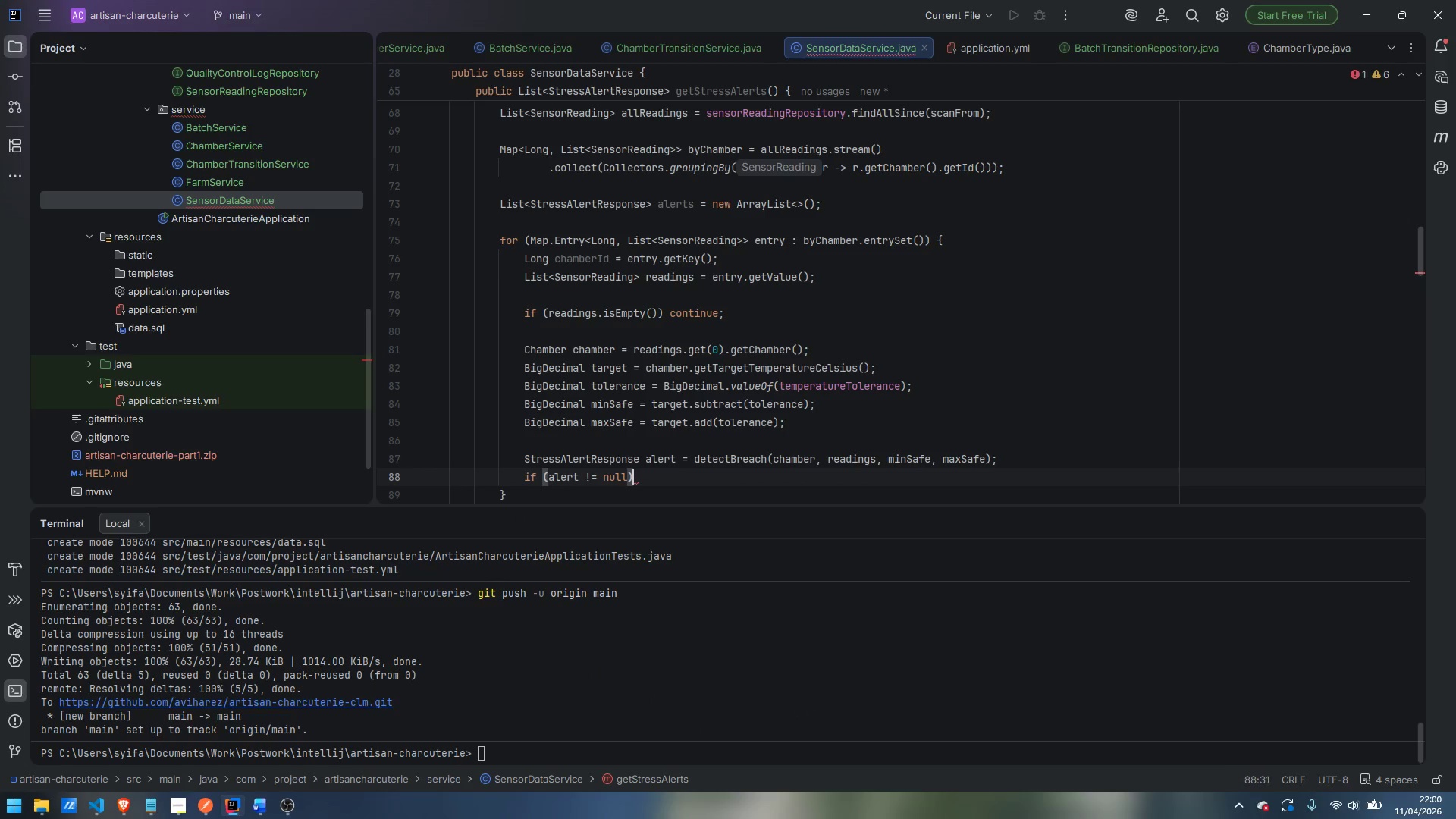 
 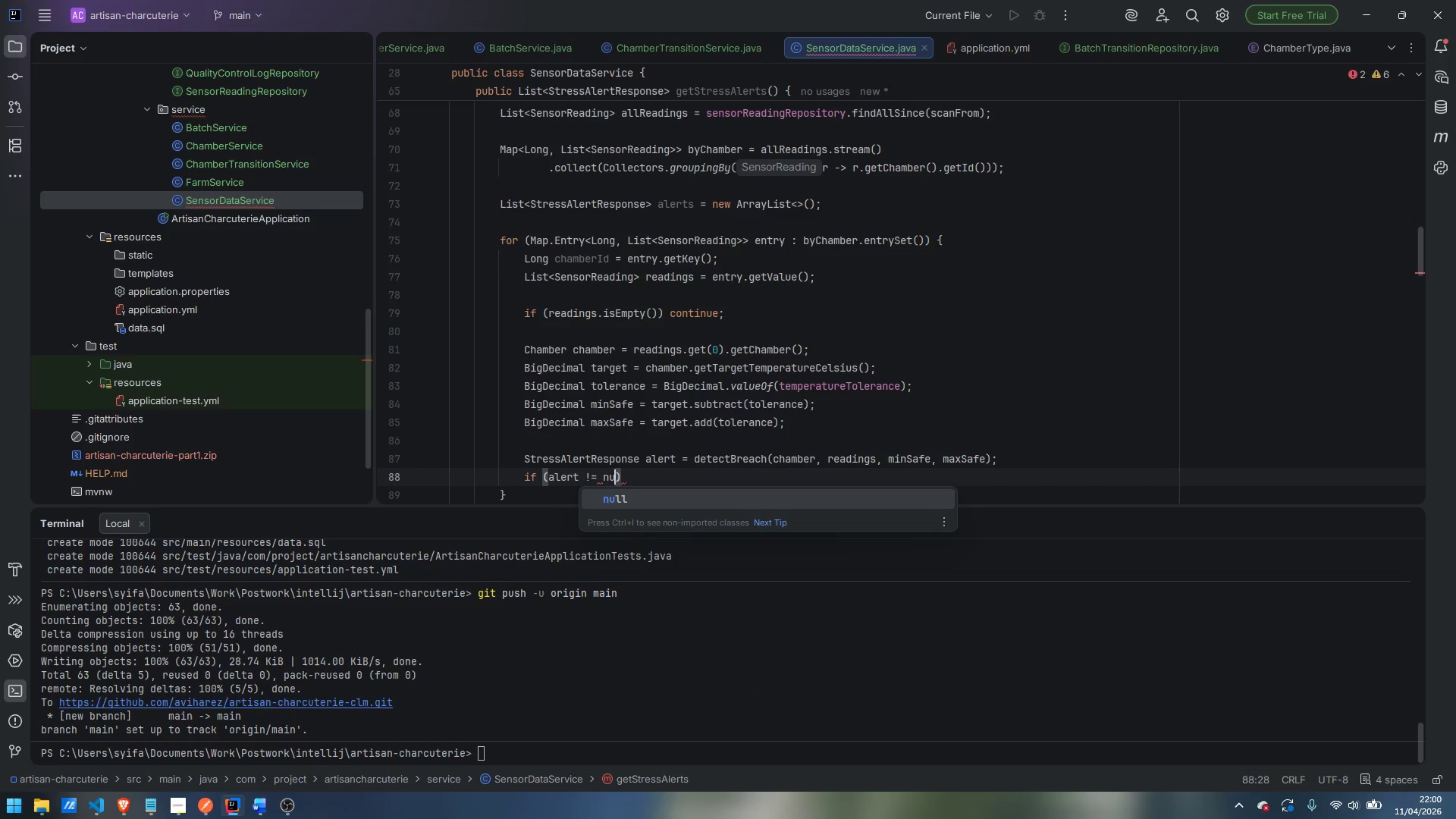 
key(ArrowRight)
 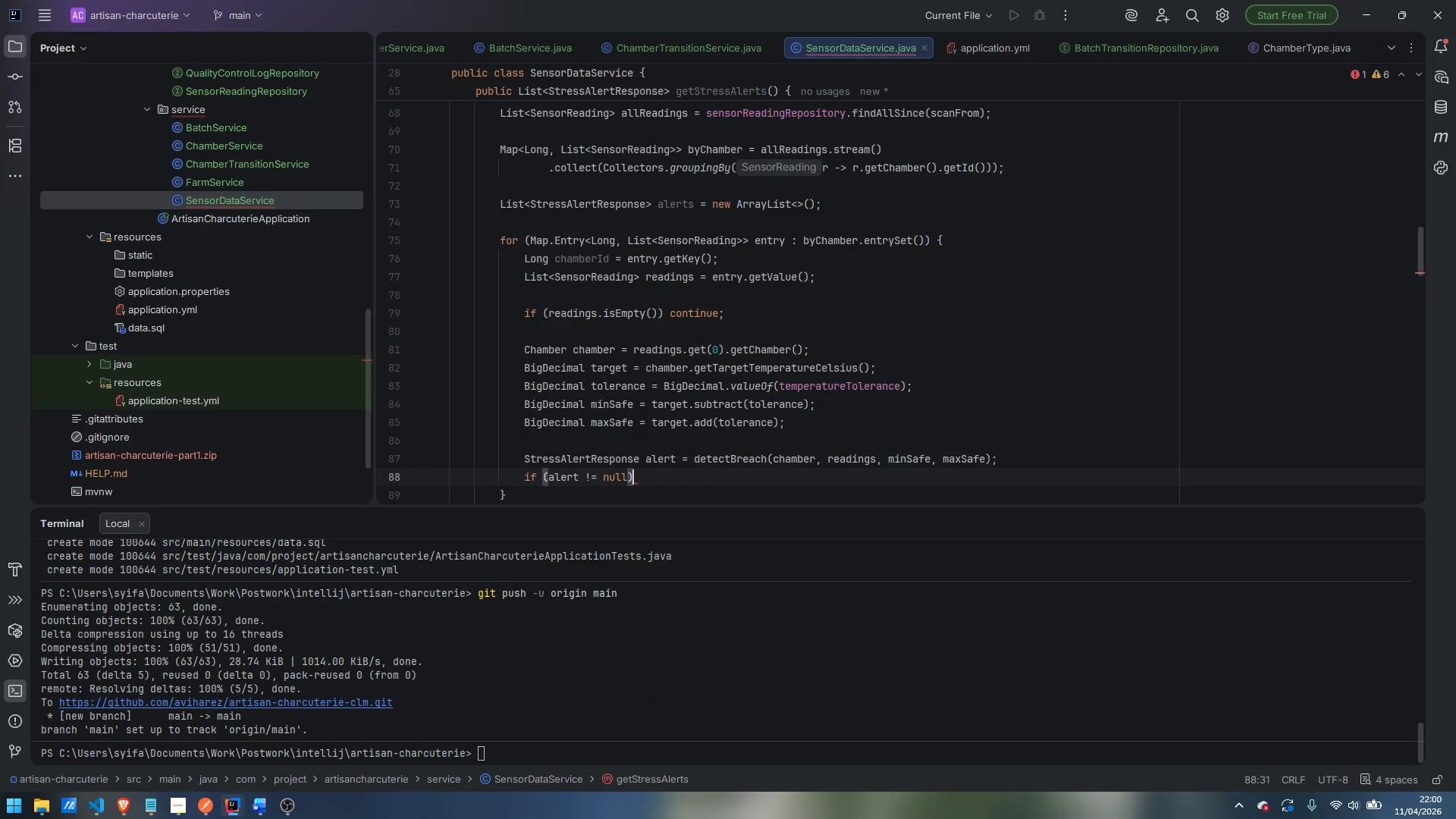 
key(Space)
 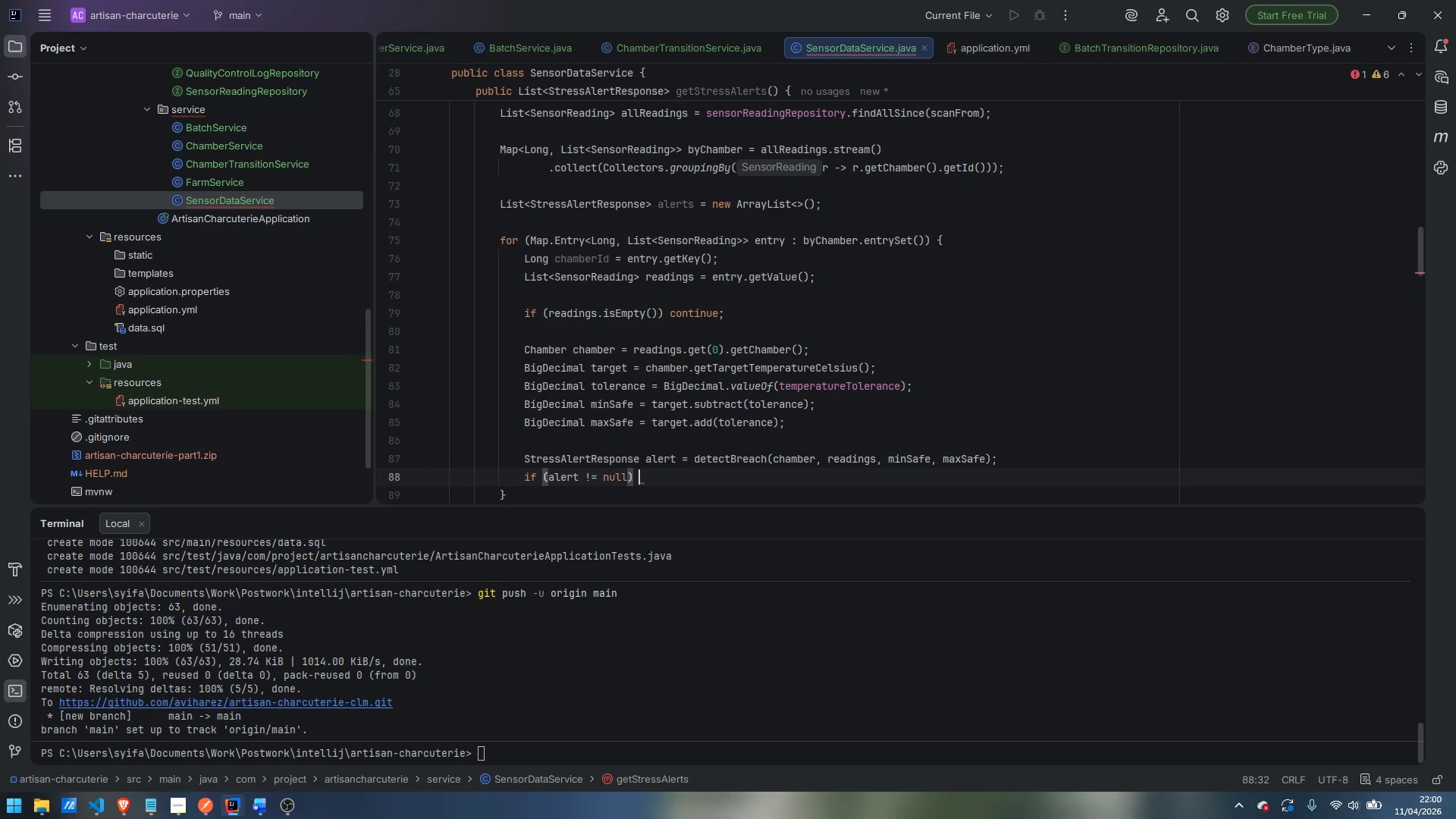 
key(Shift+ShiftLeft)
 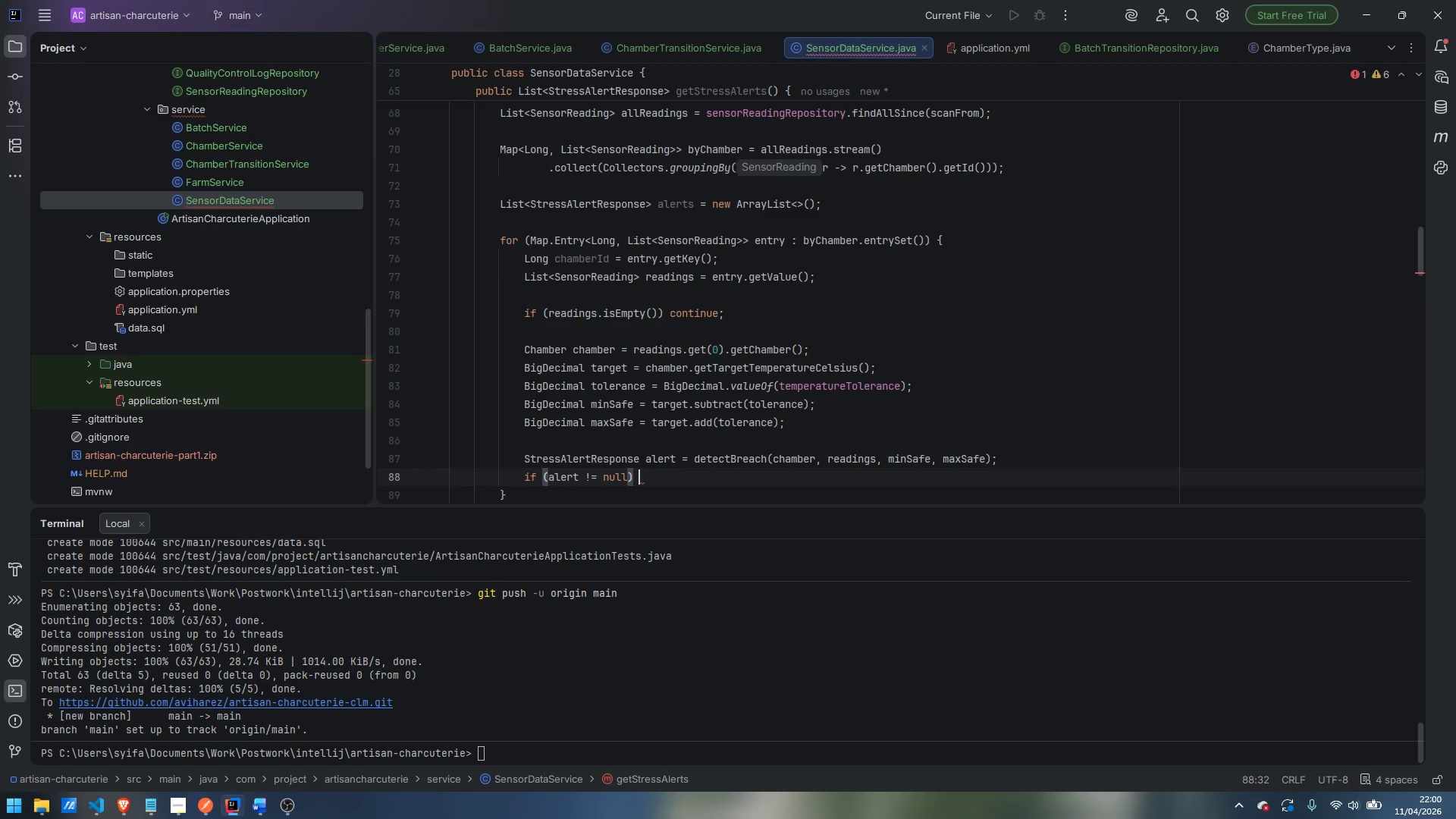 
key(Shift+BracketLeft)
 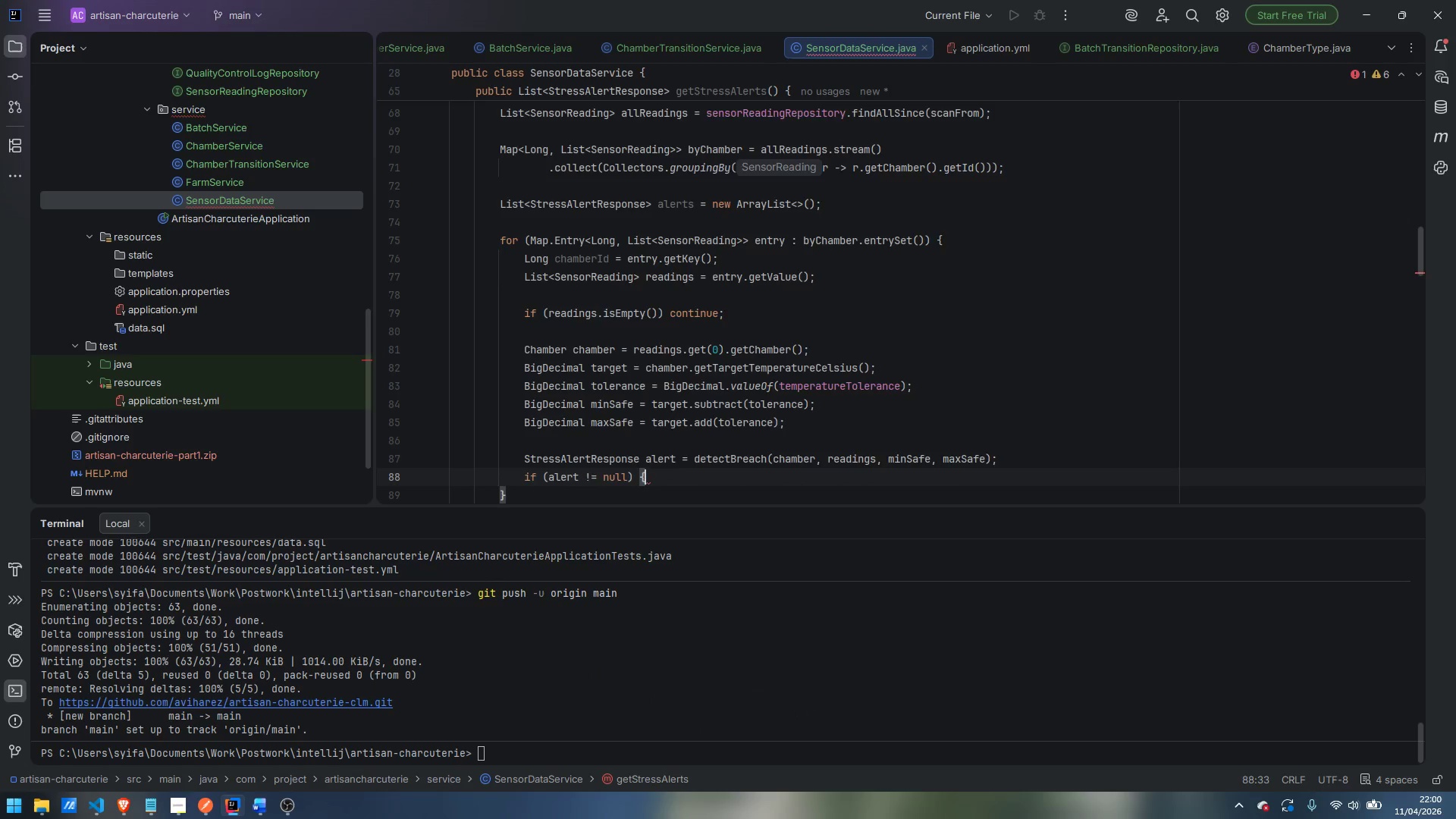 
key(Enter)
 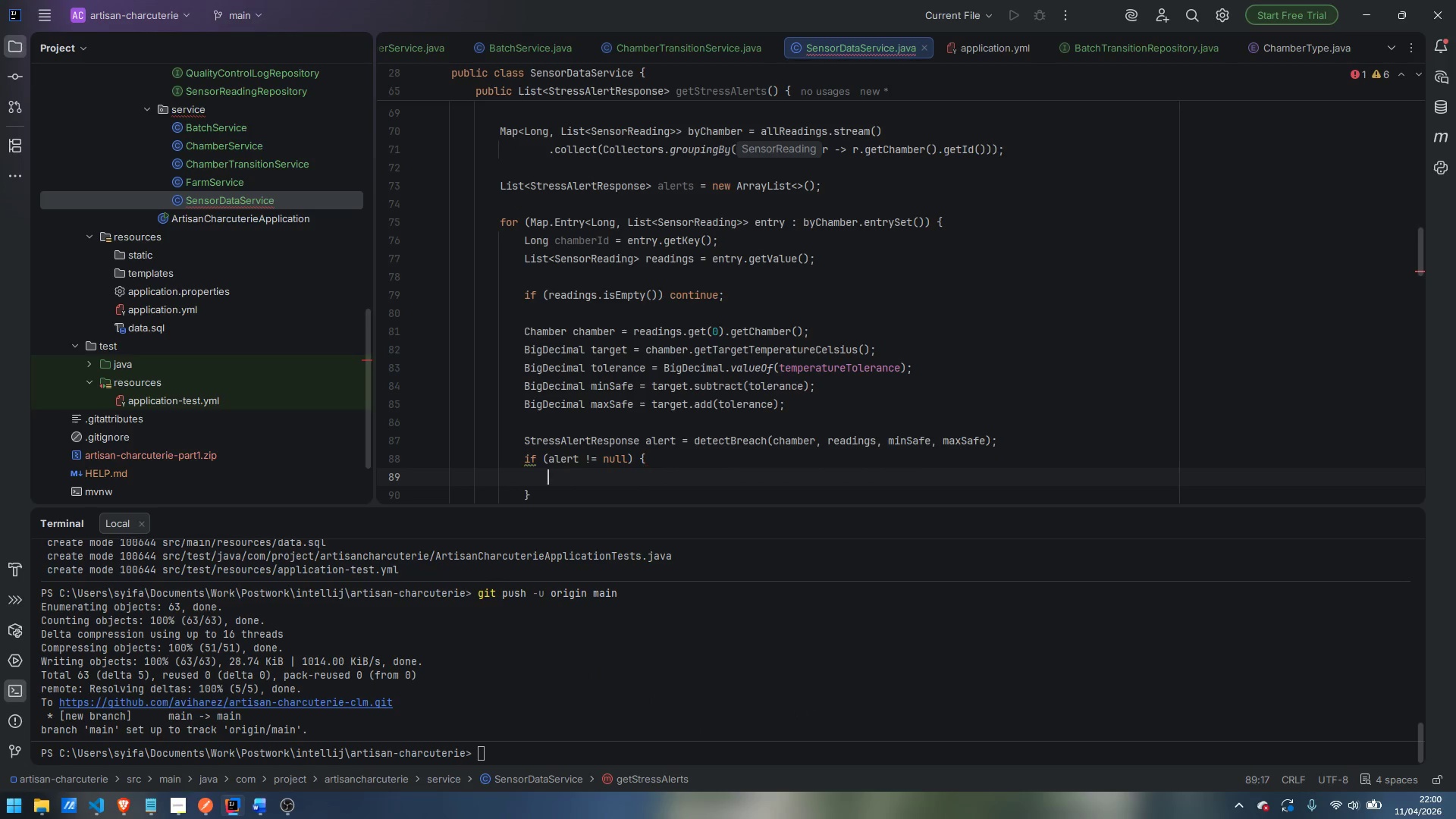 
type(alerts.add)
 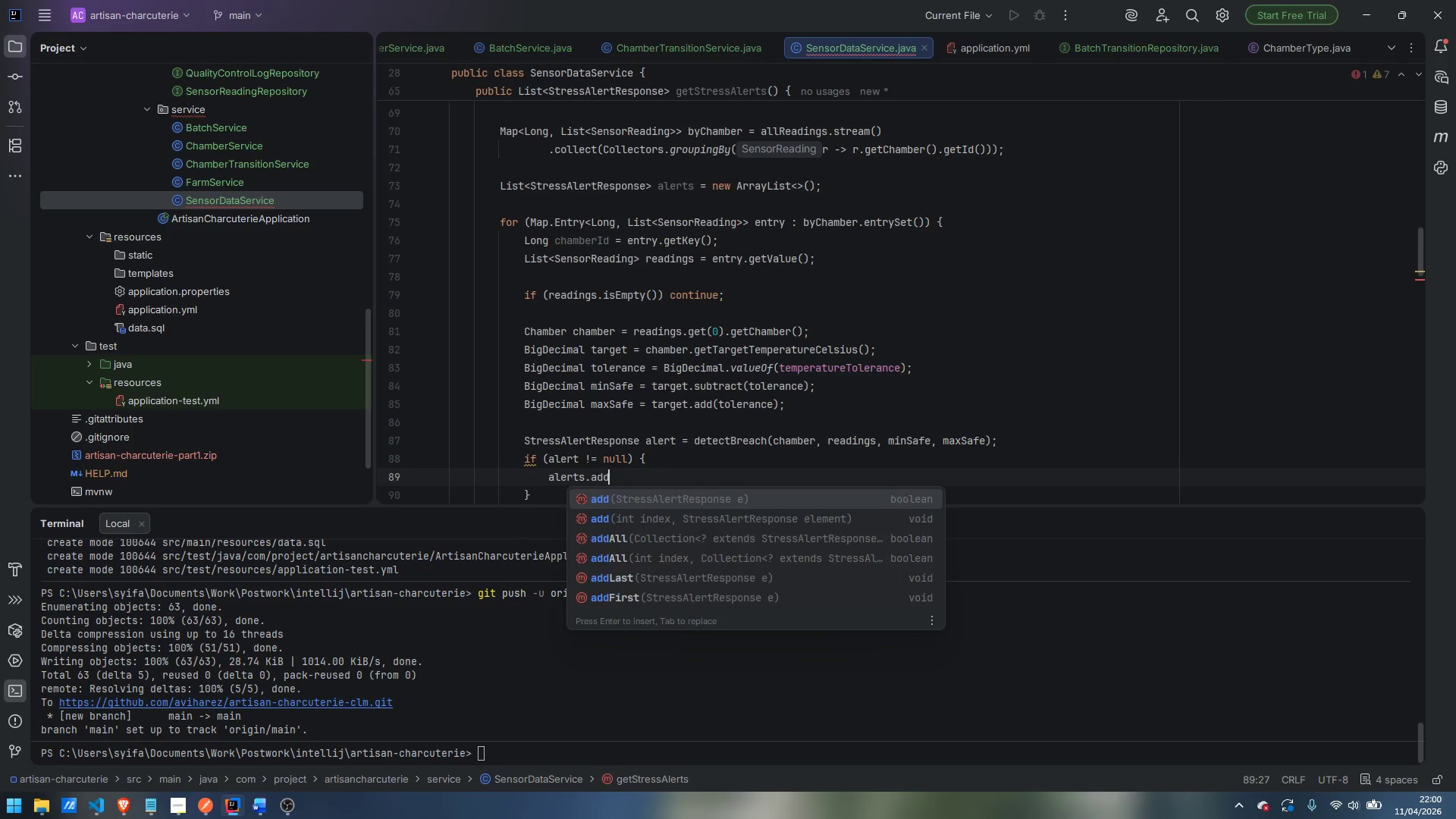 
key(Enter)
 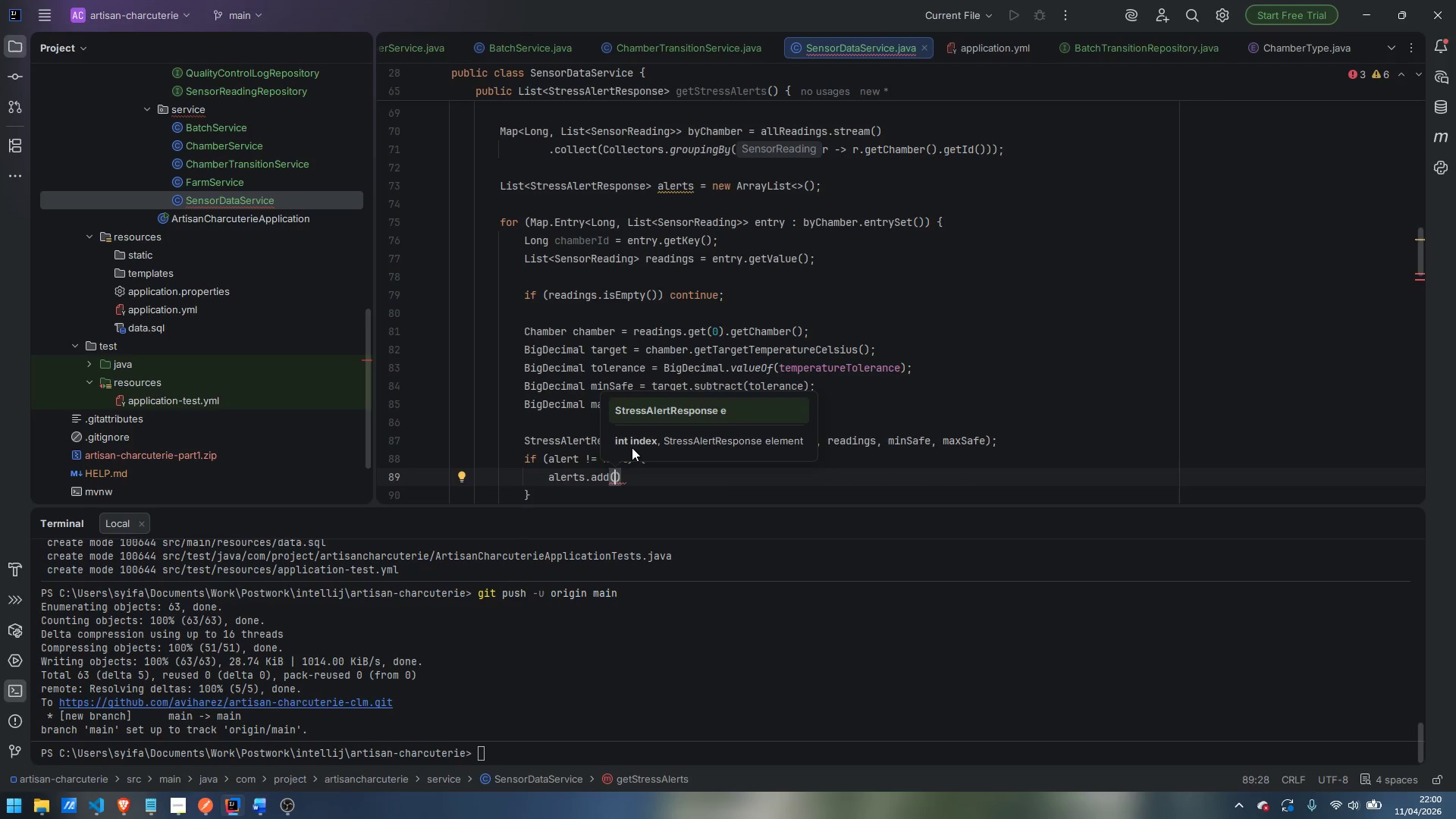 
type(alert)
 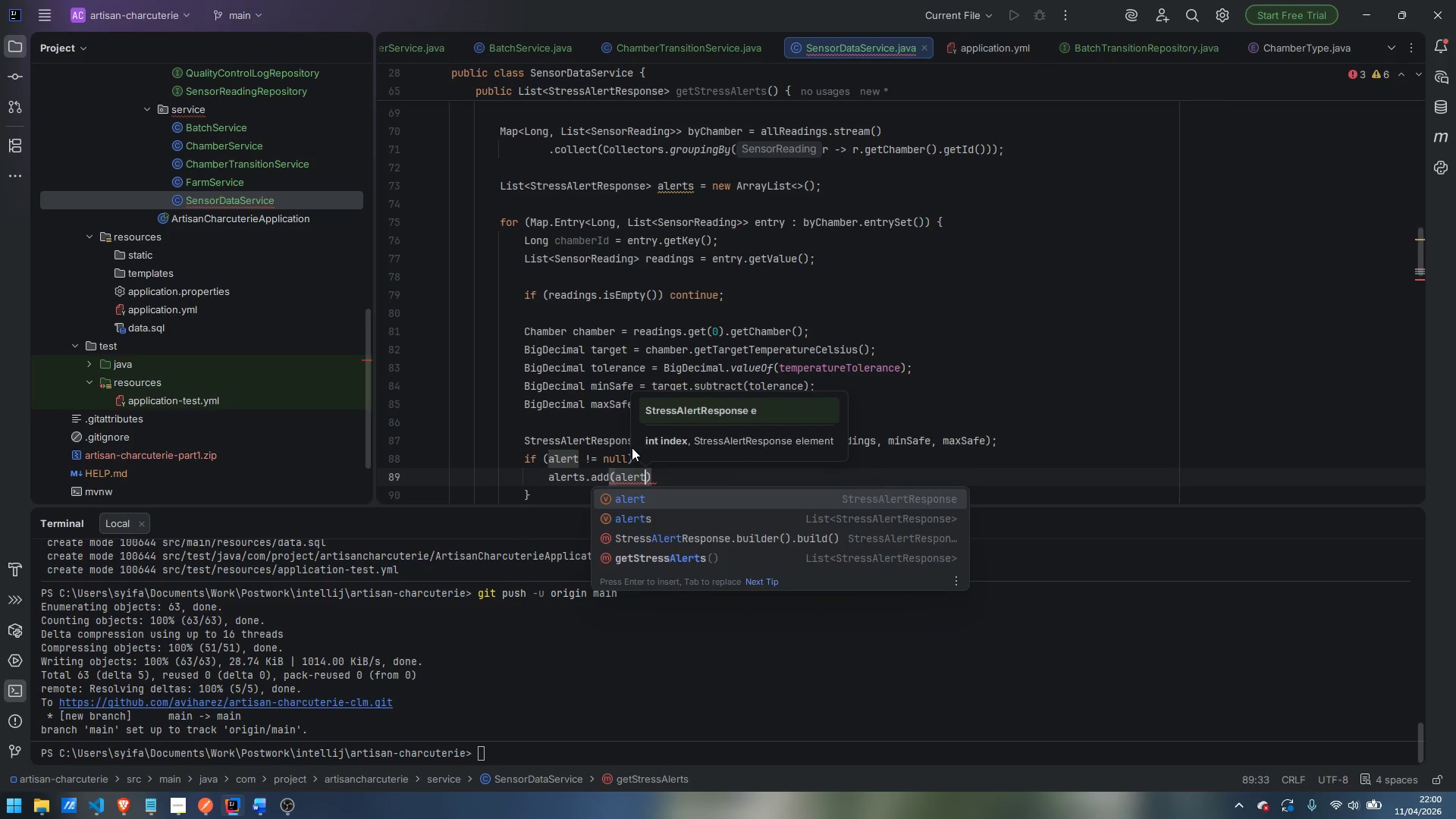 
key(Enter)
 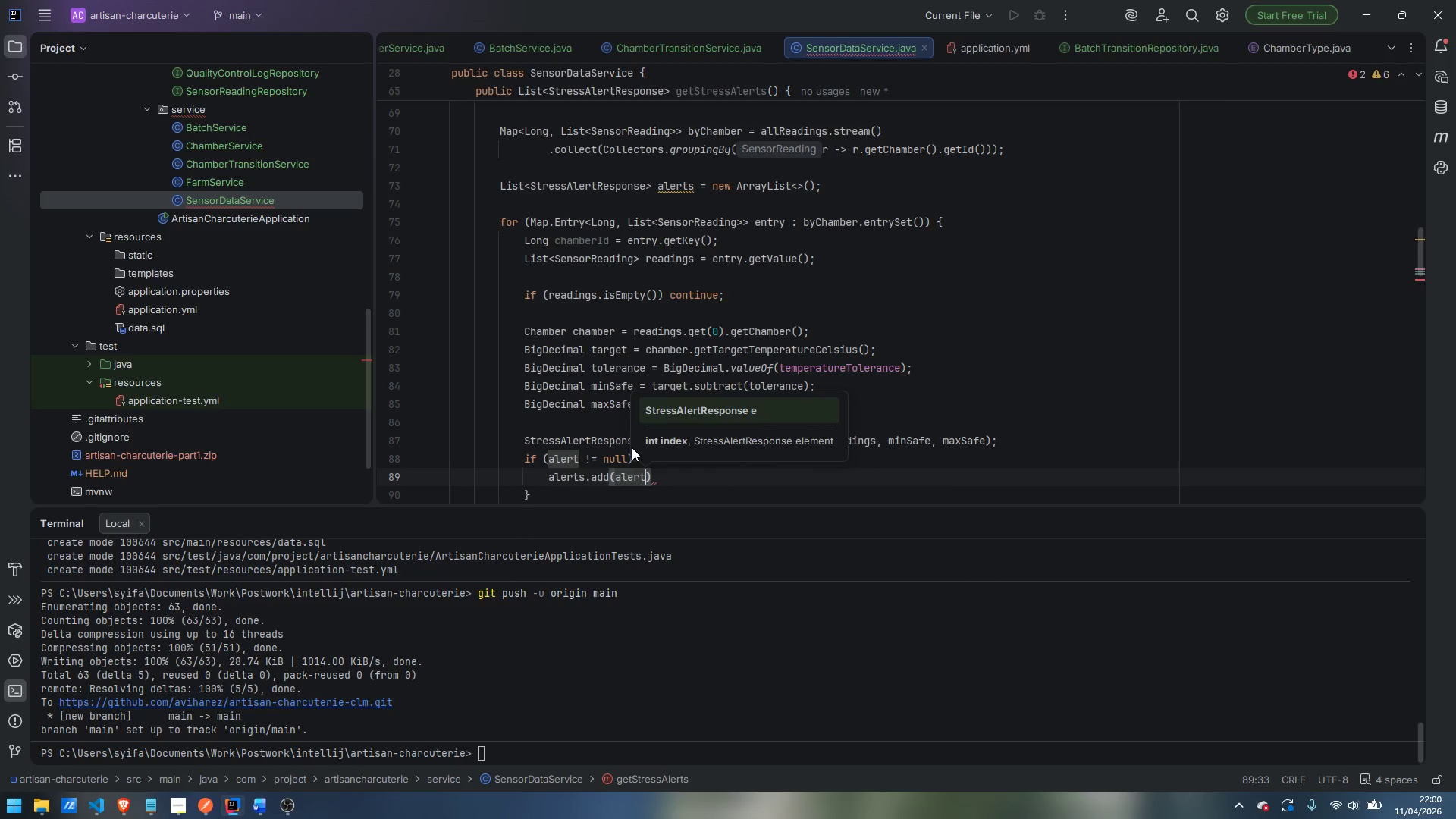 
key(ArrowRight)
 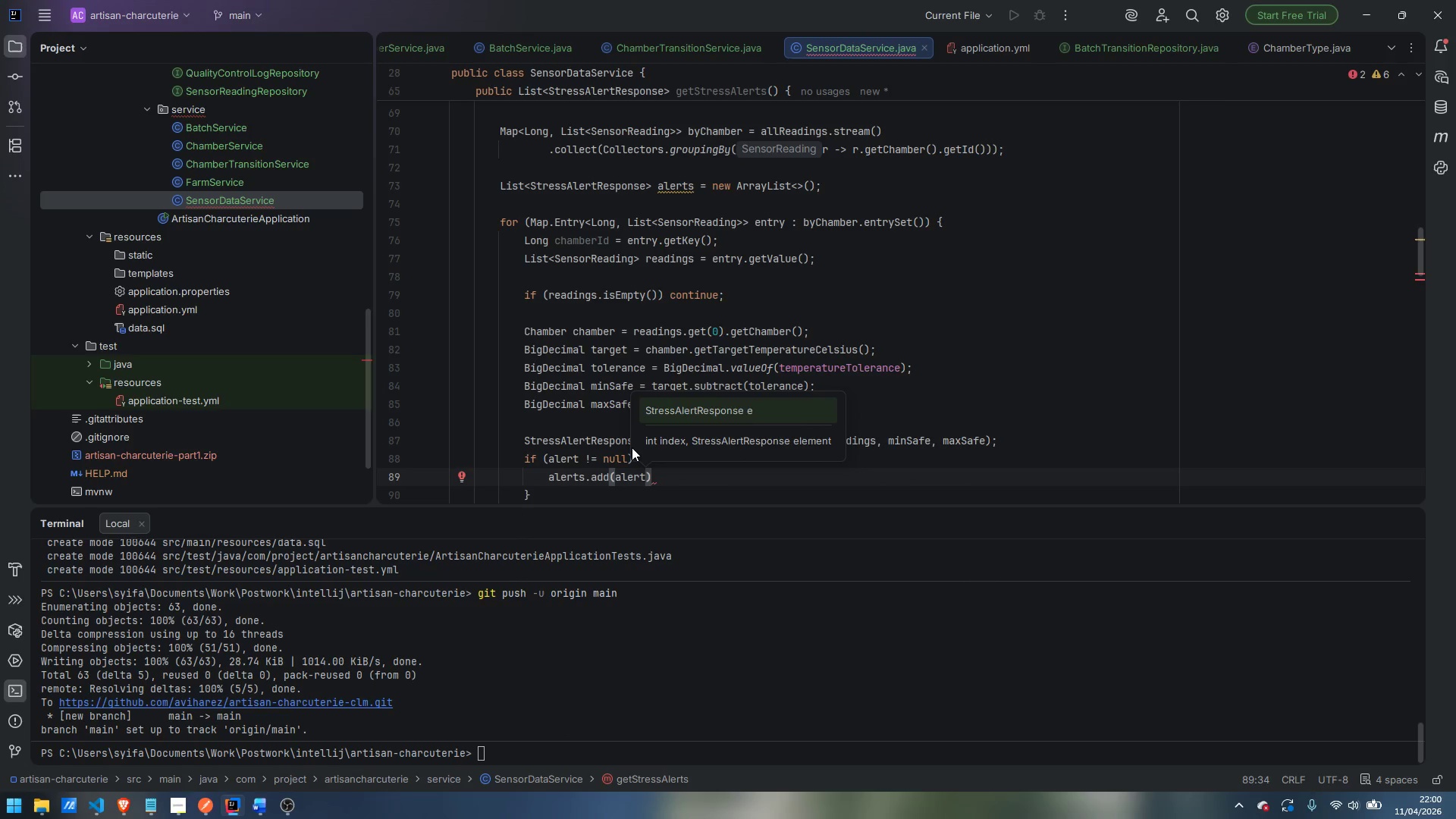 
key(Semicolon)
 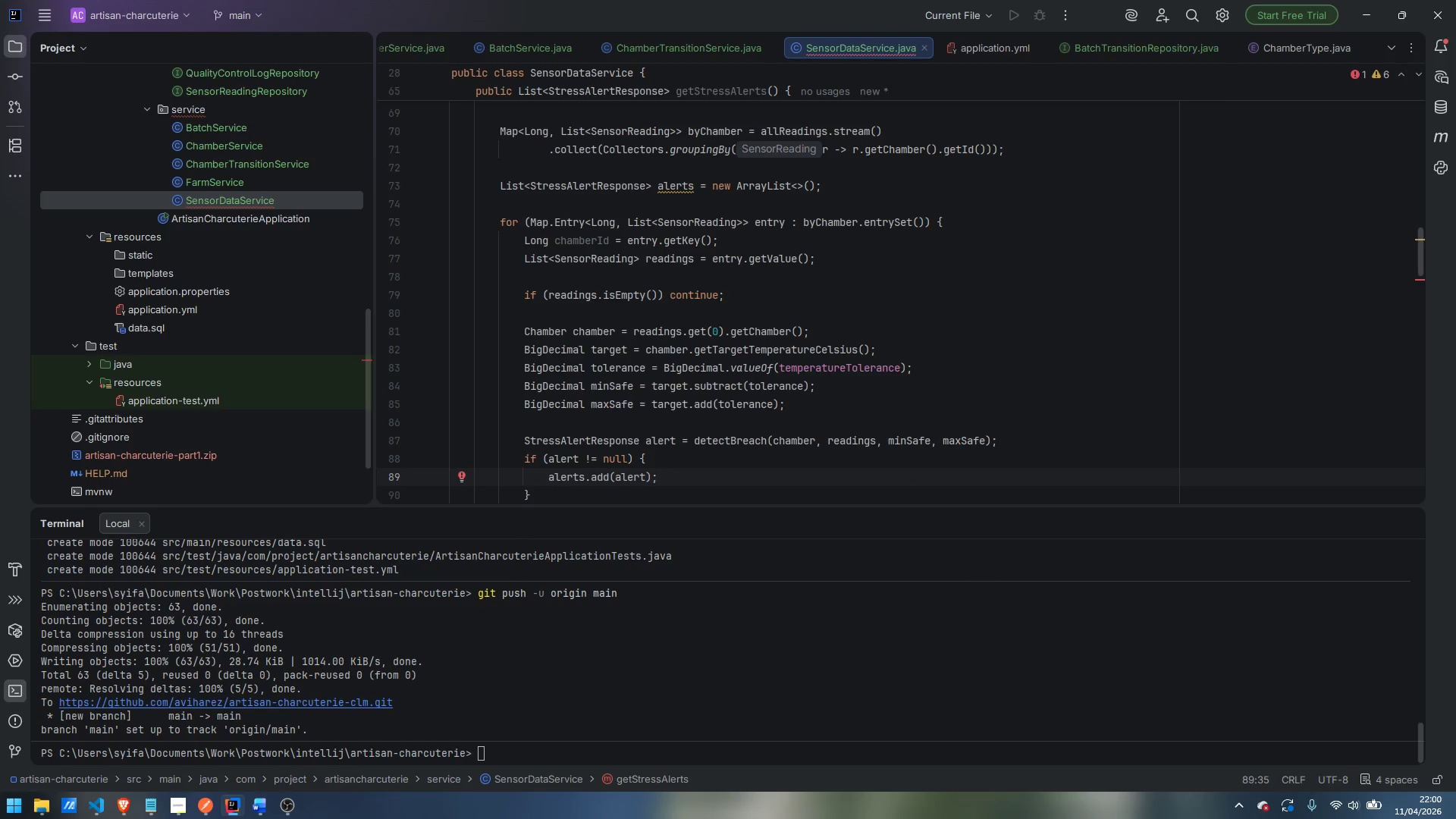 
key(ArrowDown)
 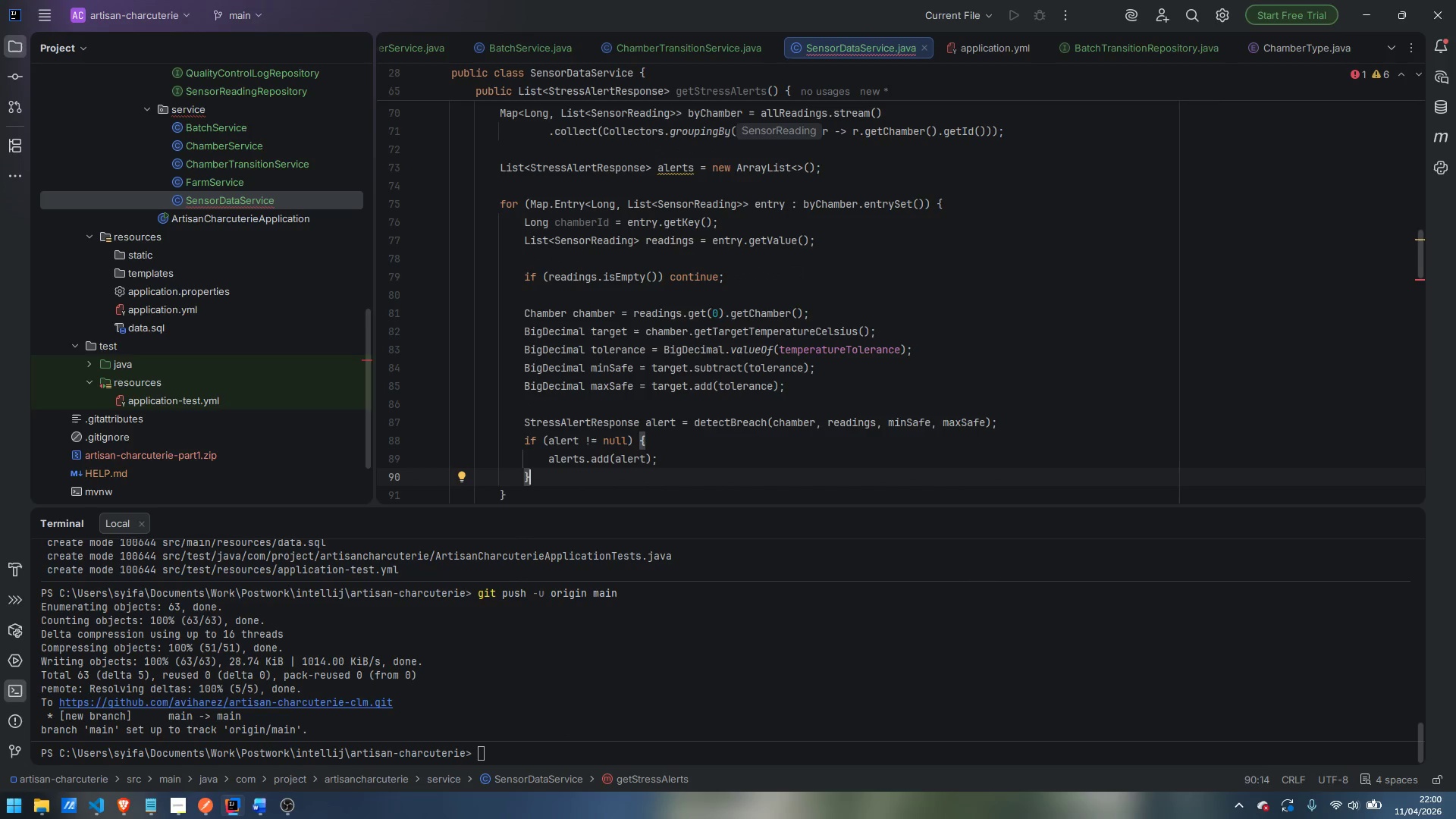 
key(ArrowDown)
 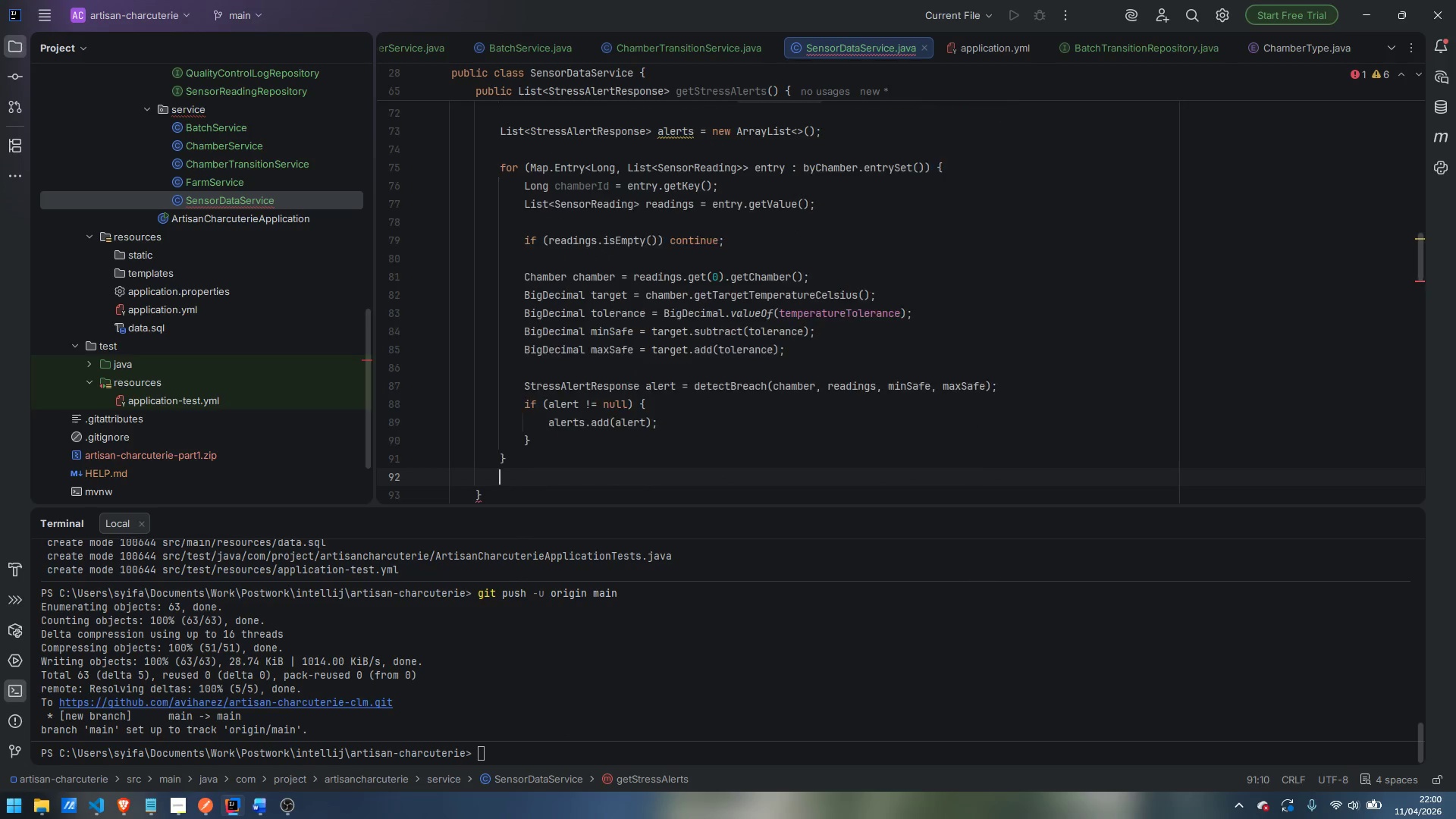 
key(Enter)
 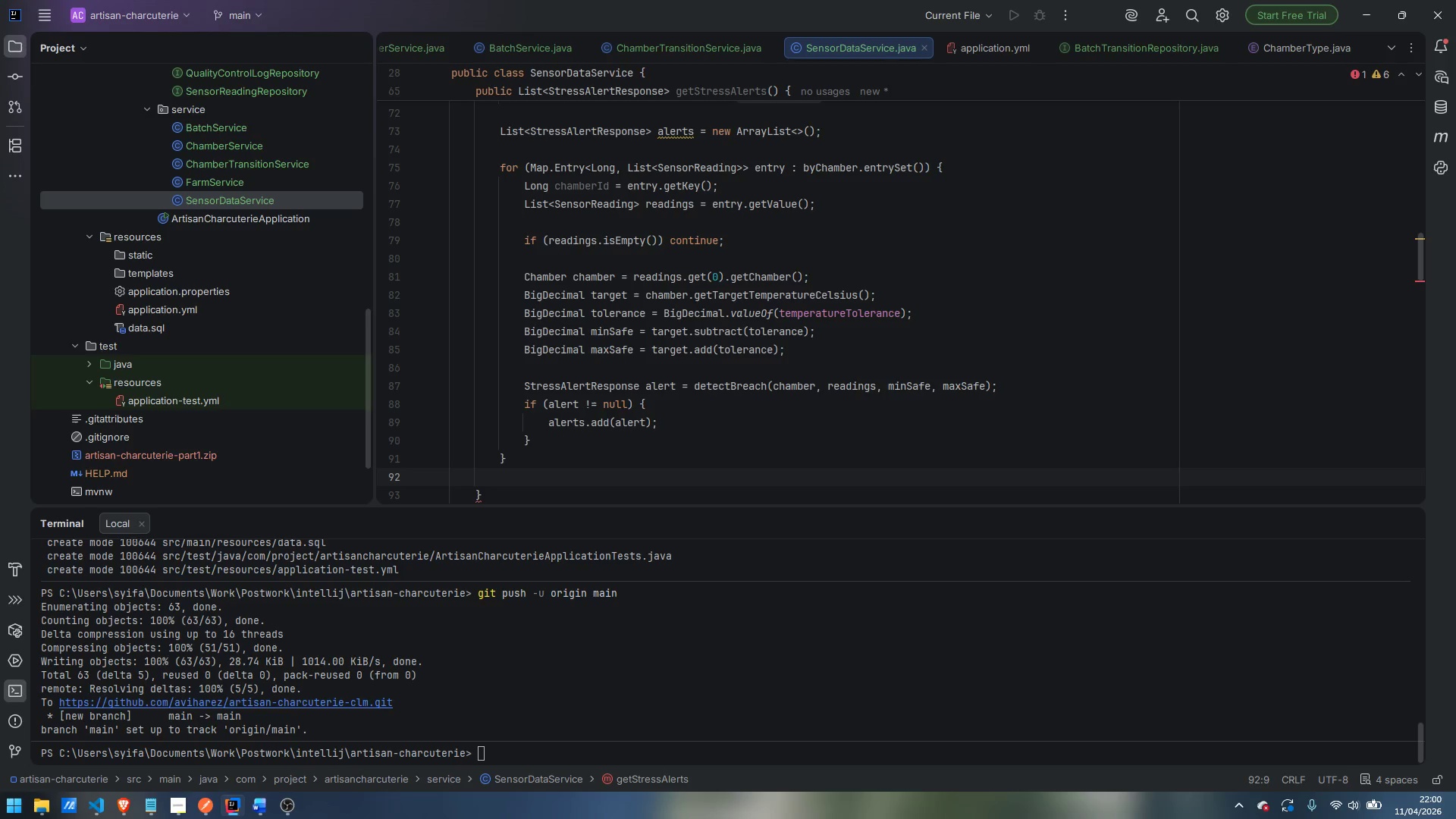 
type(return alerts;)
 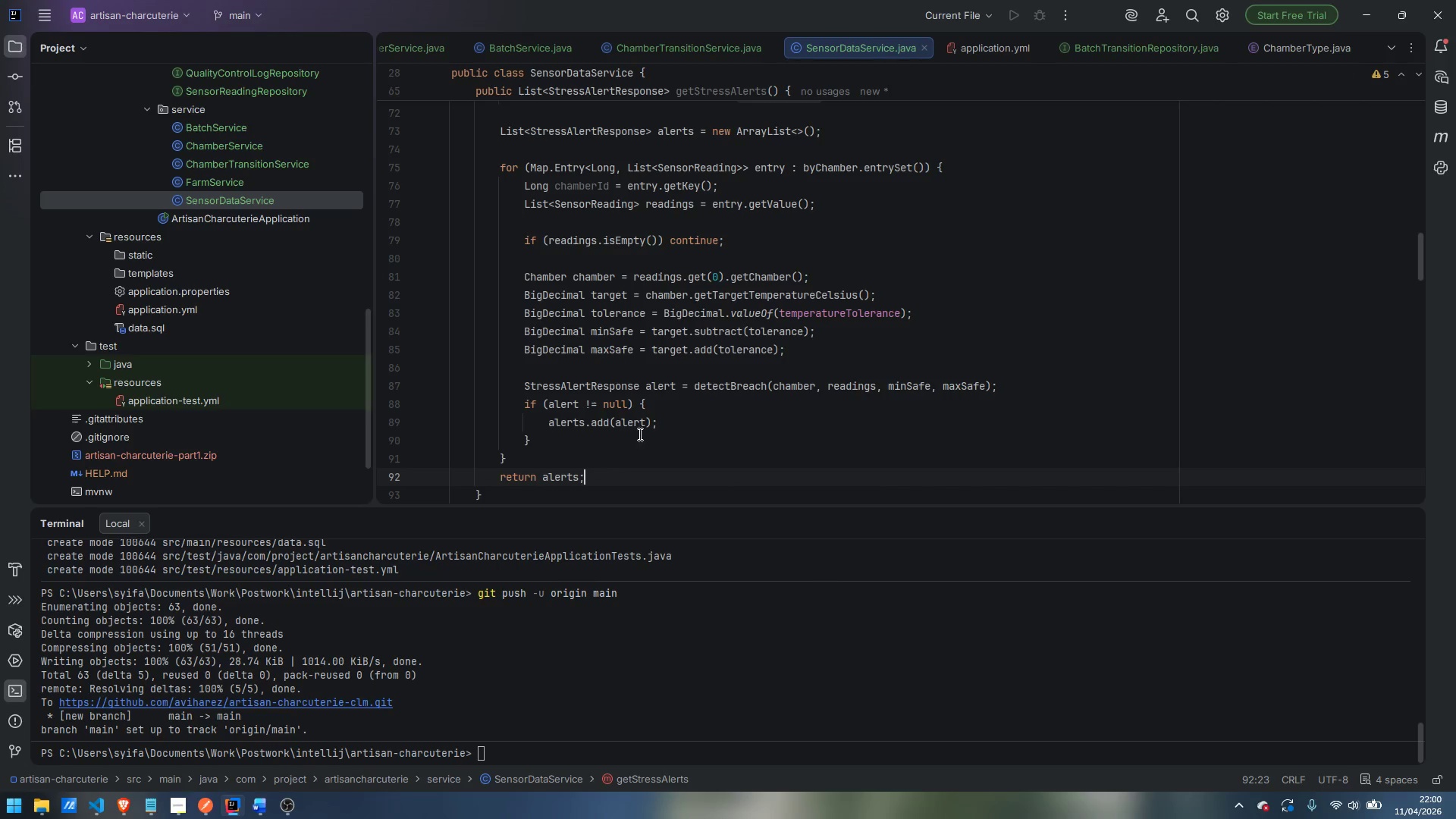 
scroll: coordinate [739, 391], scroll_direction: down, amount: 4.0
 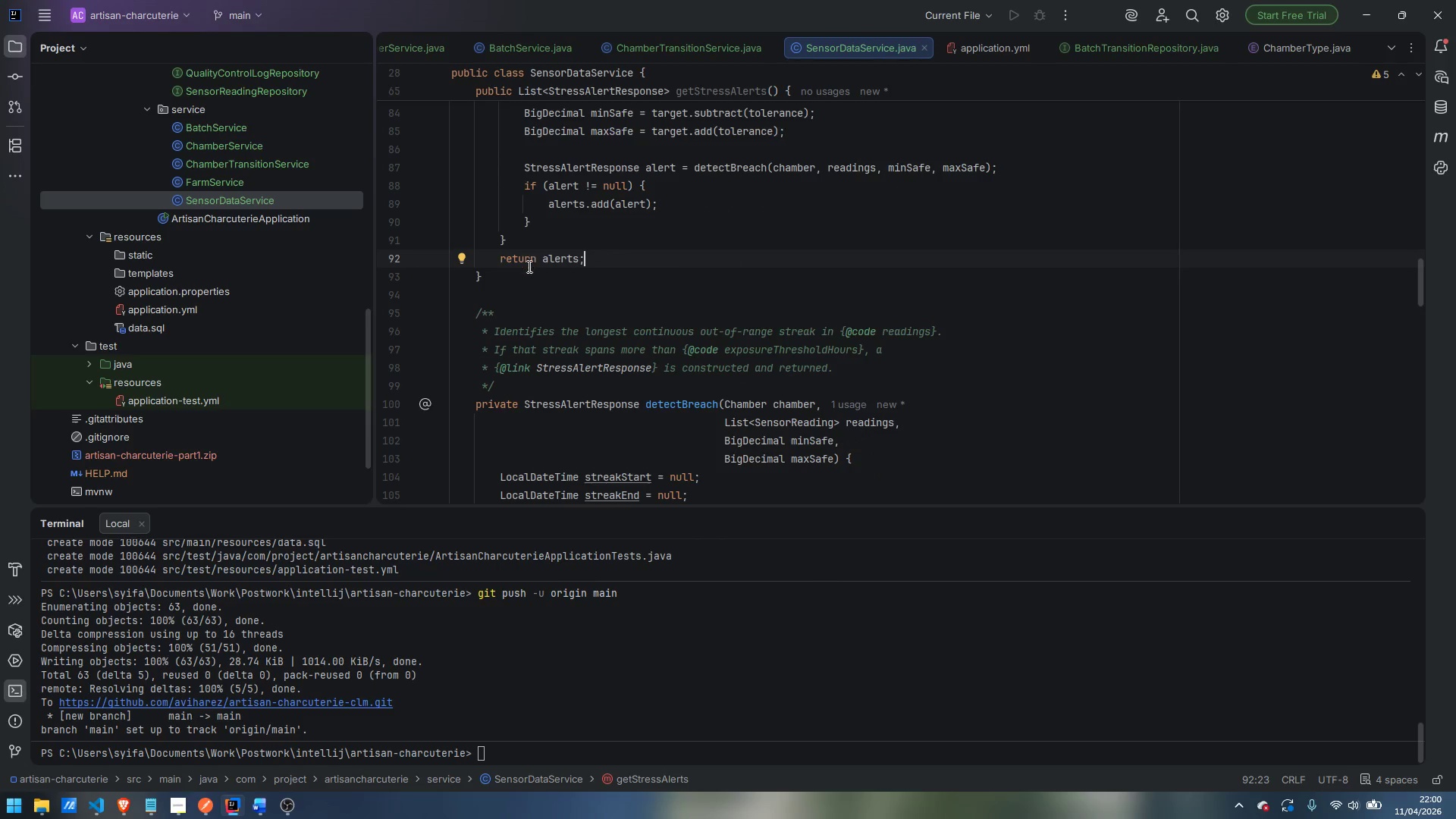 
left_click([527, 273])
 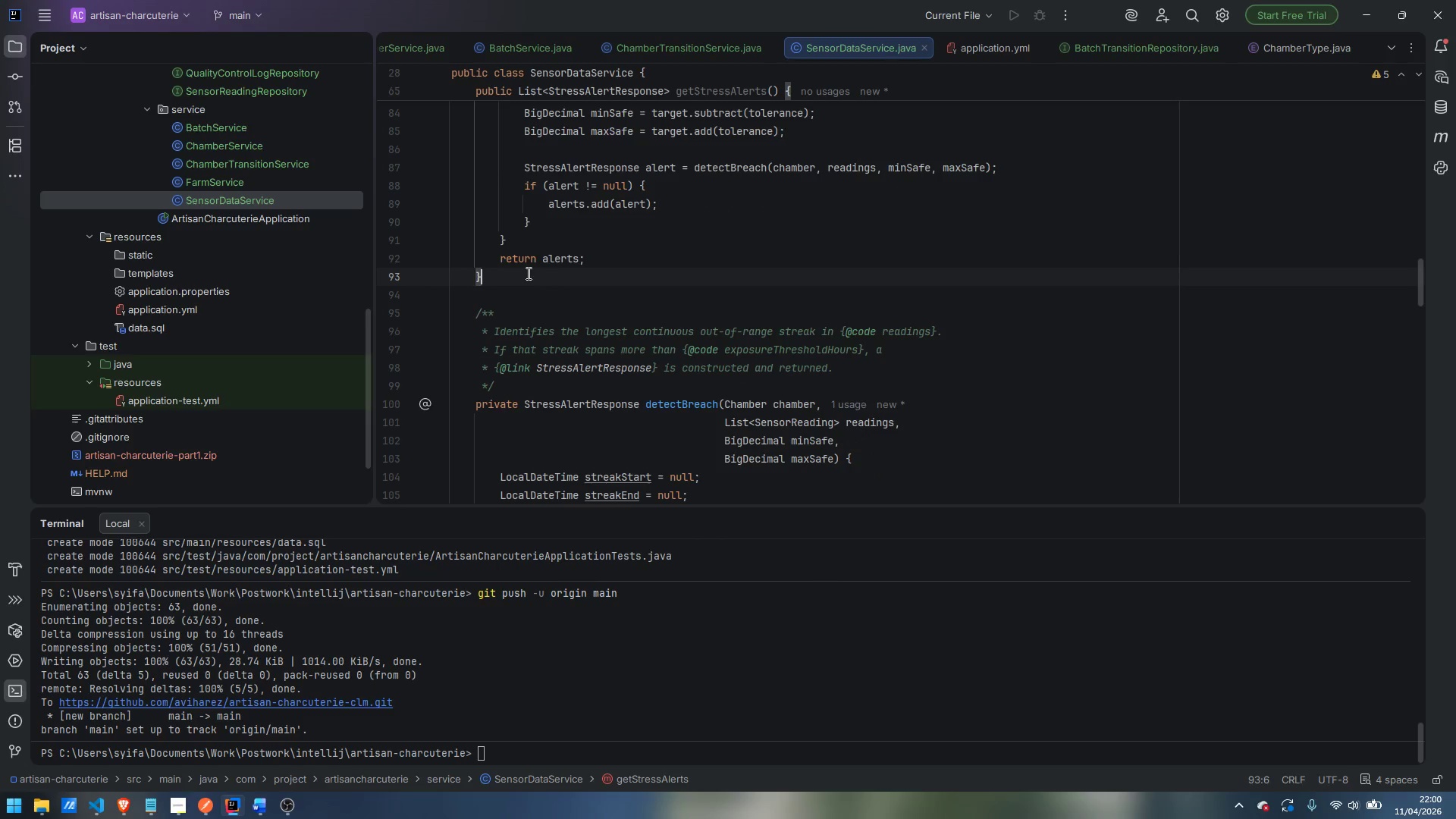 
key(Enter)
 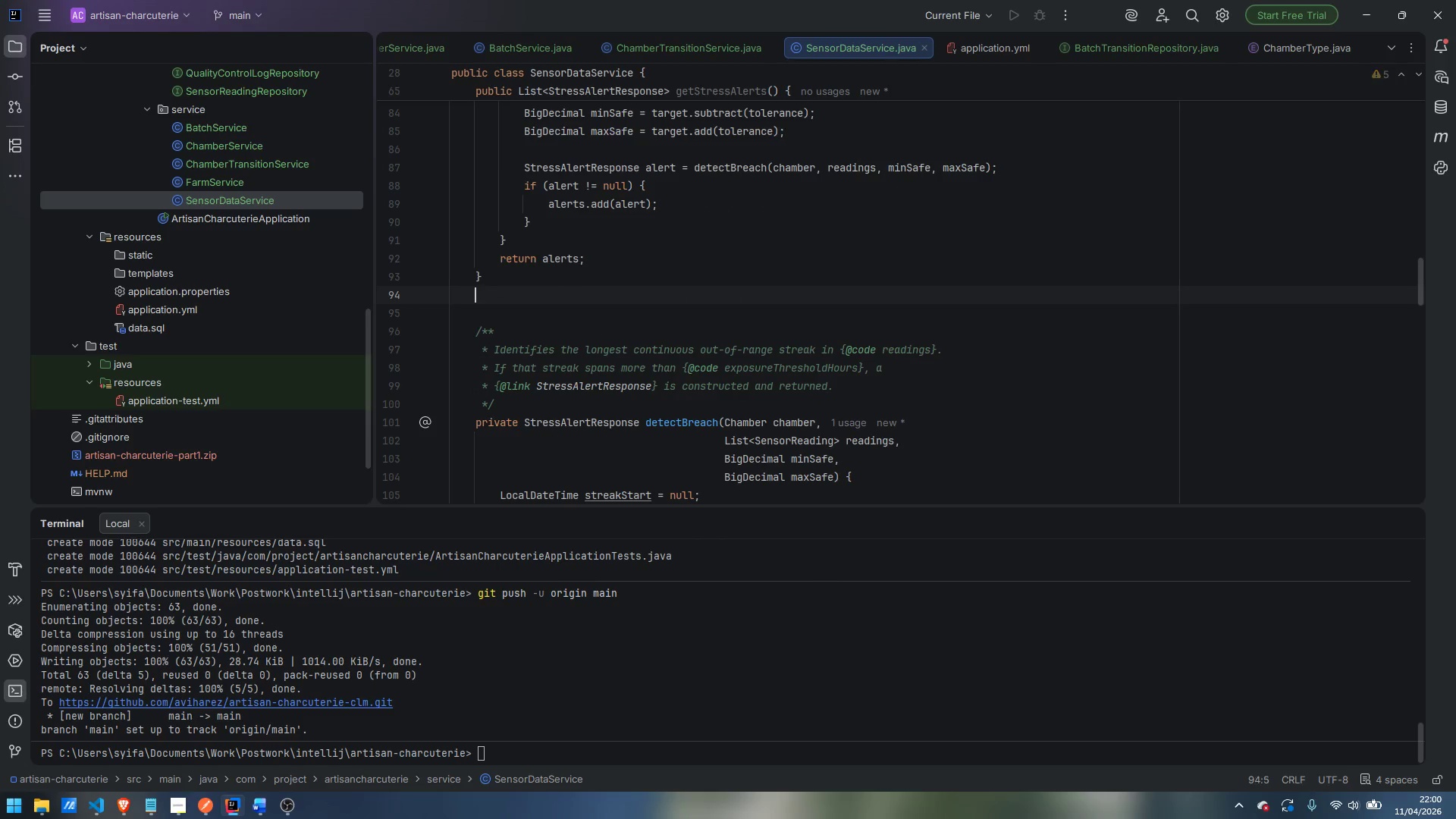 
key(Enter)
 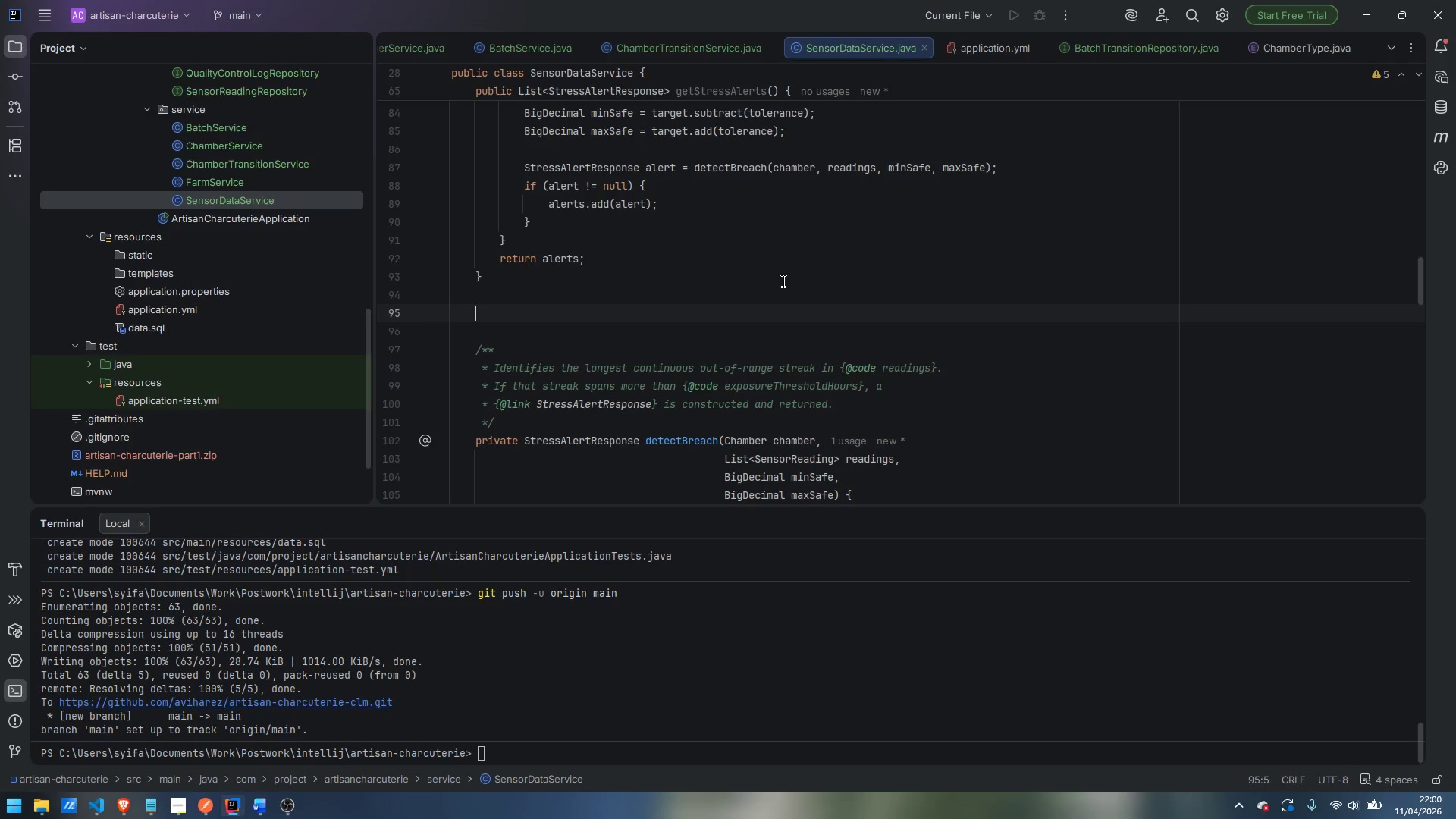 
wait(5.36)
 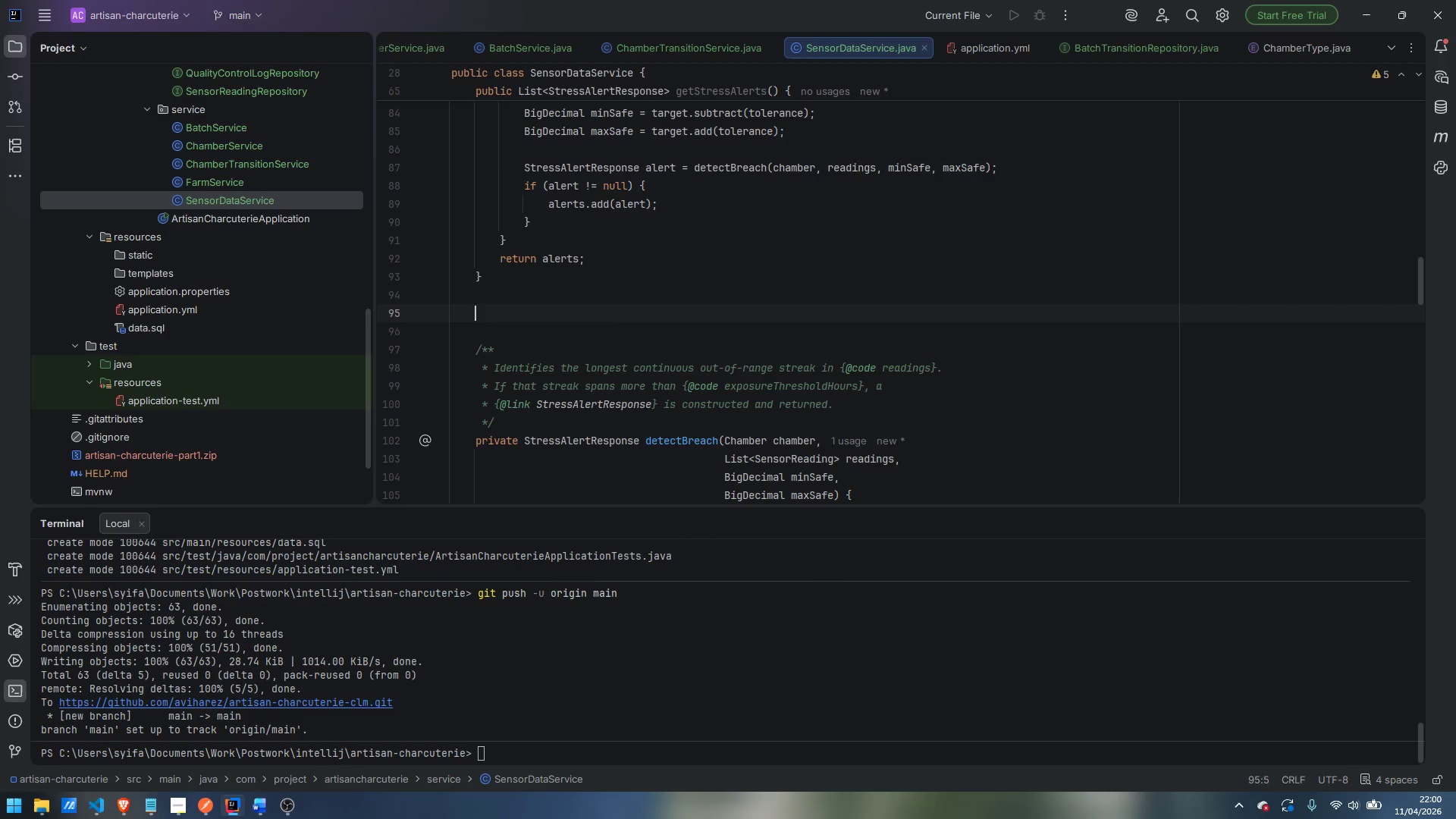 
scroll: coordinate [761, 392], scroll_direction: up, amount: 12.0
 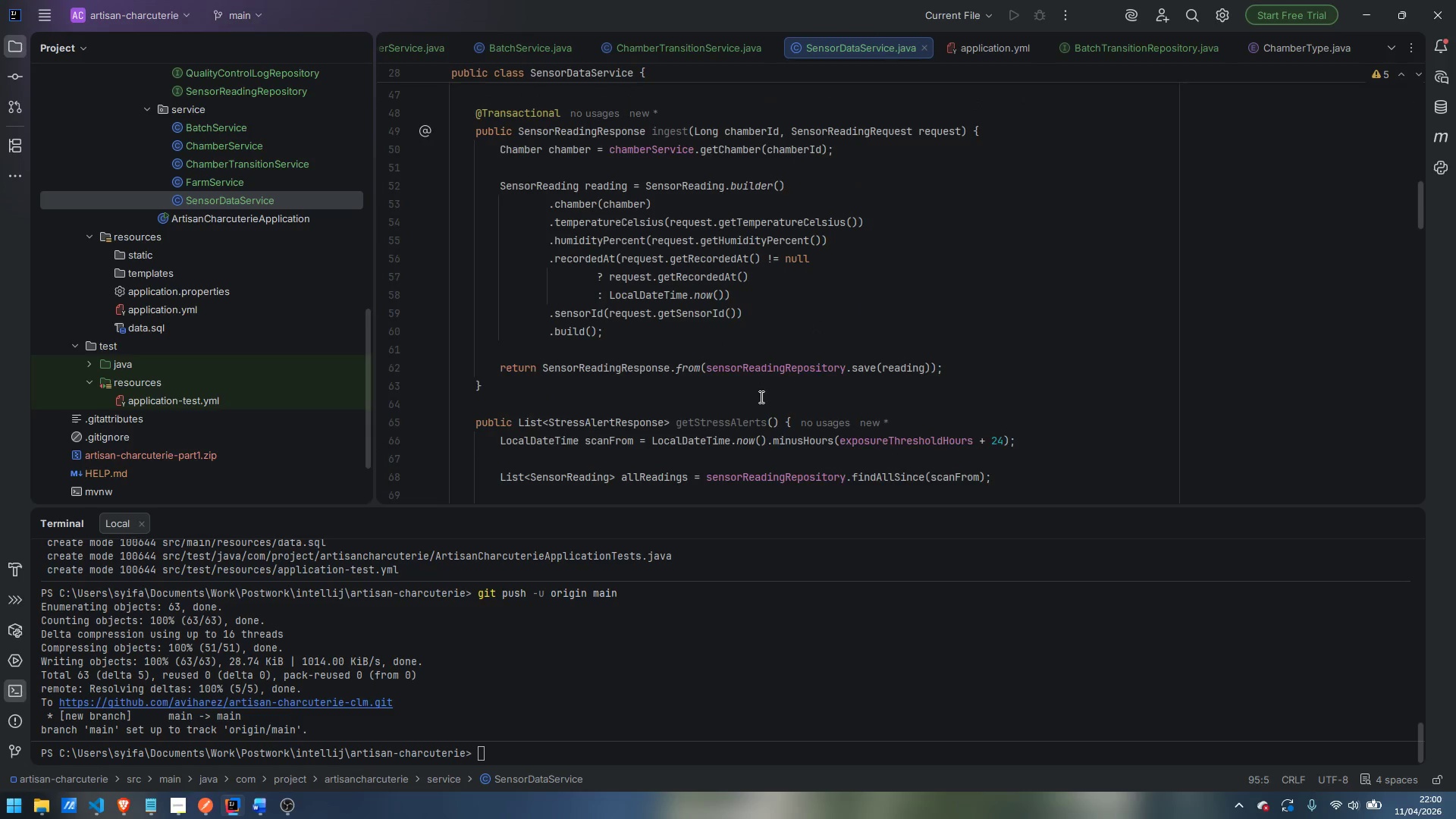 
scroll: coordinate [760, 397], scroll_direction: down, amount: 1.0
 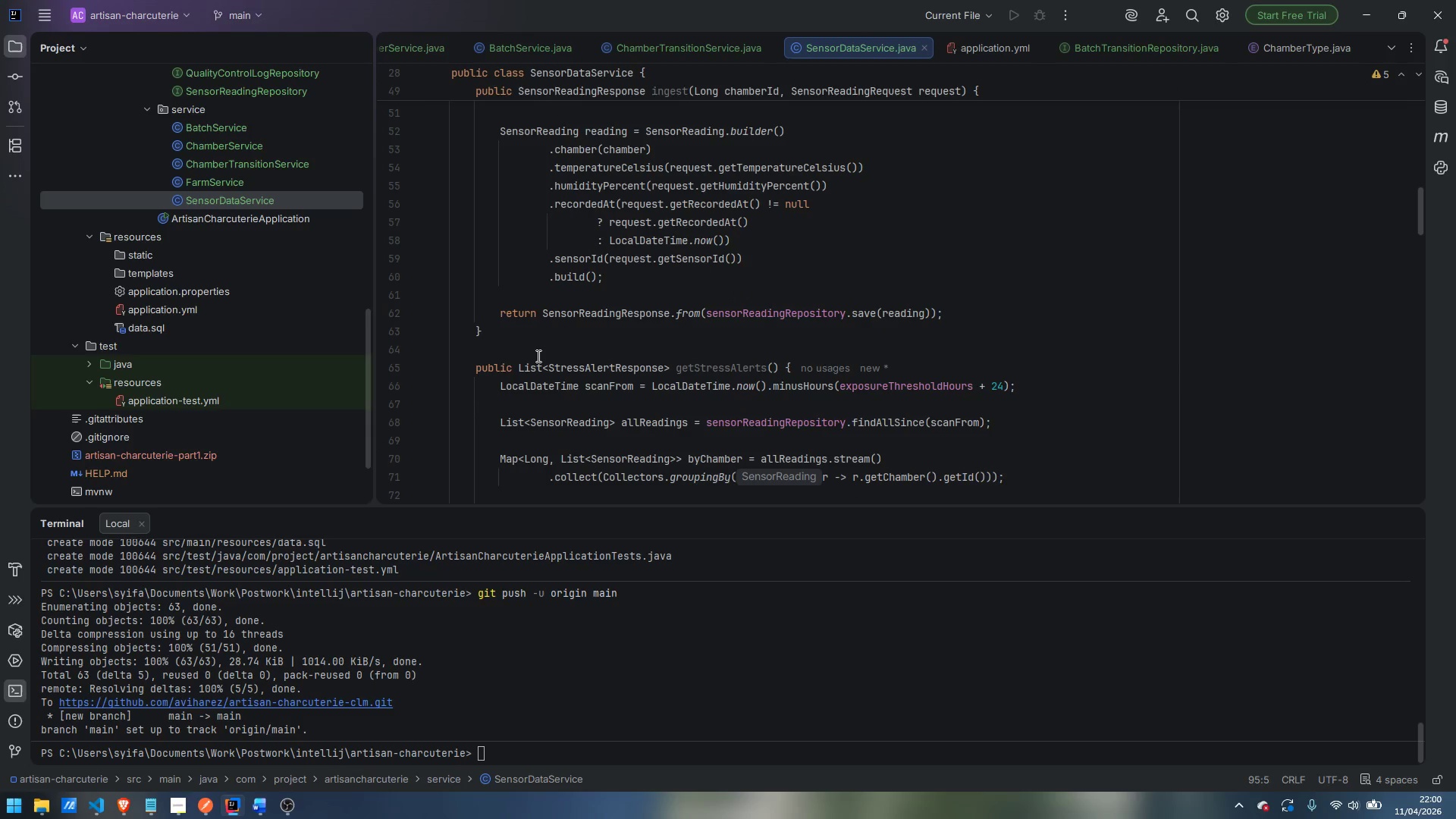 
left_click([526, 352])
 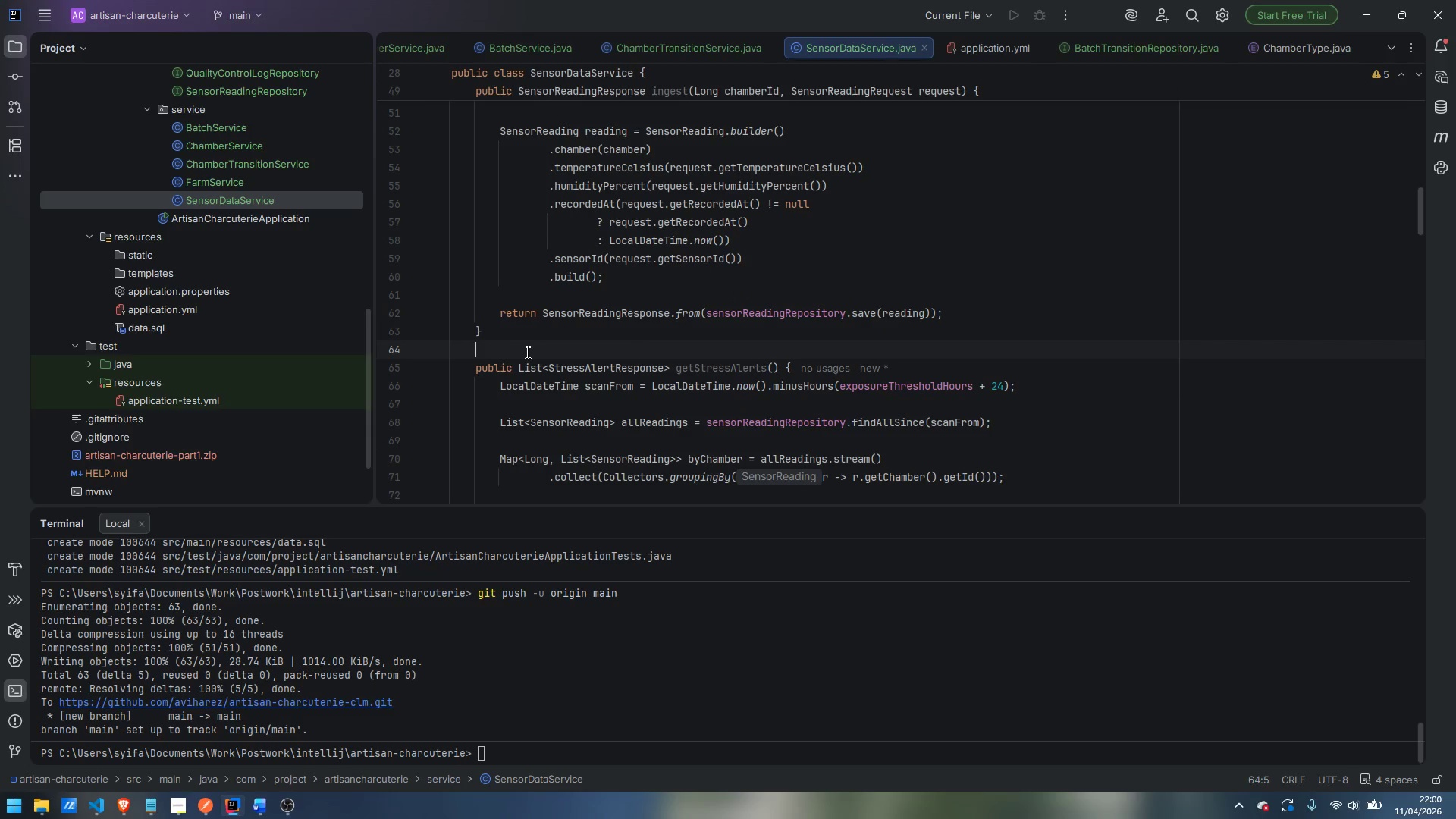 
key(Enter)
 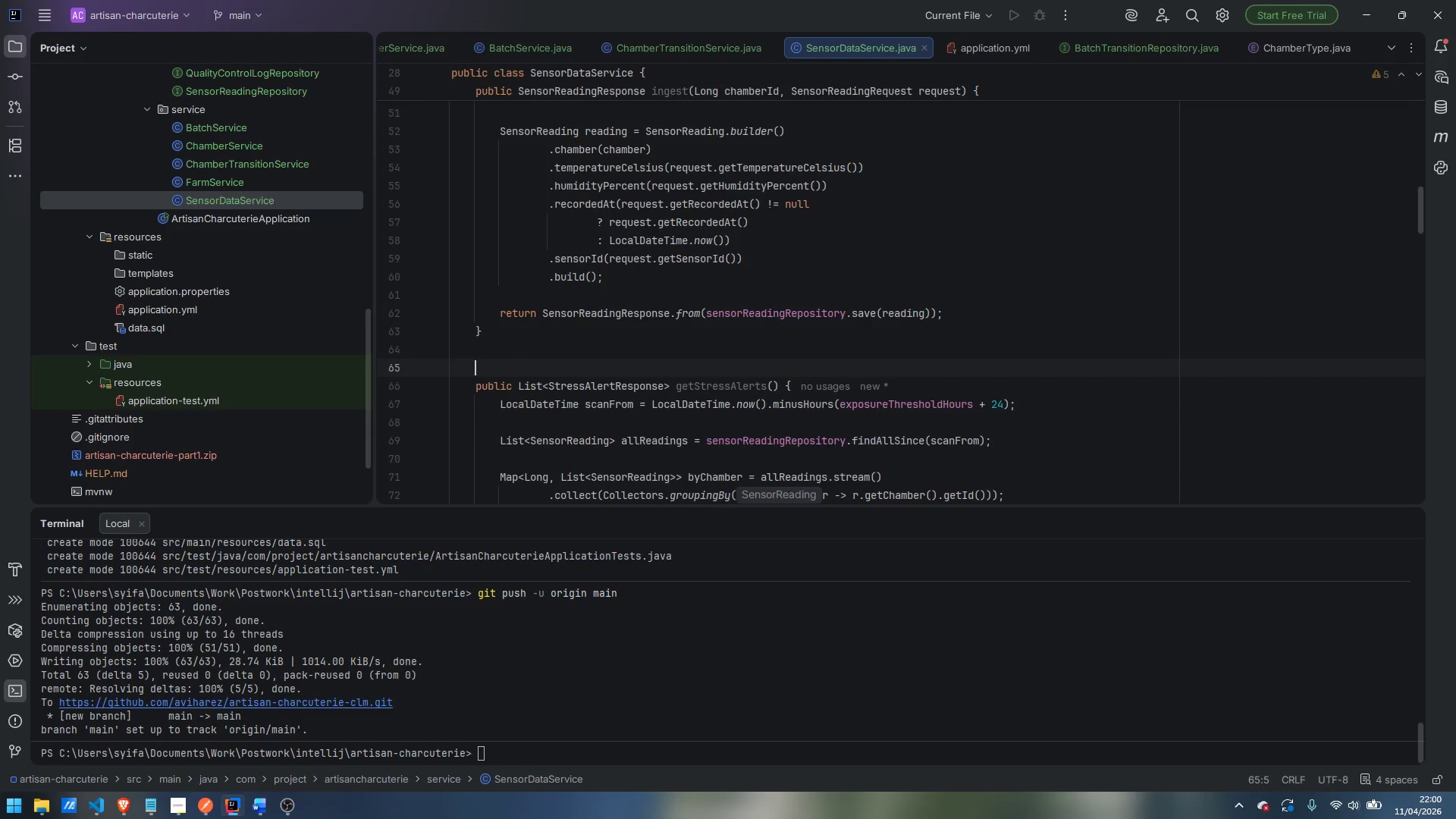 
type(/**)
 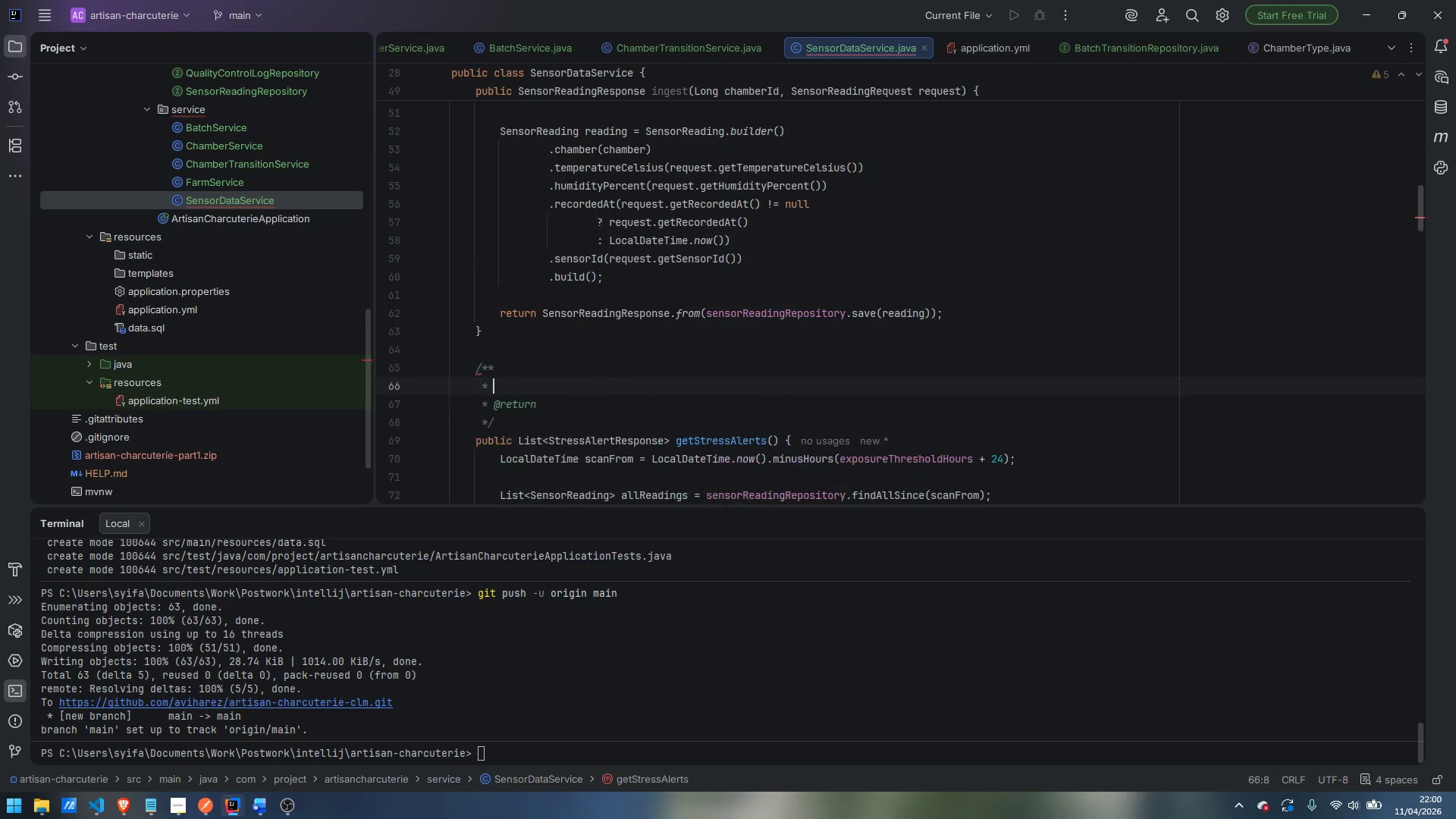 
 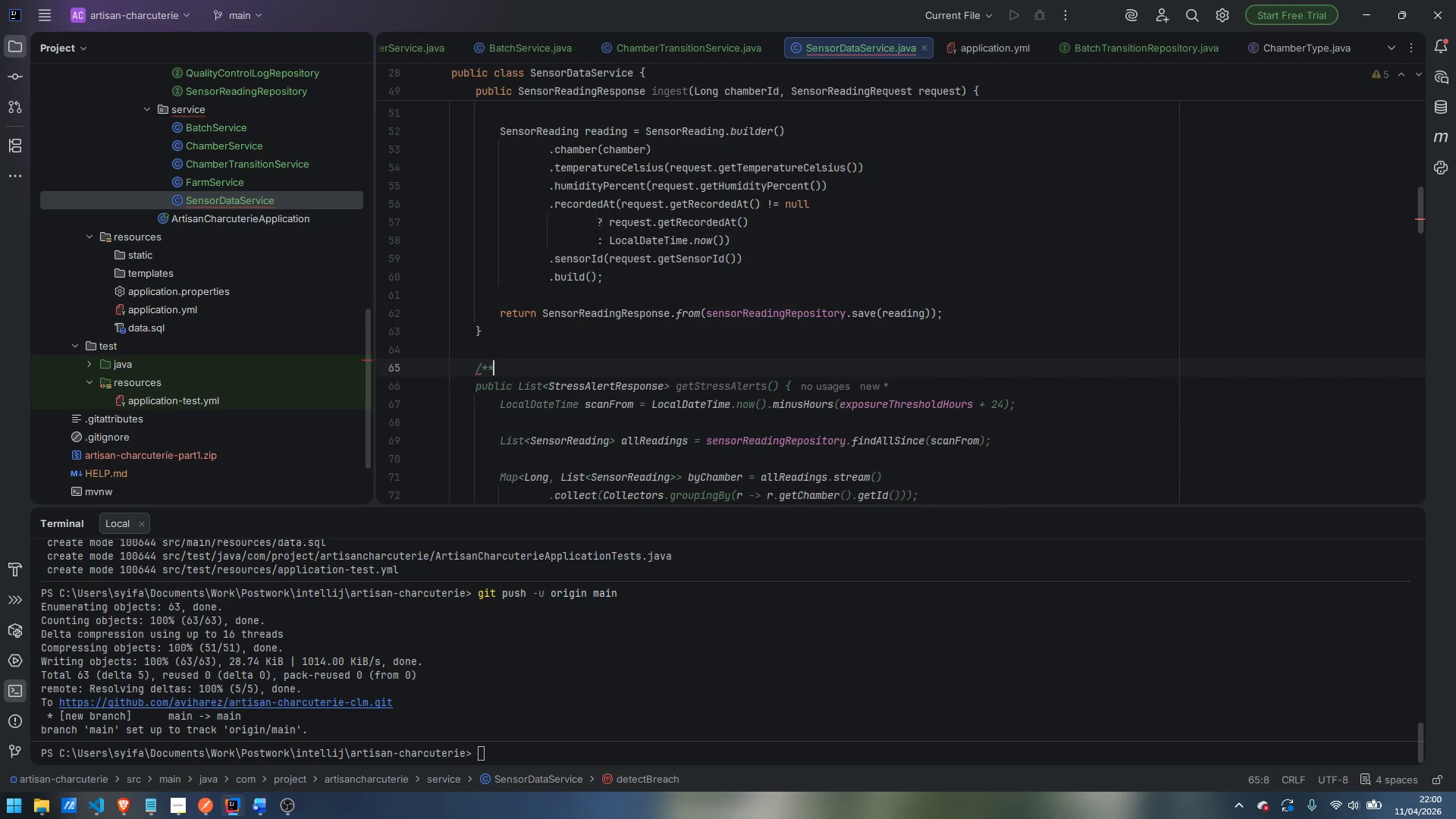 
key(Enter)
 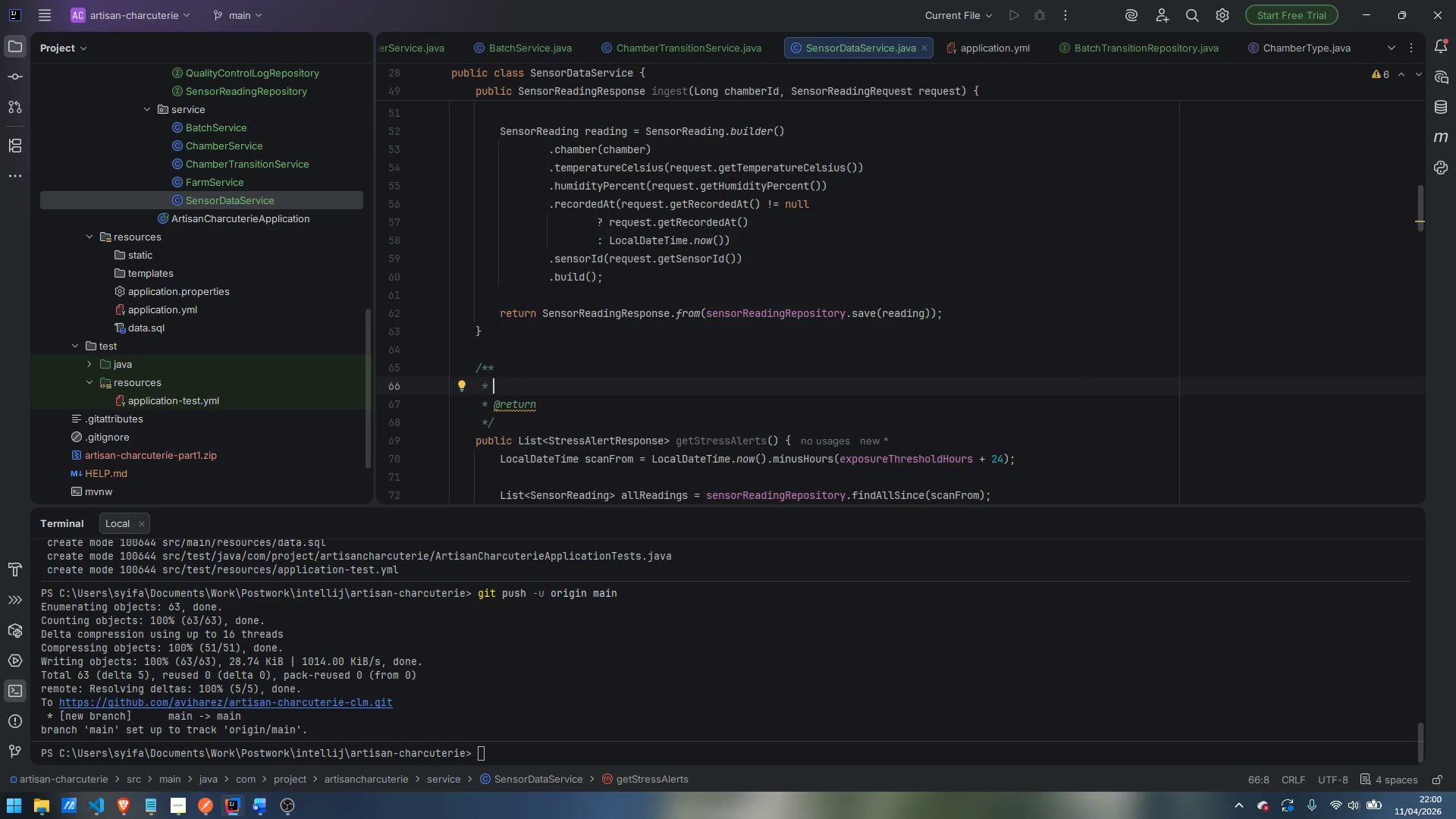 
type(Scans all chambers for sustained out-of )
key(Backspace)
type(-range temperang)
key(Backspace)
key(Backspace)
type(rure)
key(Backspace)
key(Backspace)
key(Backspace)
key(Backspace)
type(tureevent)
 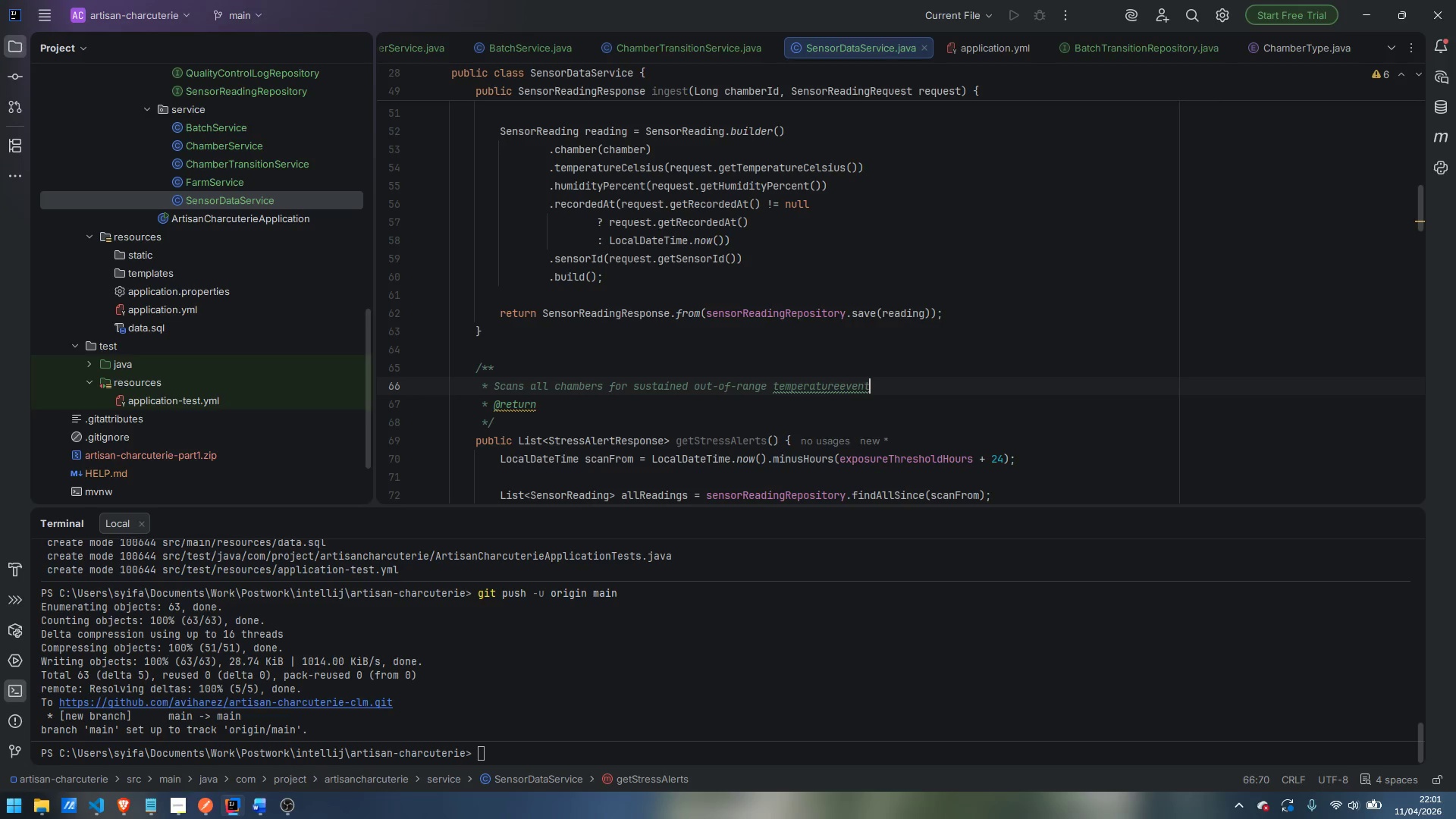 
key(ArrowLeft)
 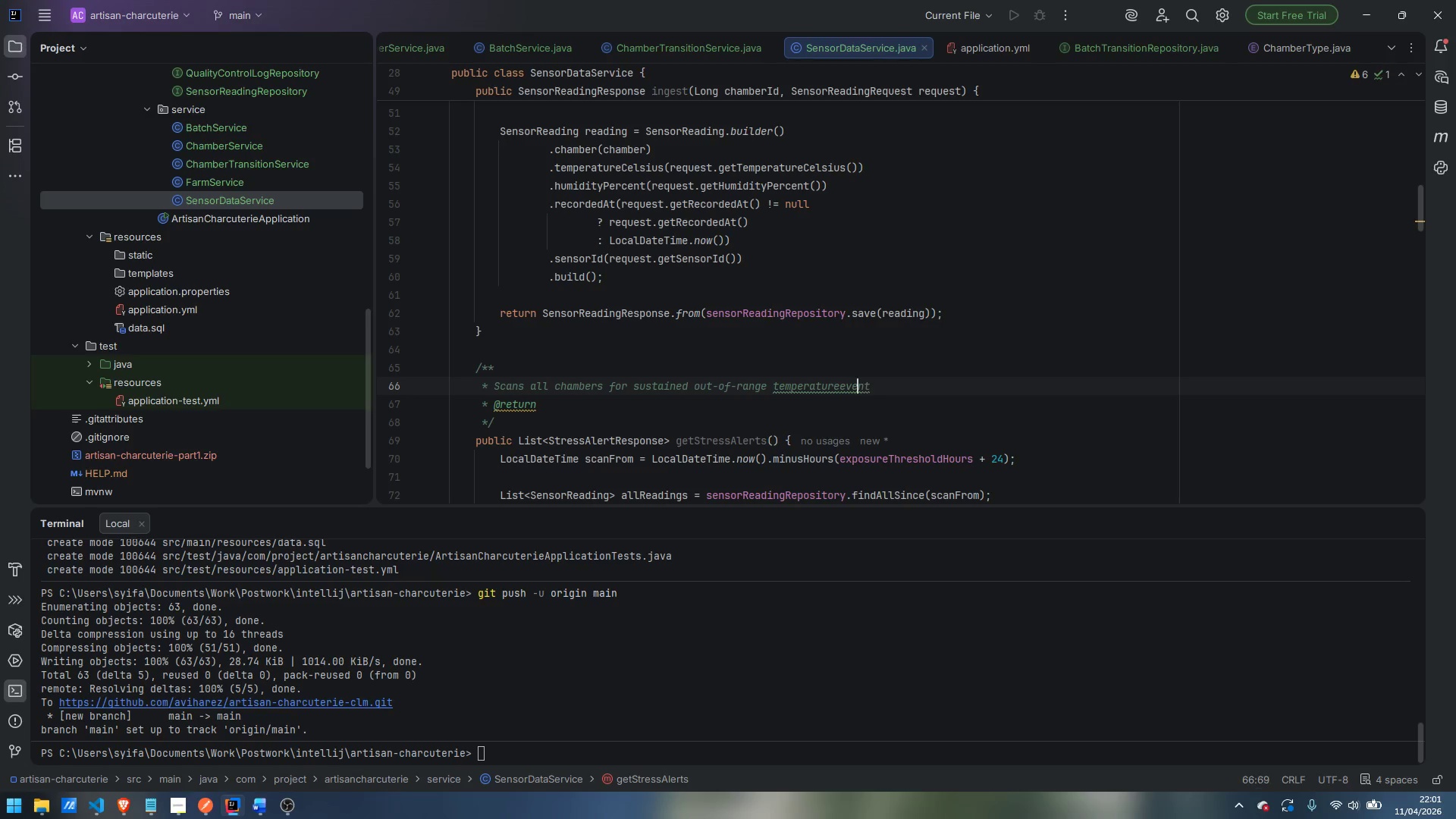 
key(ArrowLeft)
 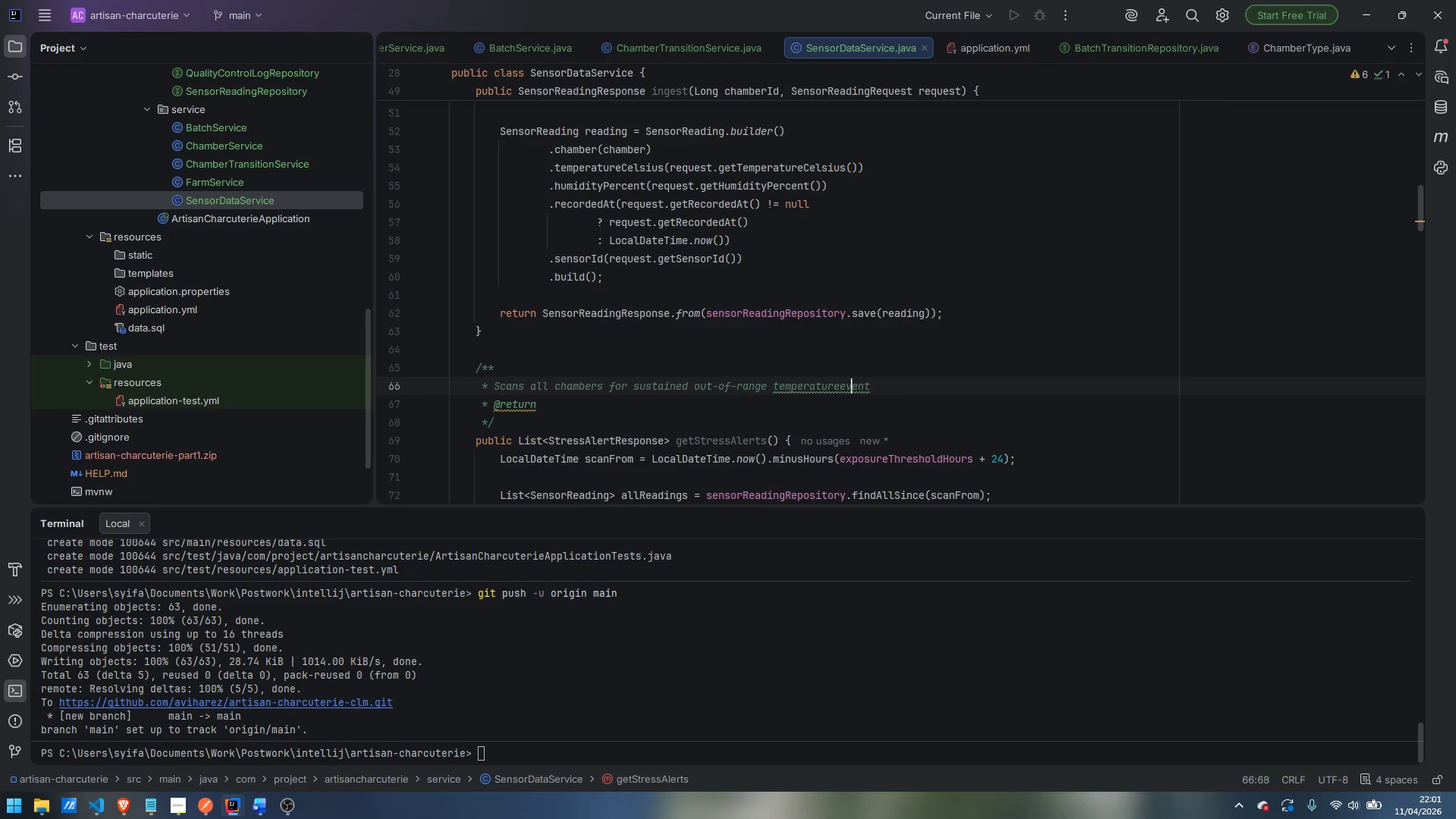 
key(ArrowLeft)
 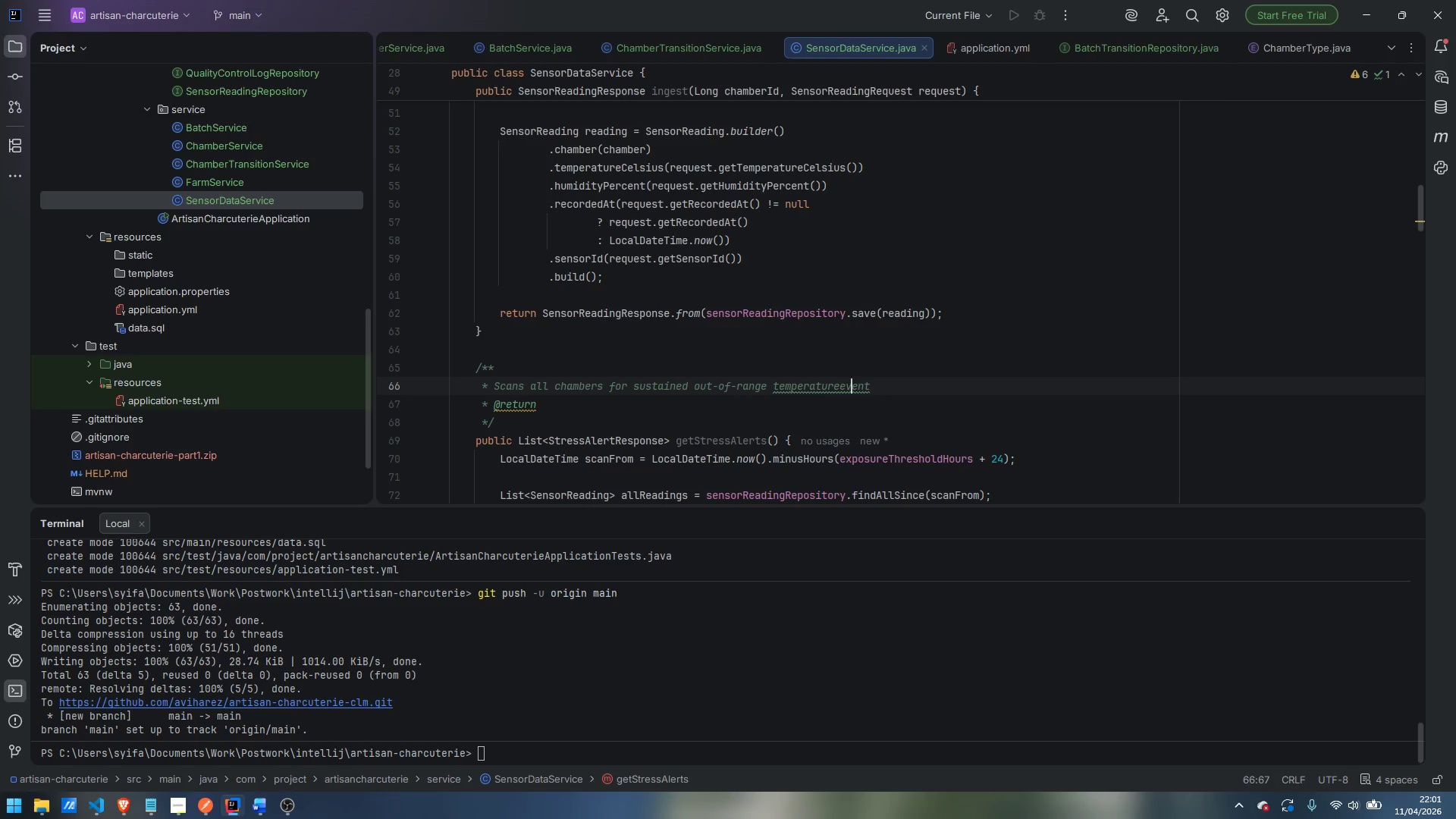 
key(ArrowLeft)
 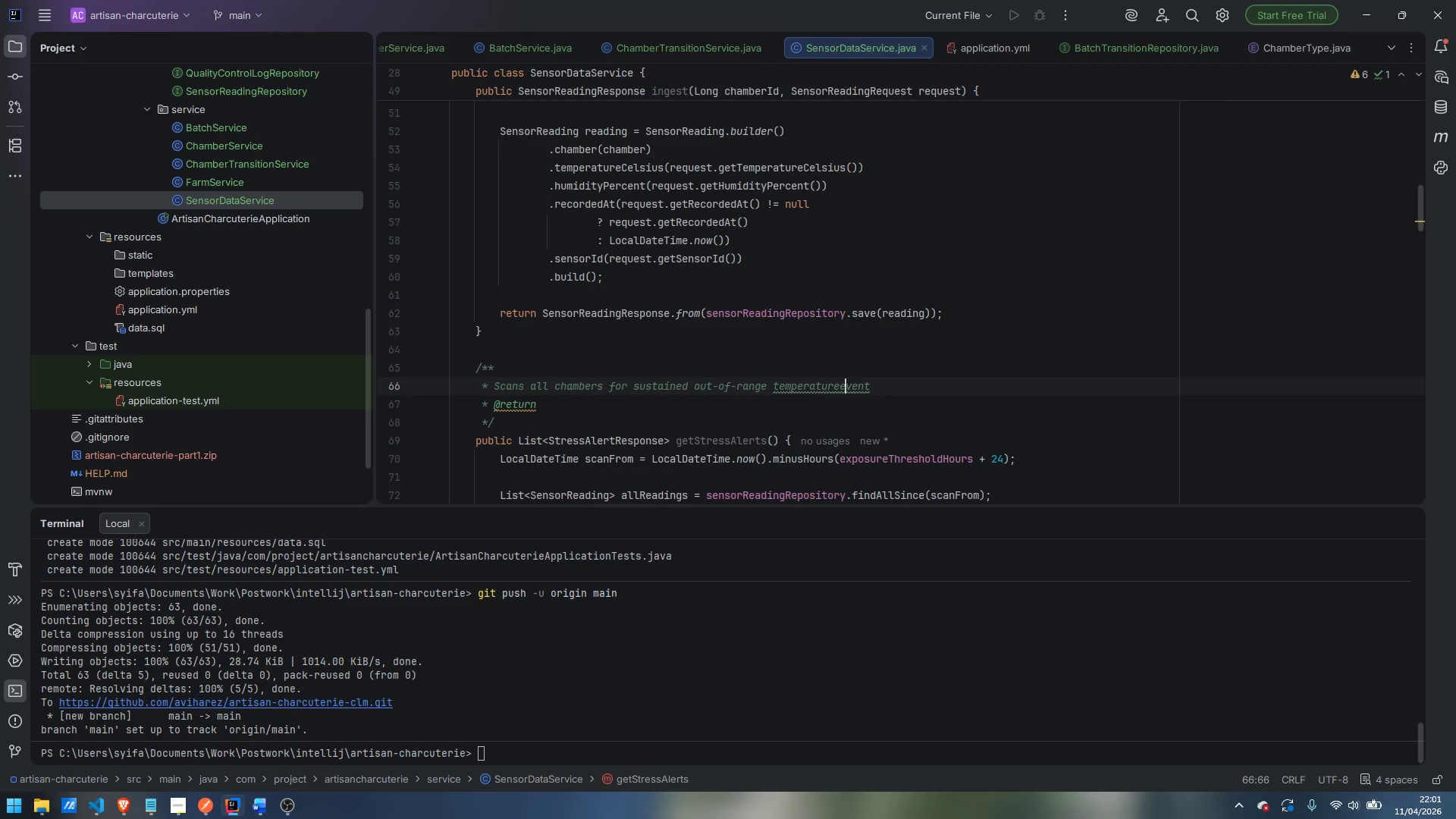 
key(ArrowLeft)
 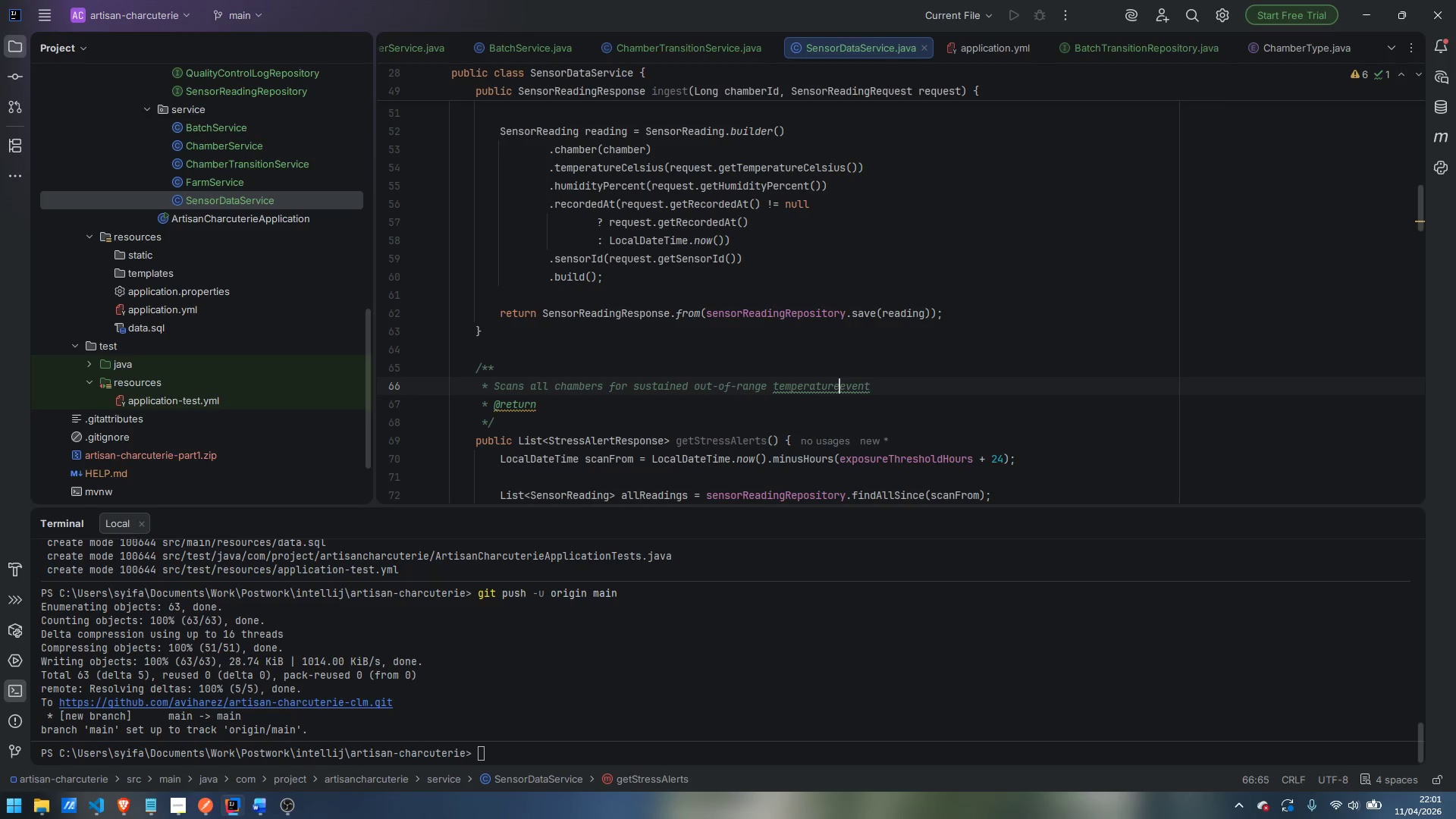 
key(Space)
 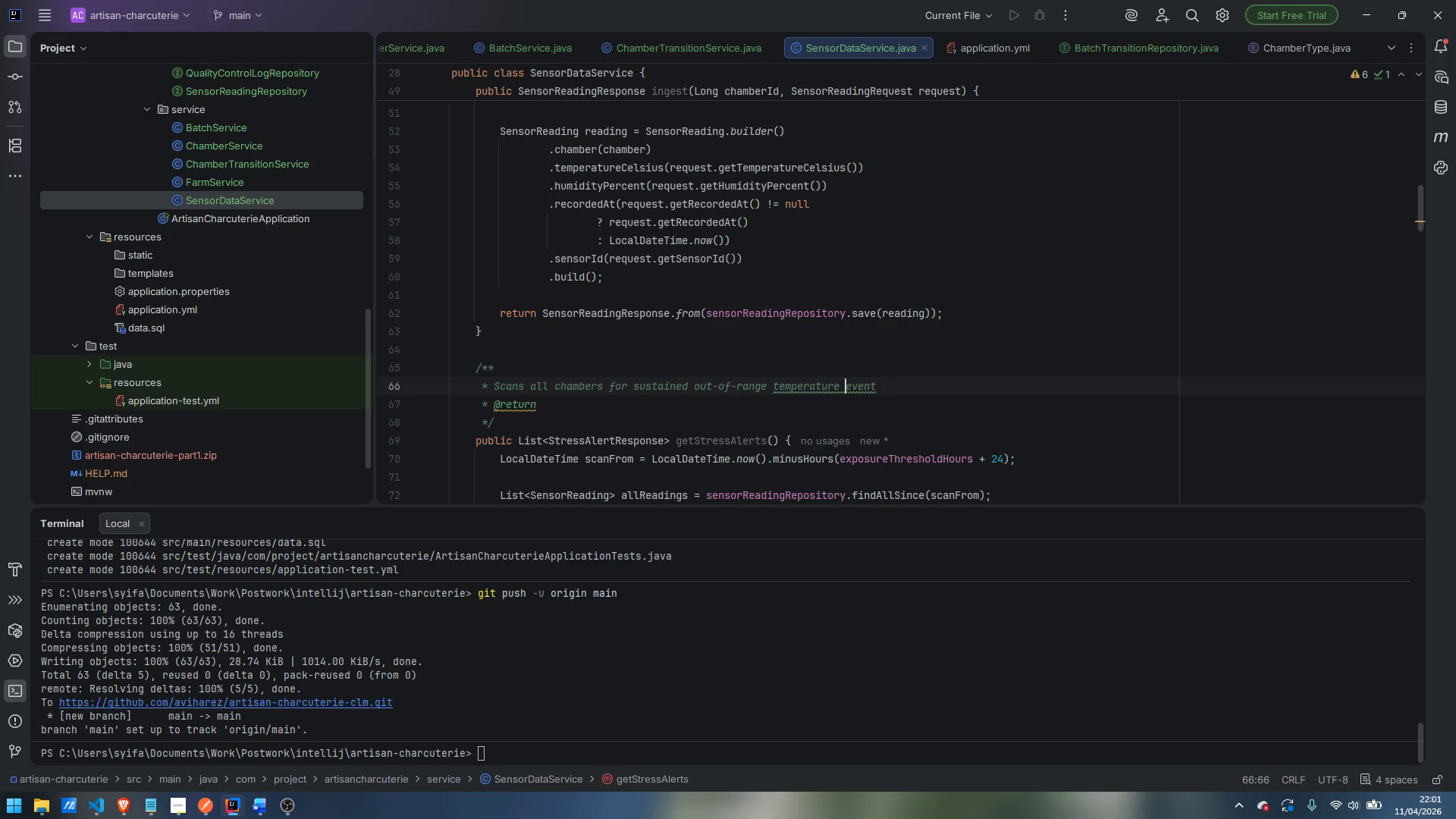 
key(Control+ArrowRight)
 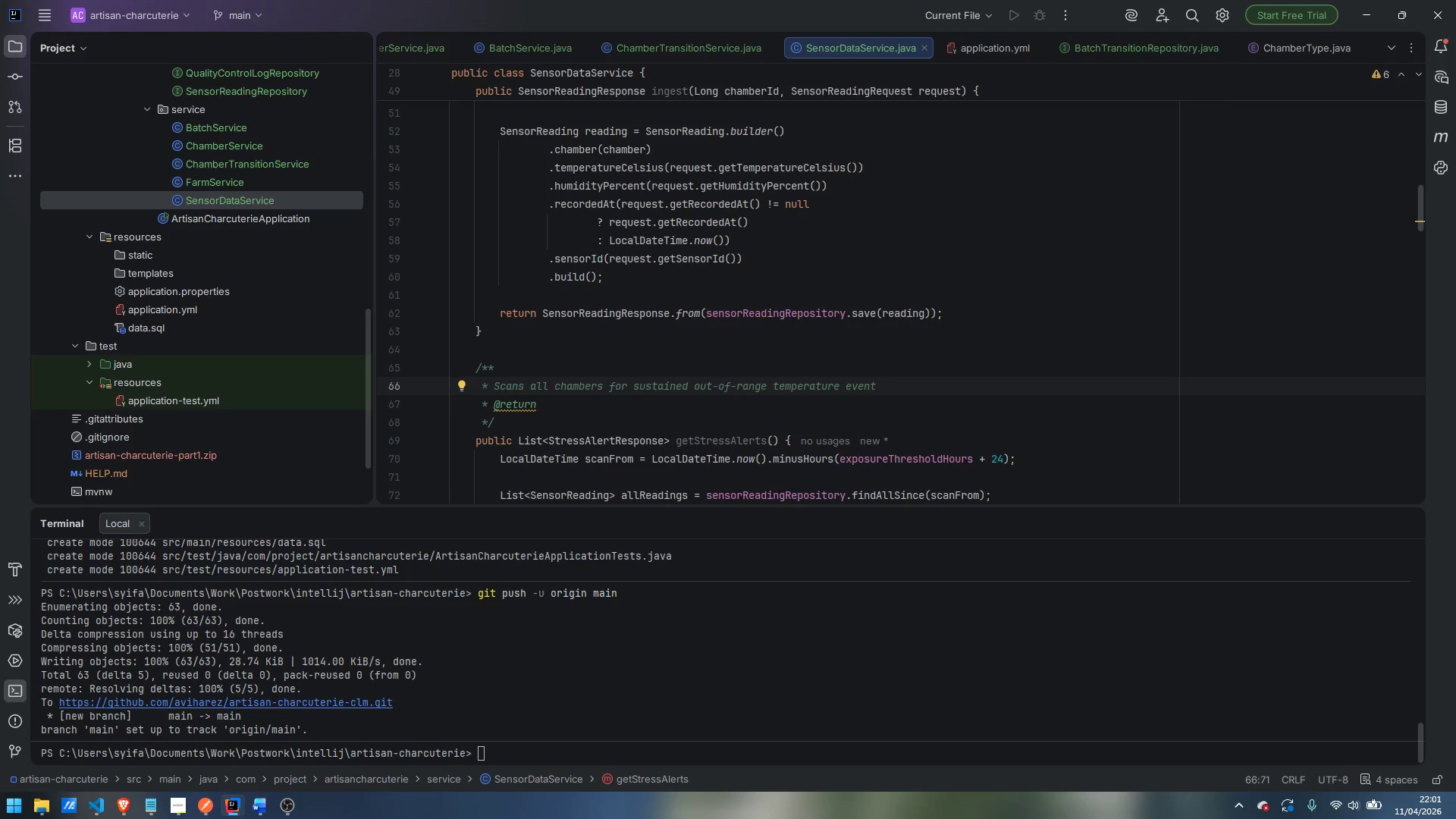 
key(S)
 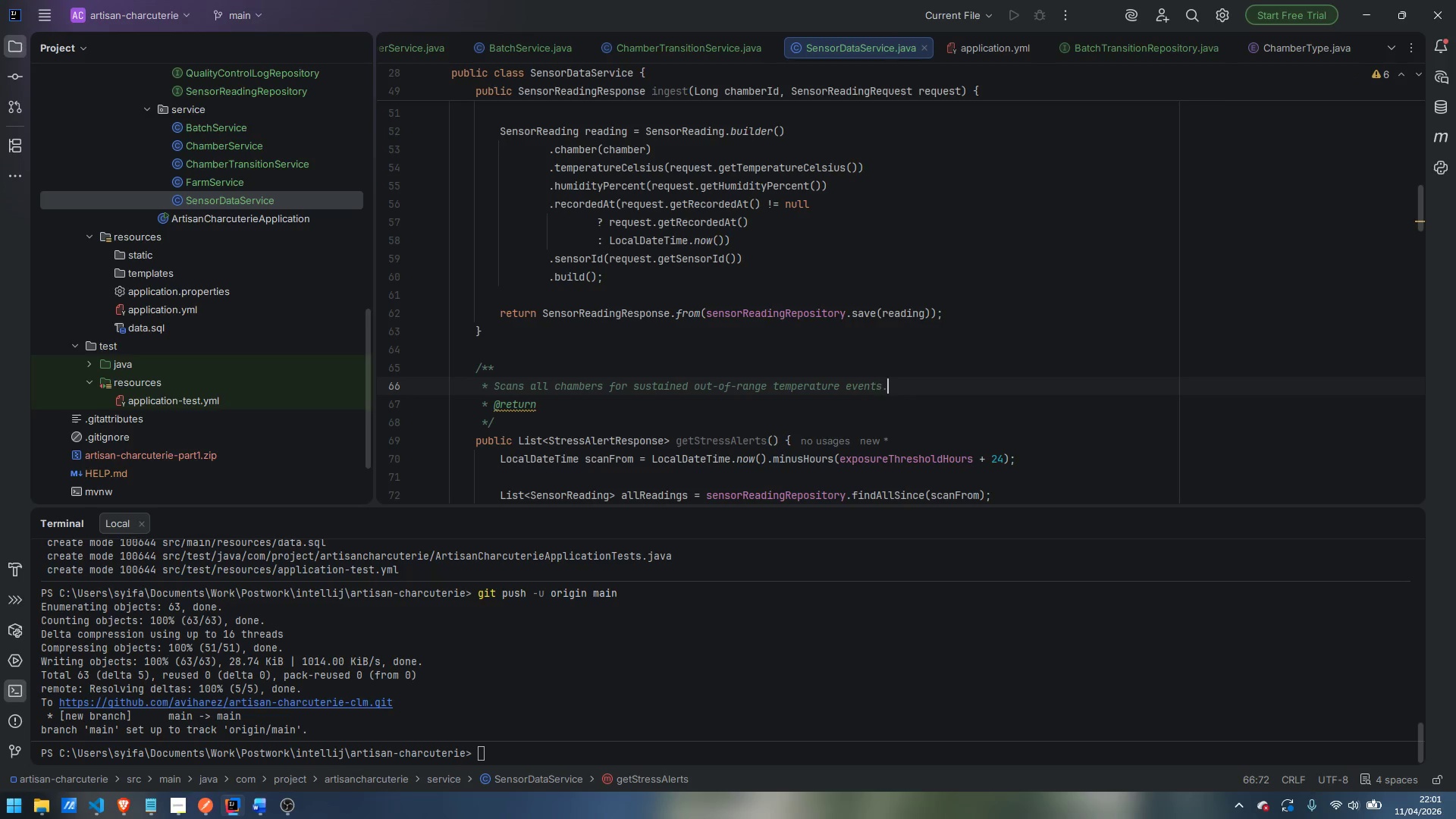 
key(Period)
 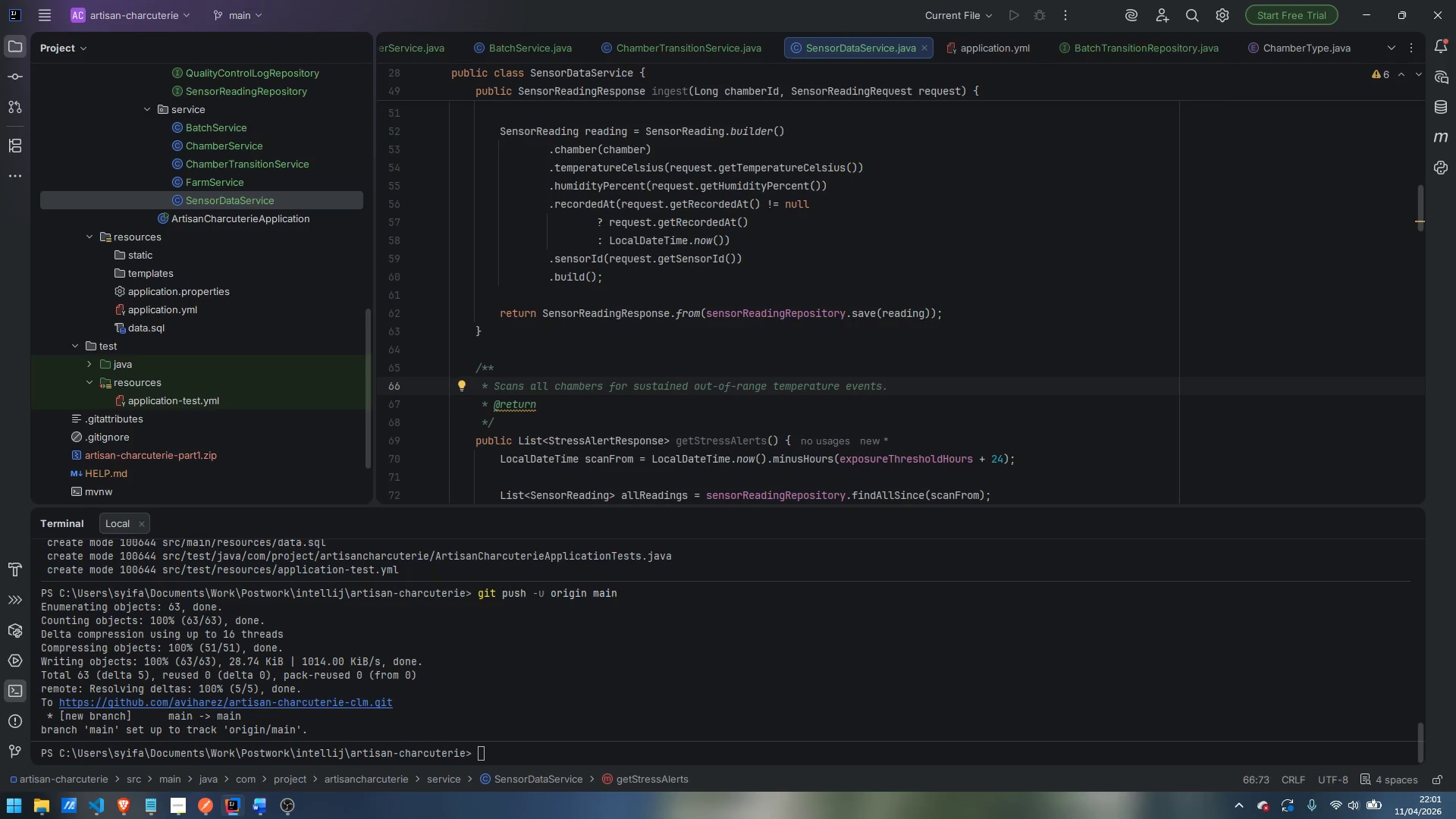 
key(Enter)
 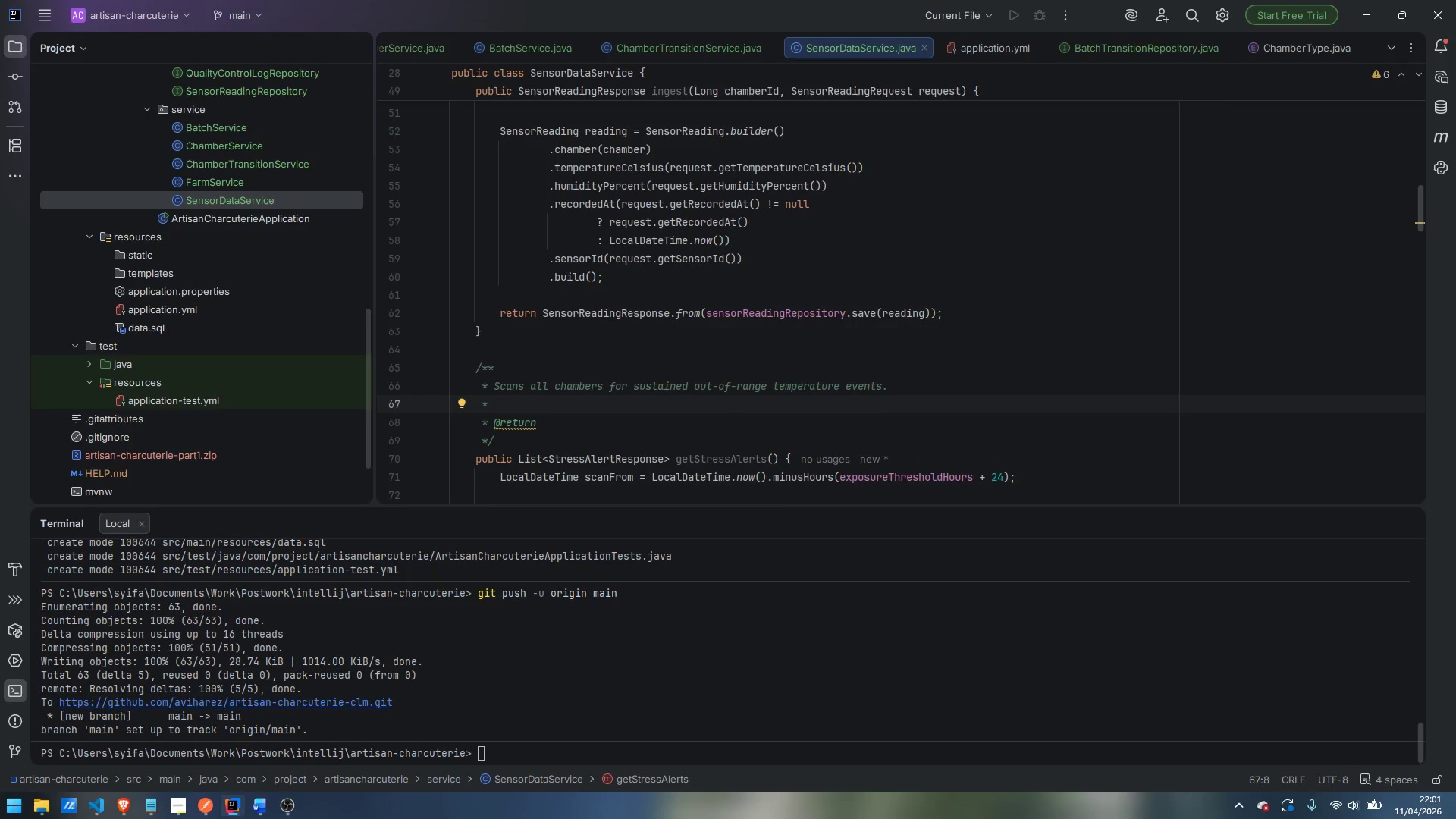 
key(Control+Backspace)
 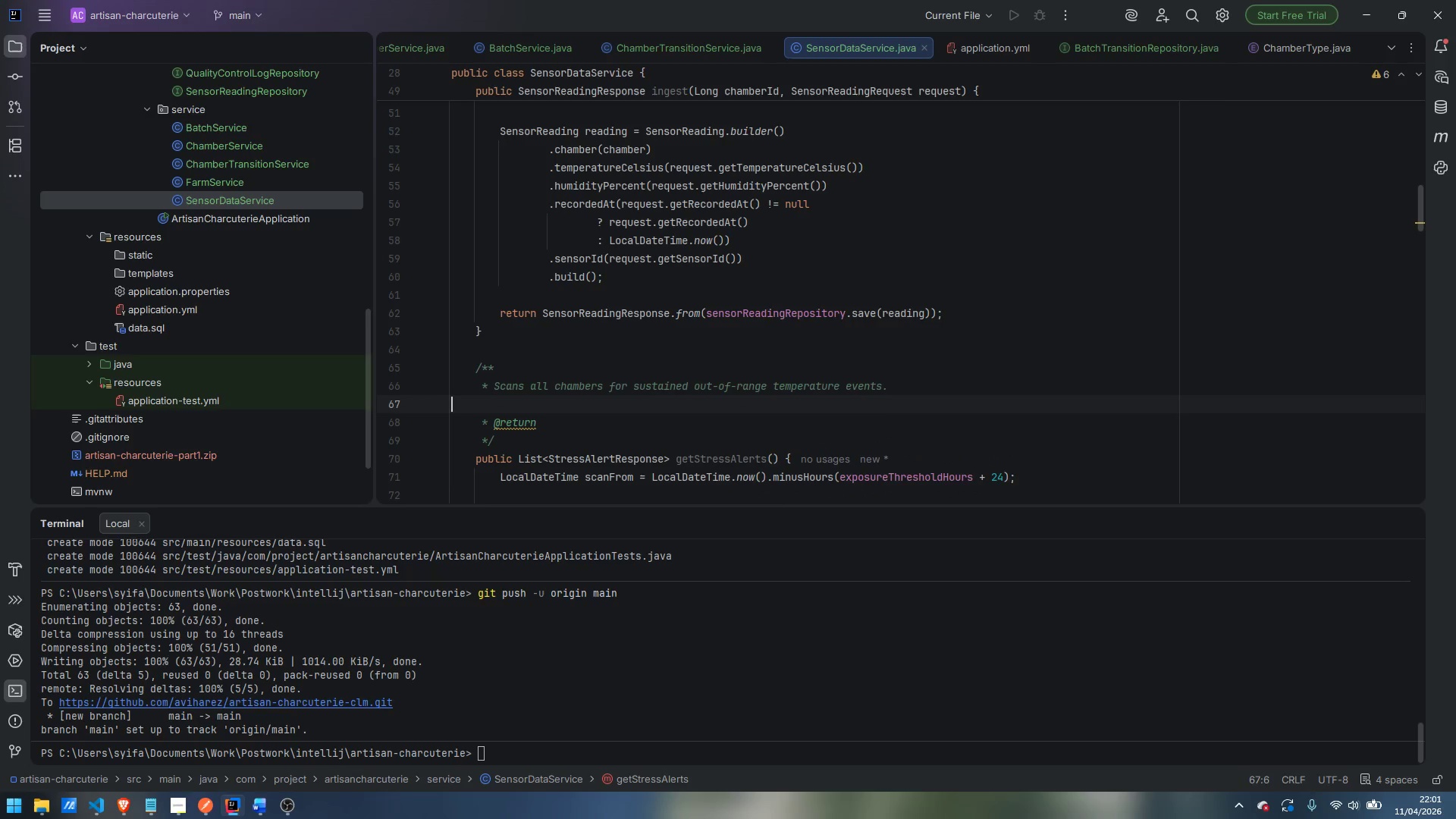 
key(Control+Backspace)
 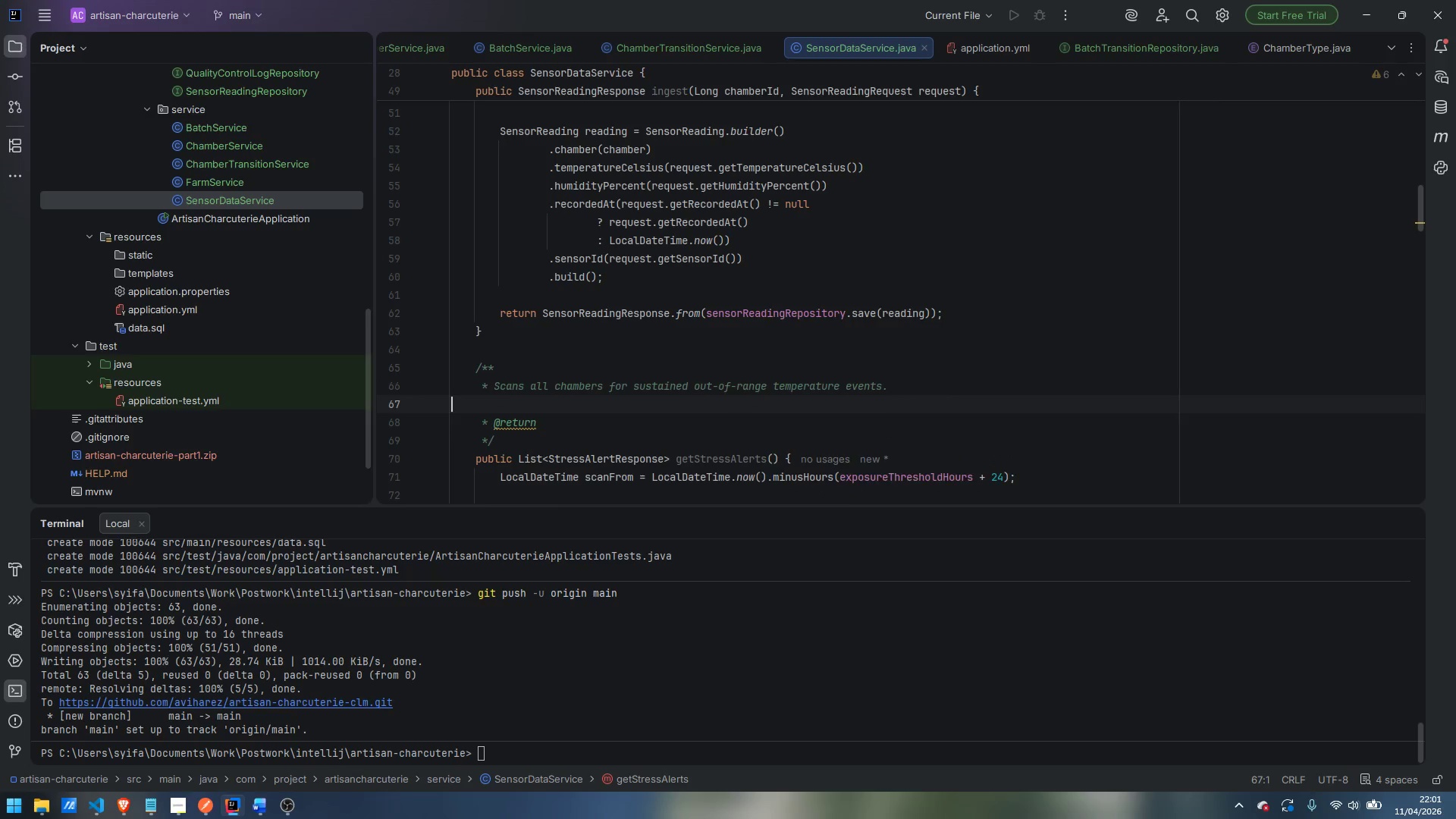 
key(Control+Backspace)
 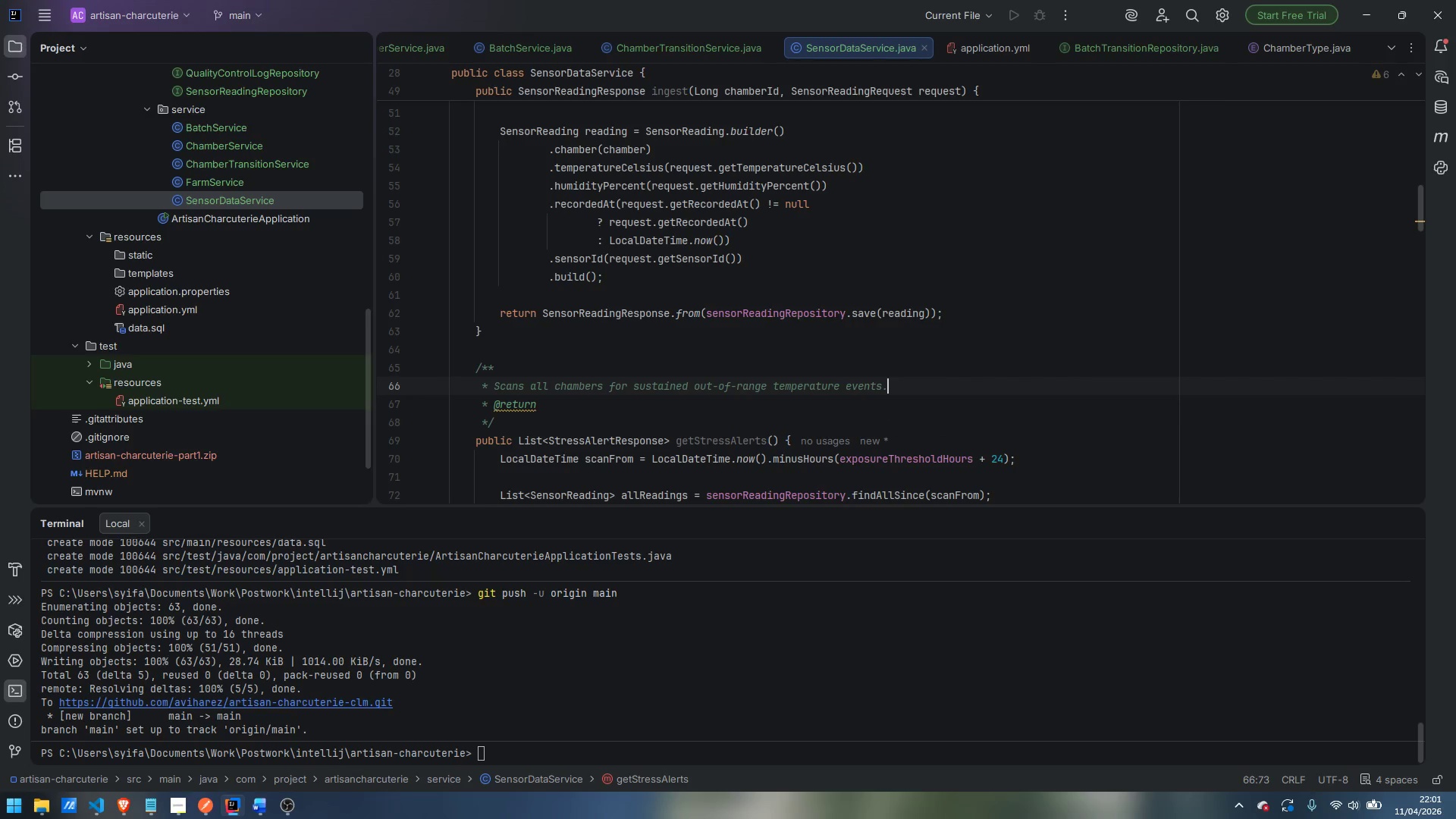 
key(ArrowDown)
 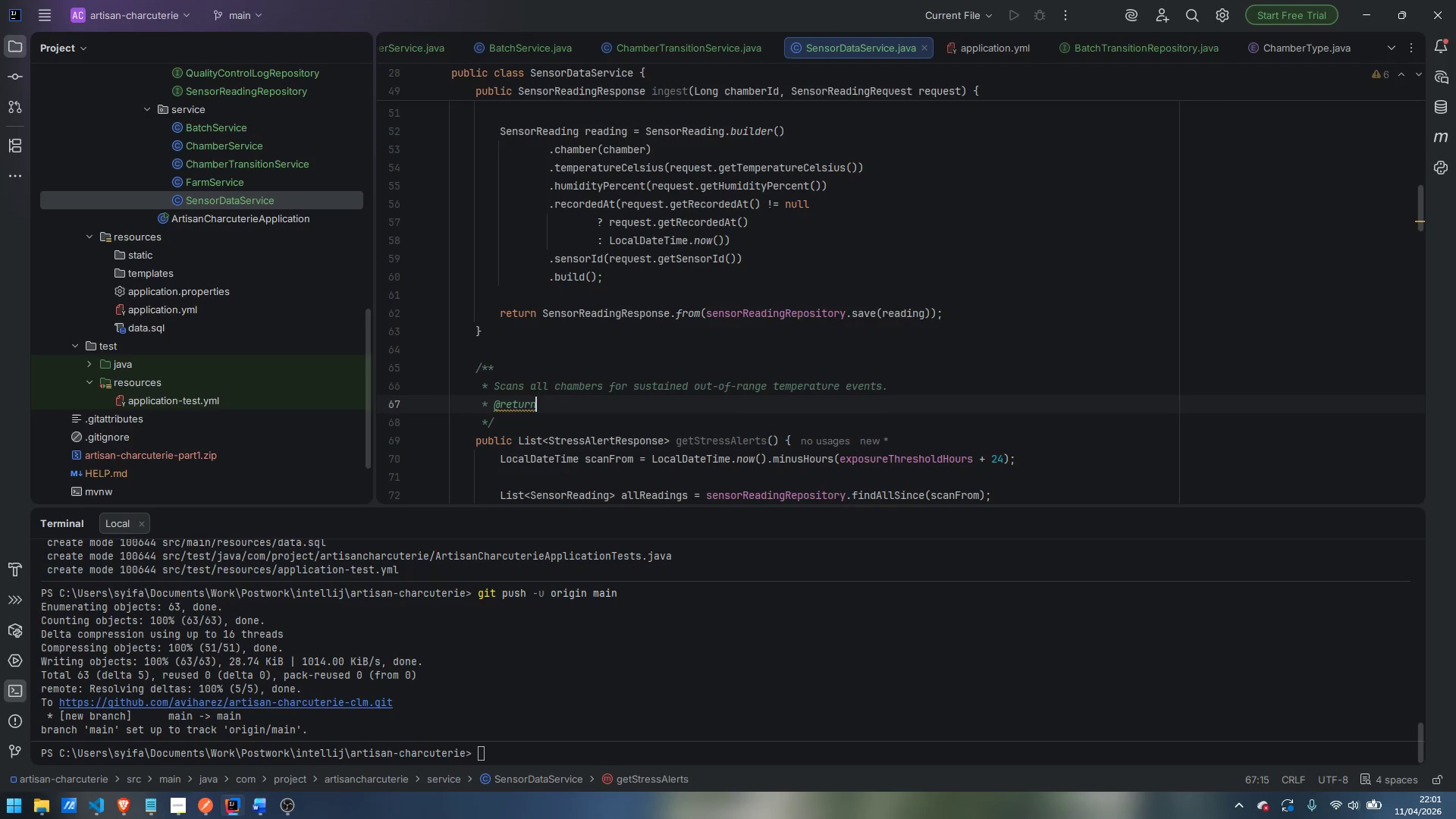 
key(Control+Backspace)
 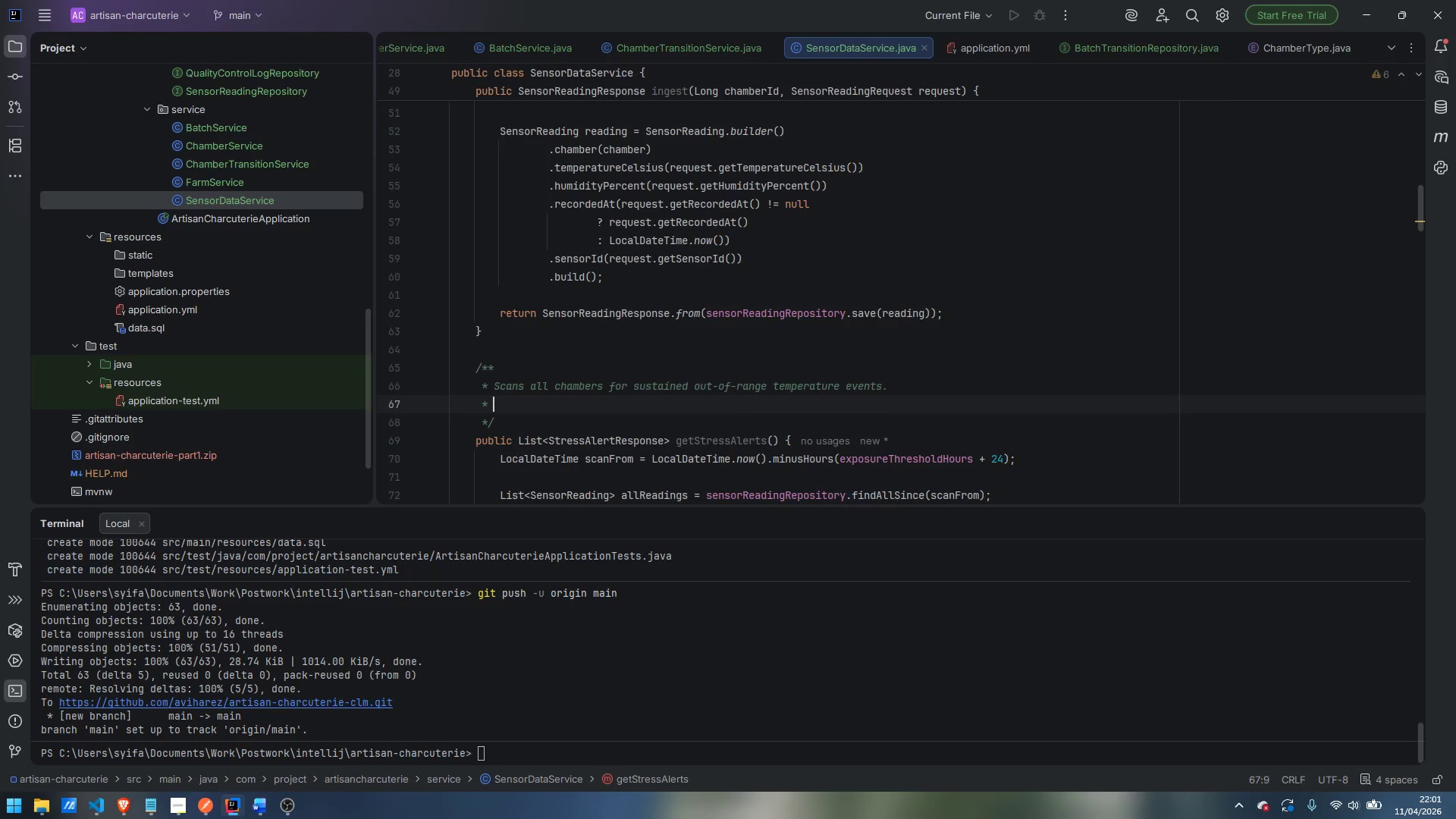 
key(Control+Backspace)
 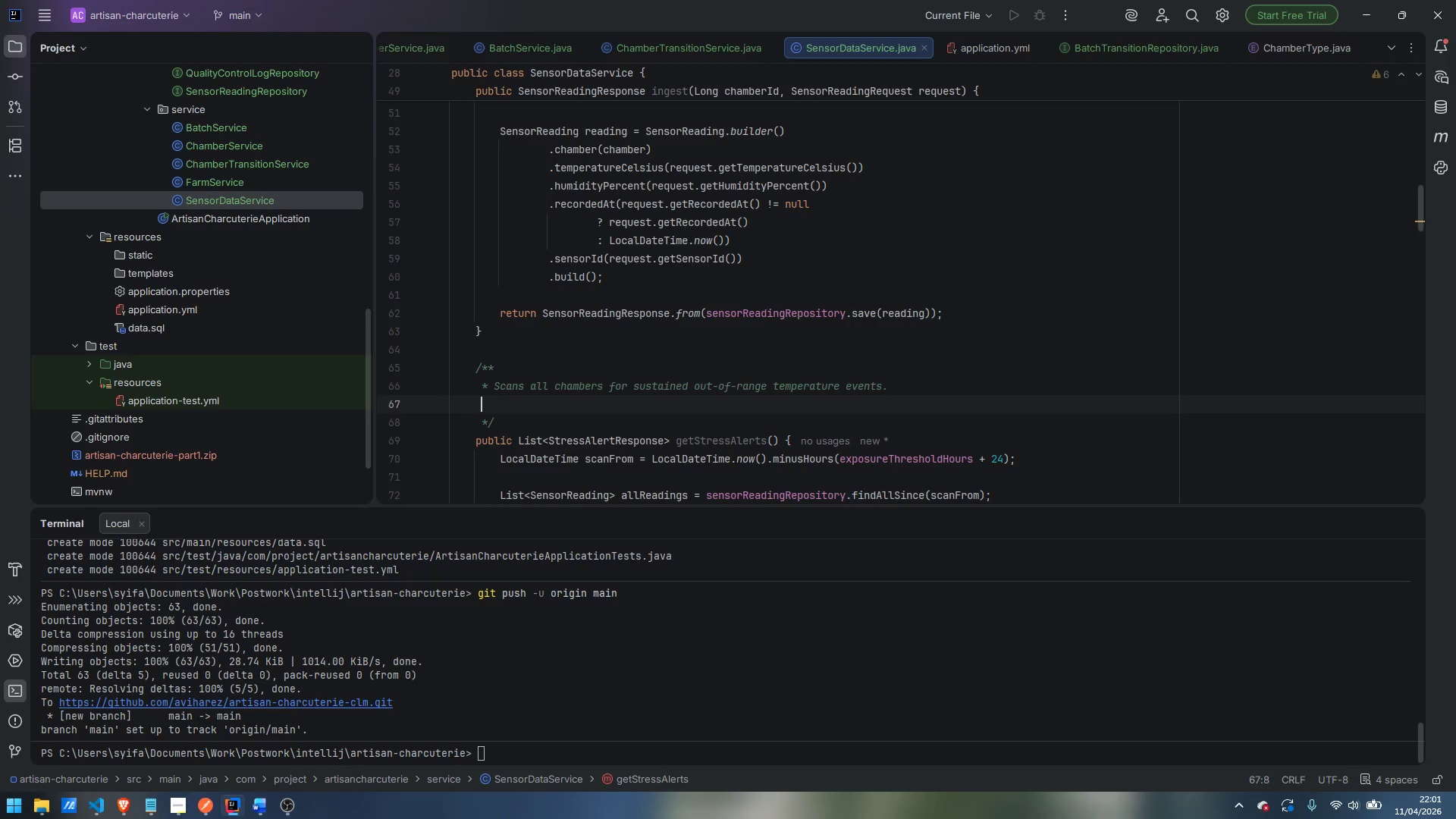 
key(Control+Backspace)
 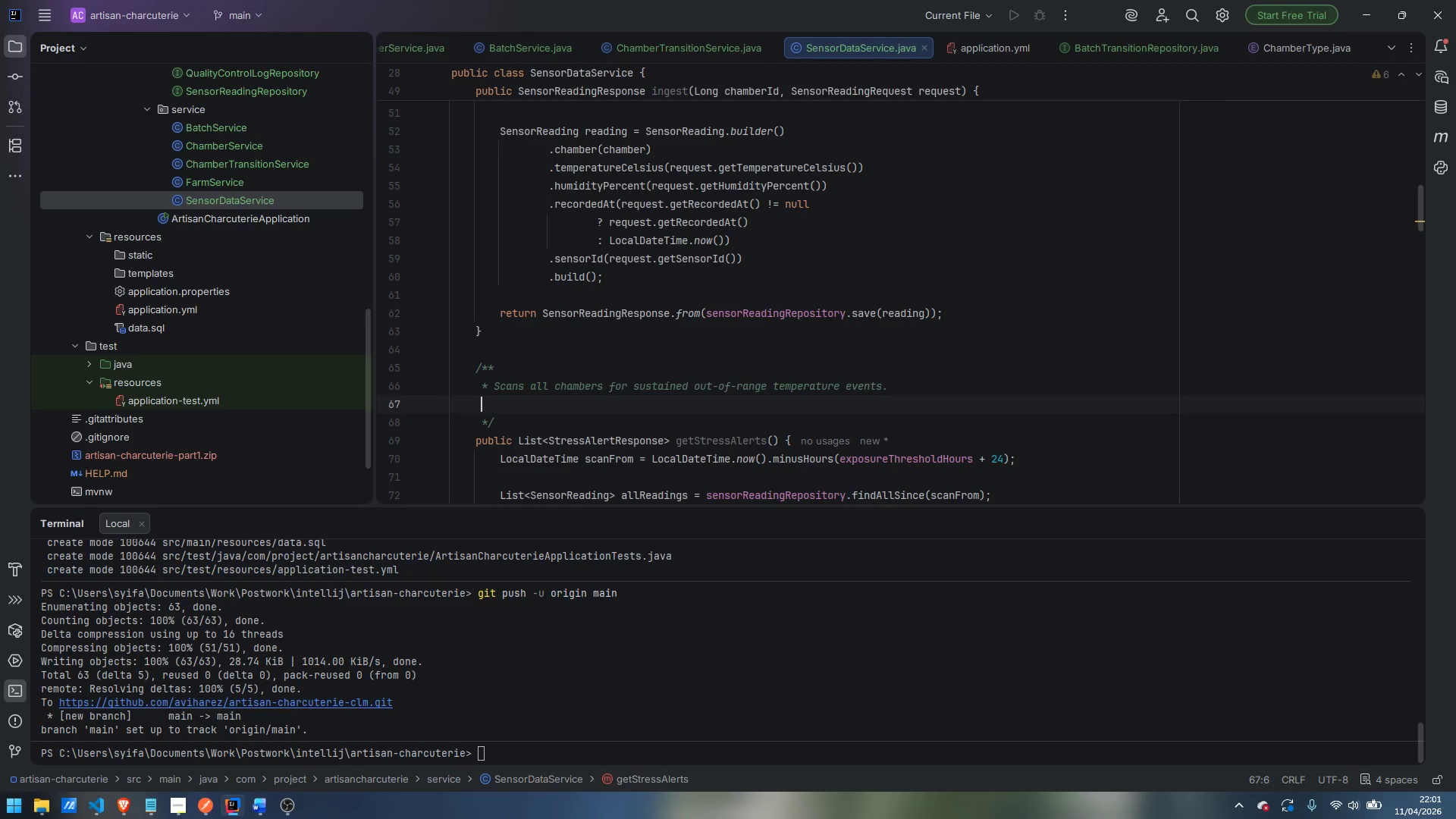 
key(Control+ControlLeft)
 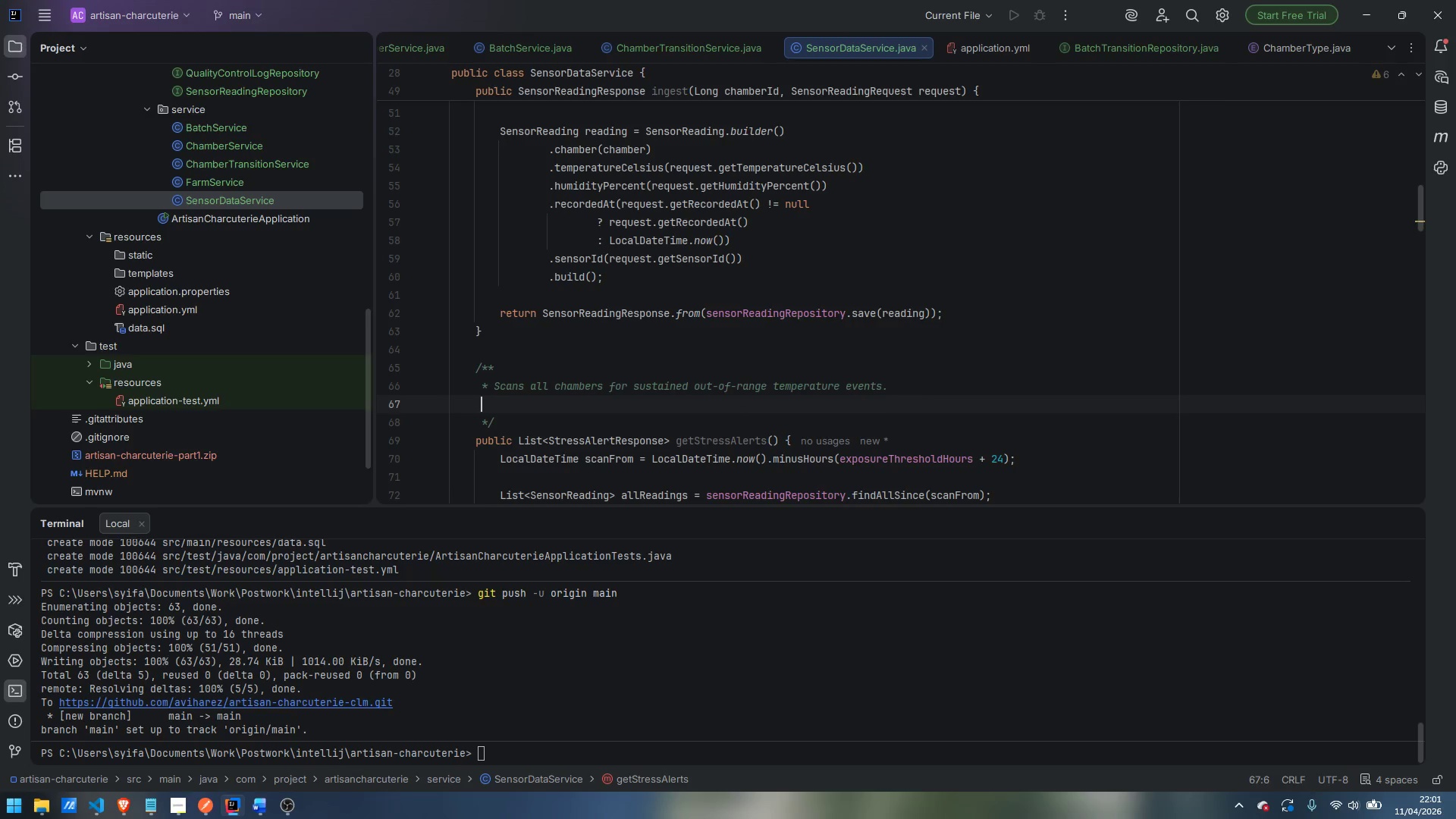 
key(Control+Backspace)
 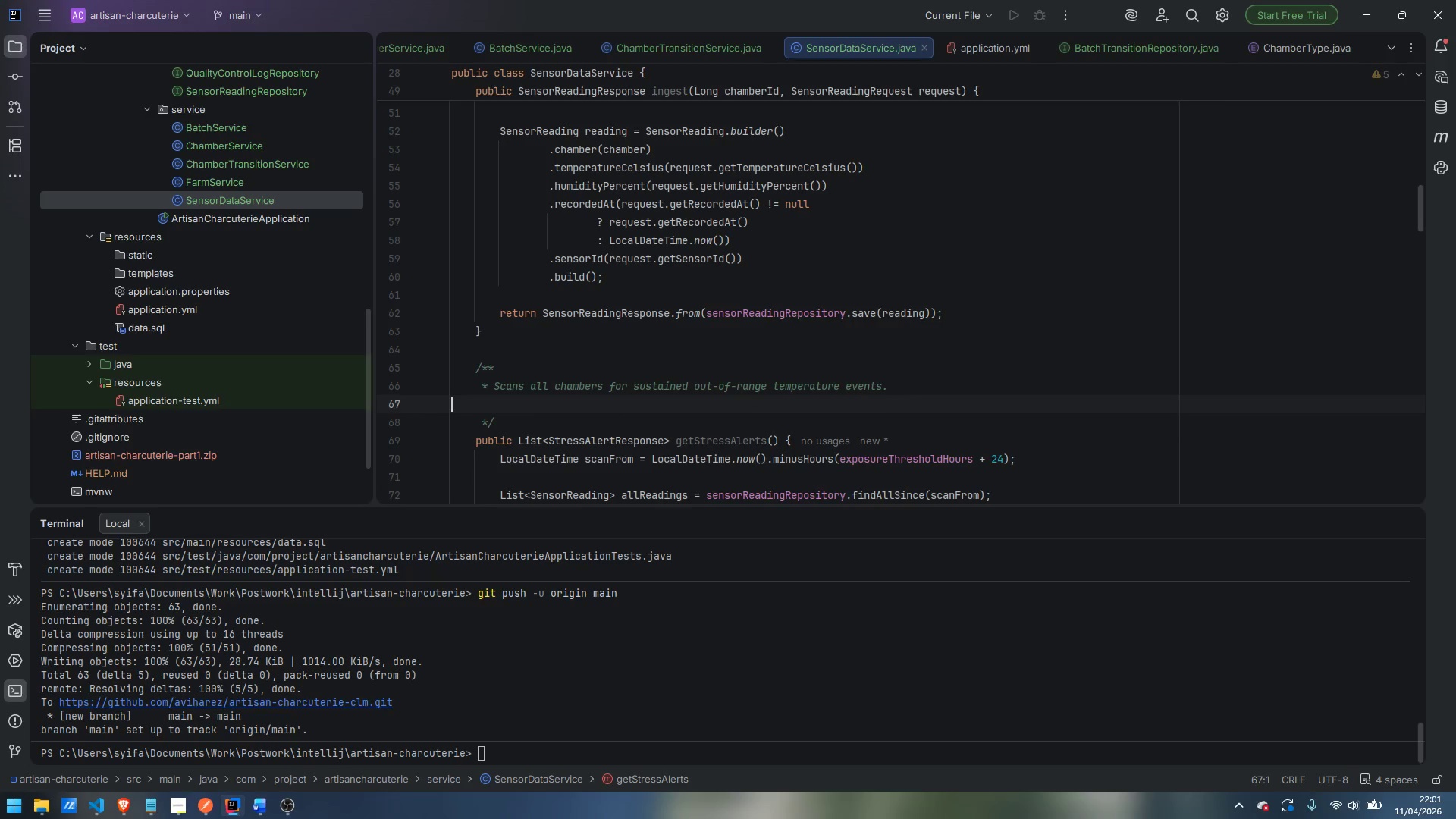 
key(Backspace)
 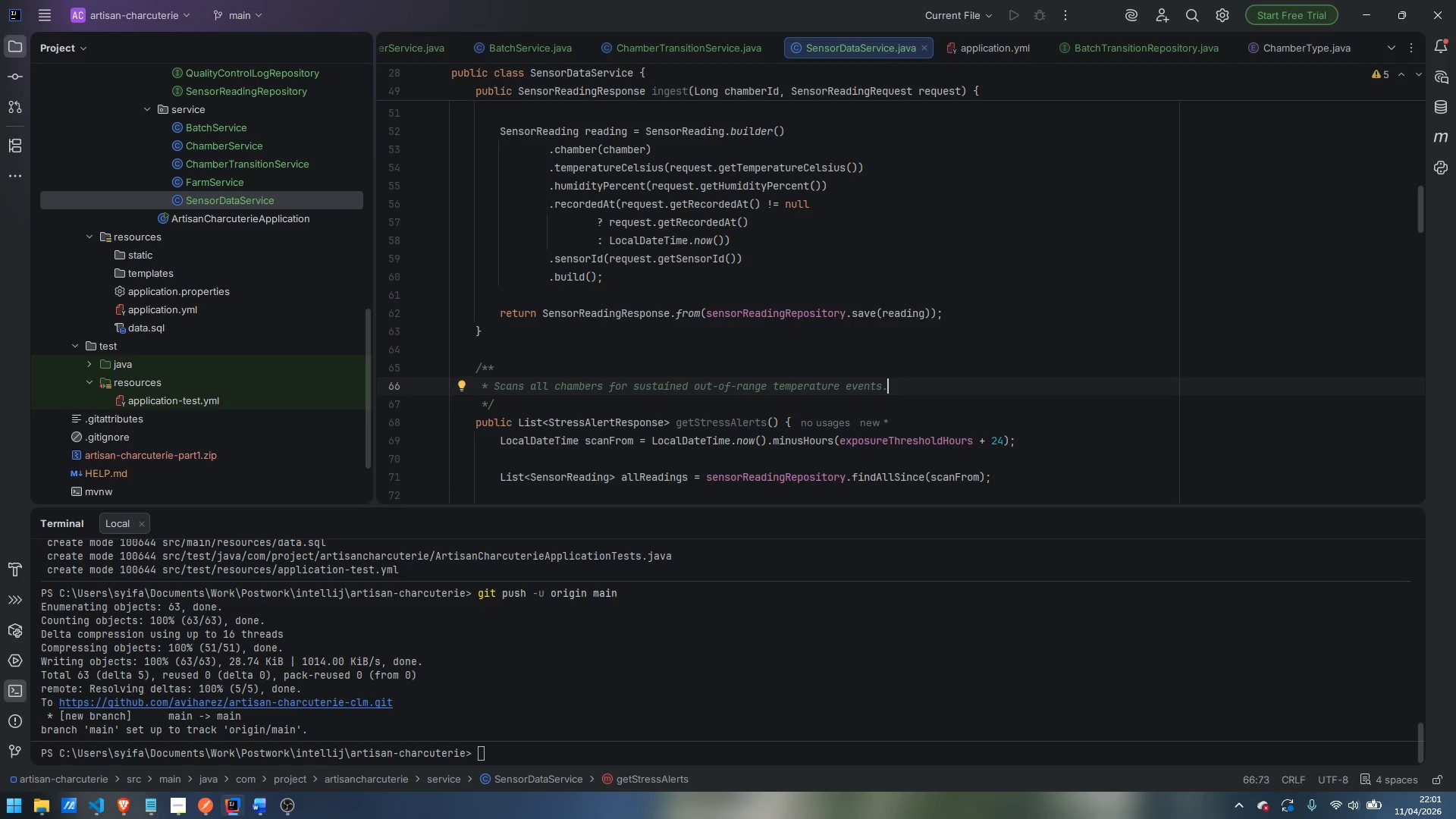 
wait(8.2)
 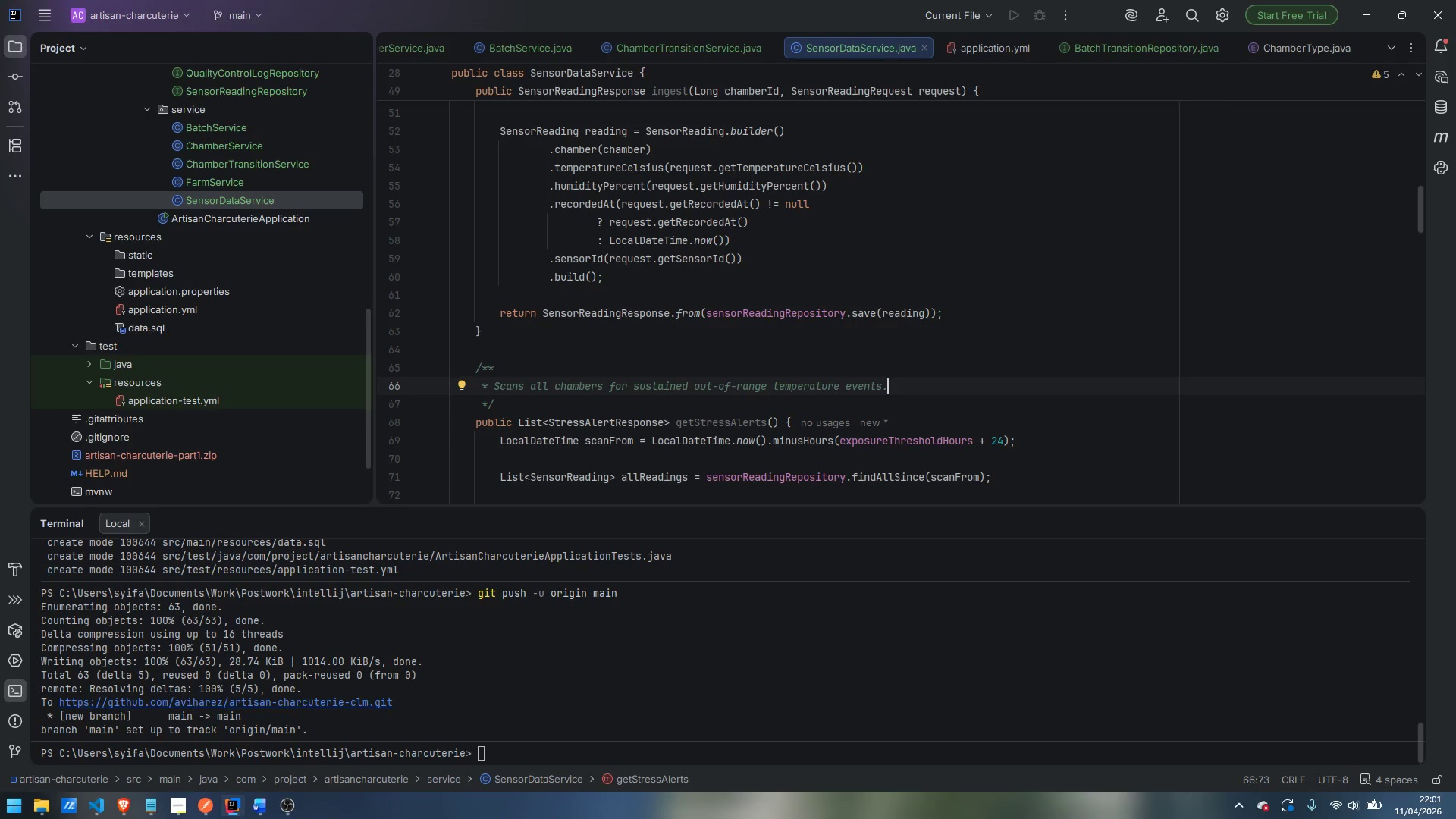 
scroll: coordinate [648, 307], scroll_direction: down, amount: 2.0
 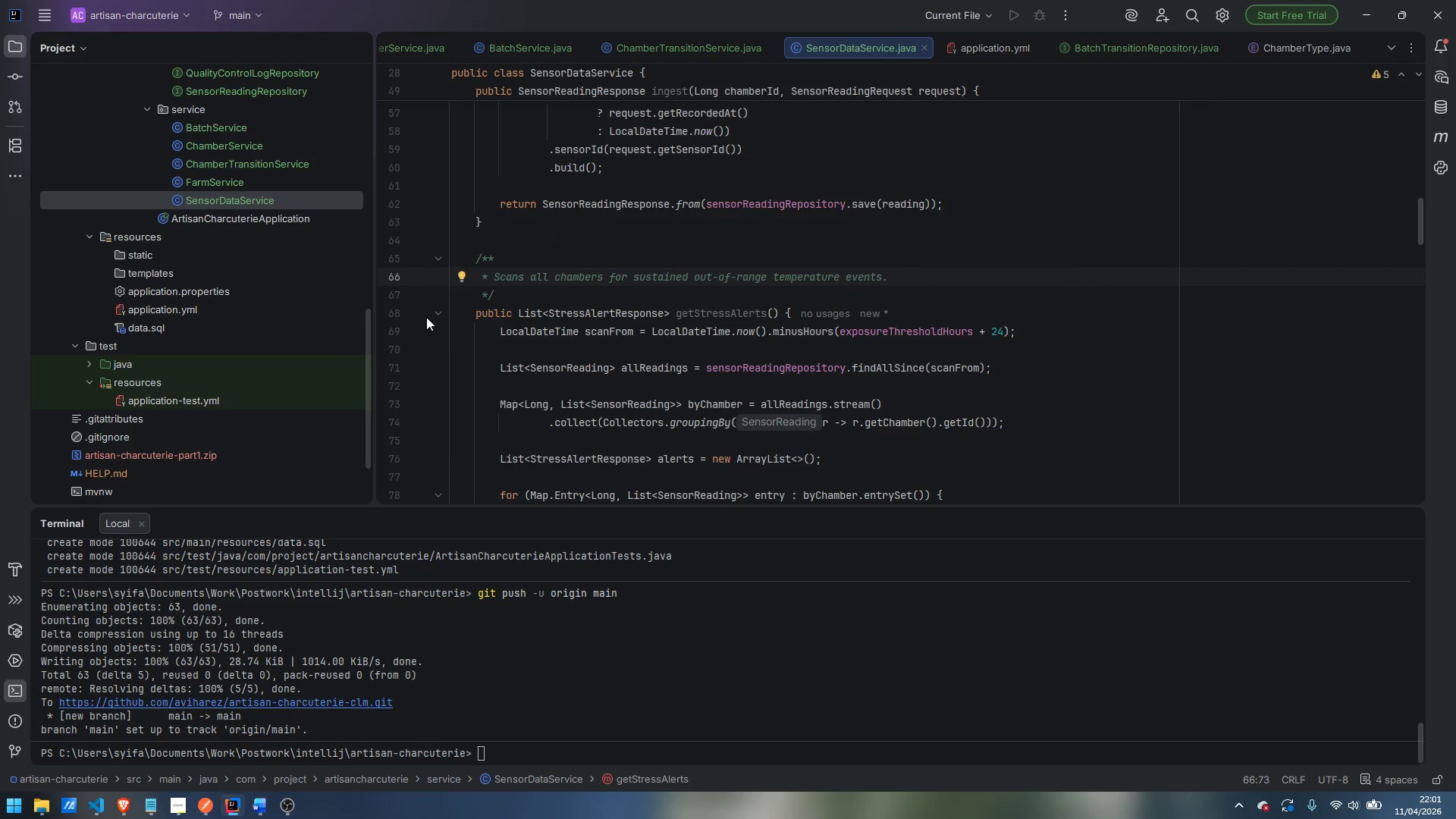 
left_click([436, 315])
 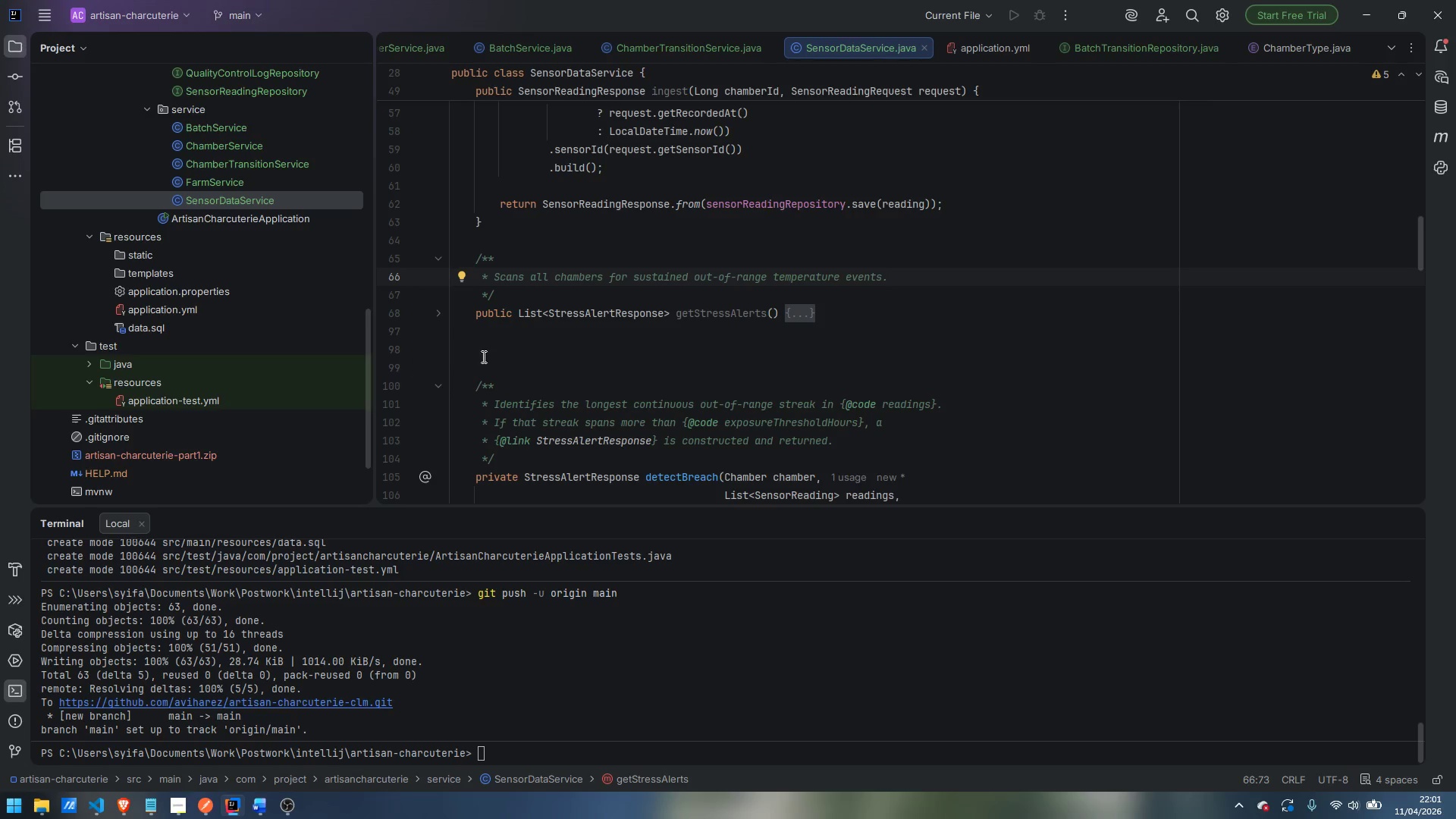 
left_click([492, 347])
 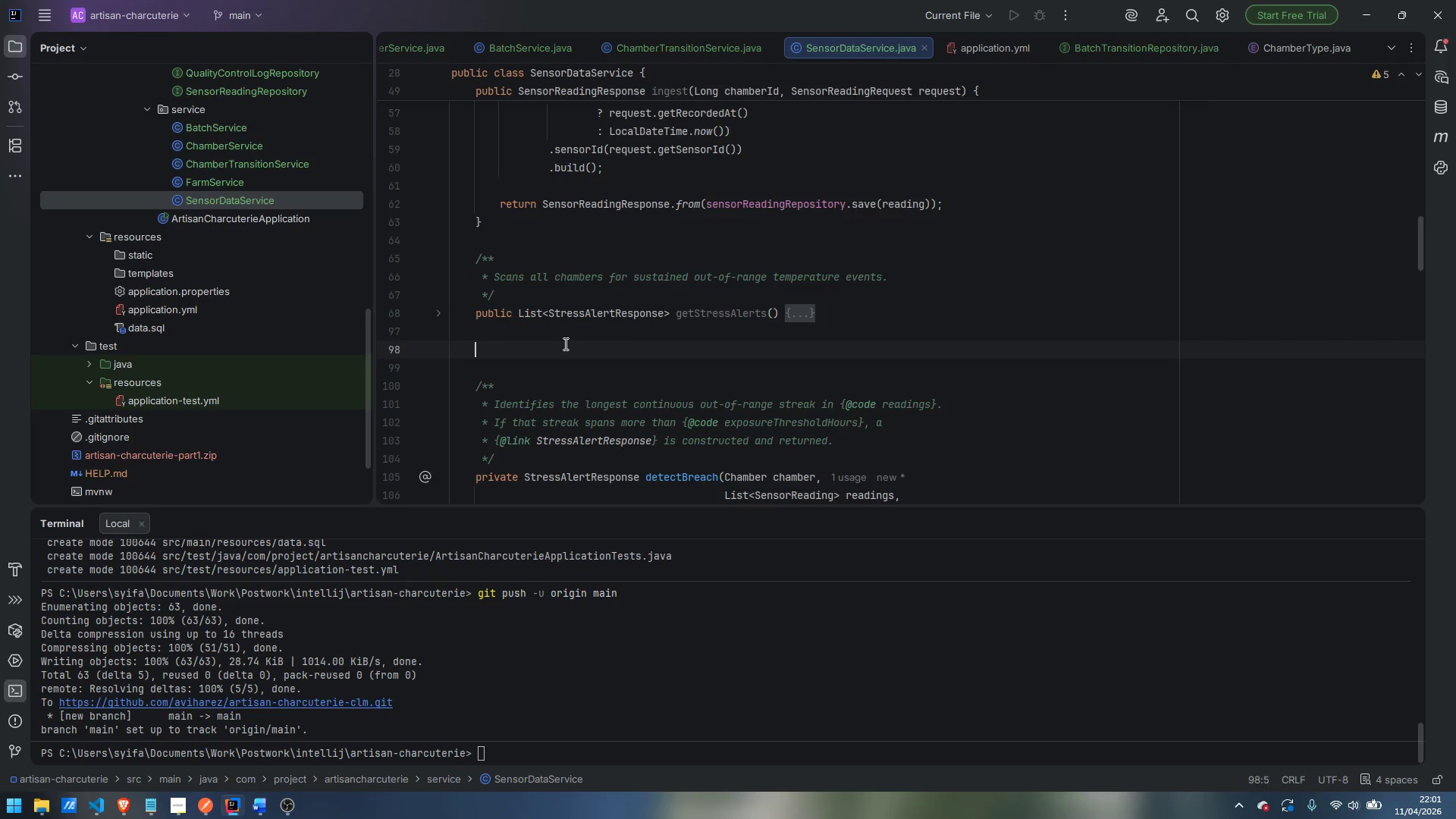 
type(public List<StressAlertResponse)
 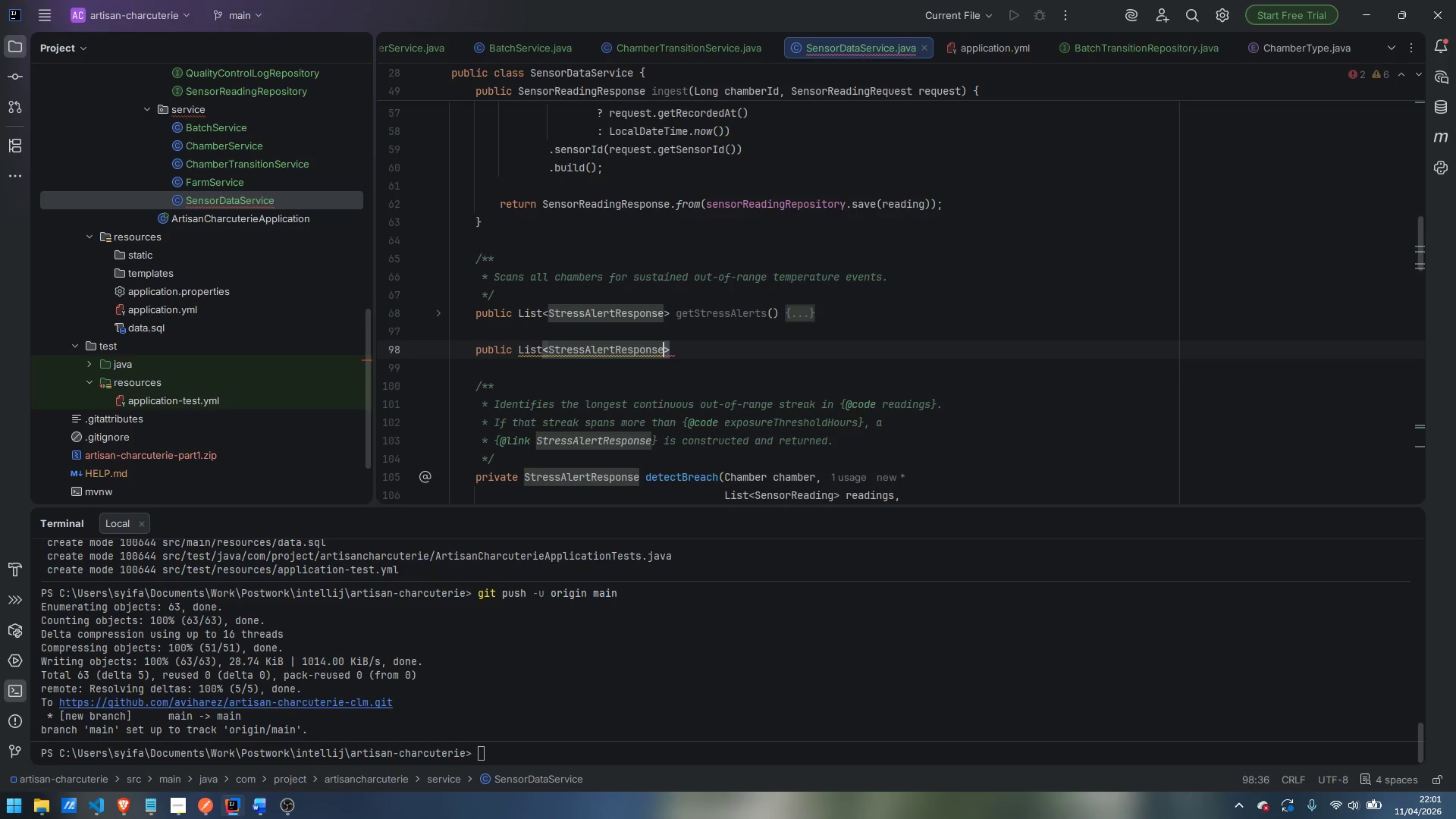 
 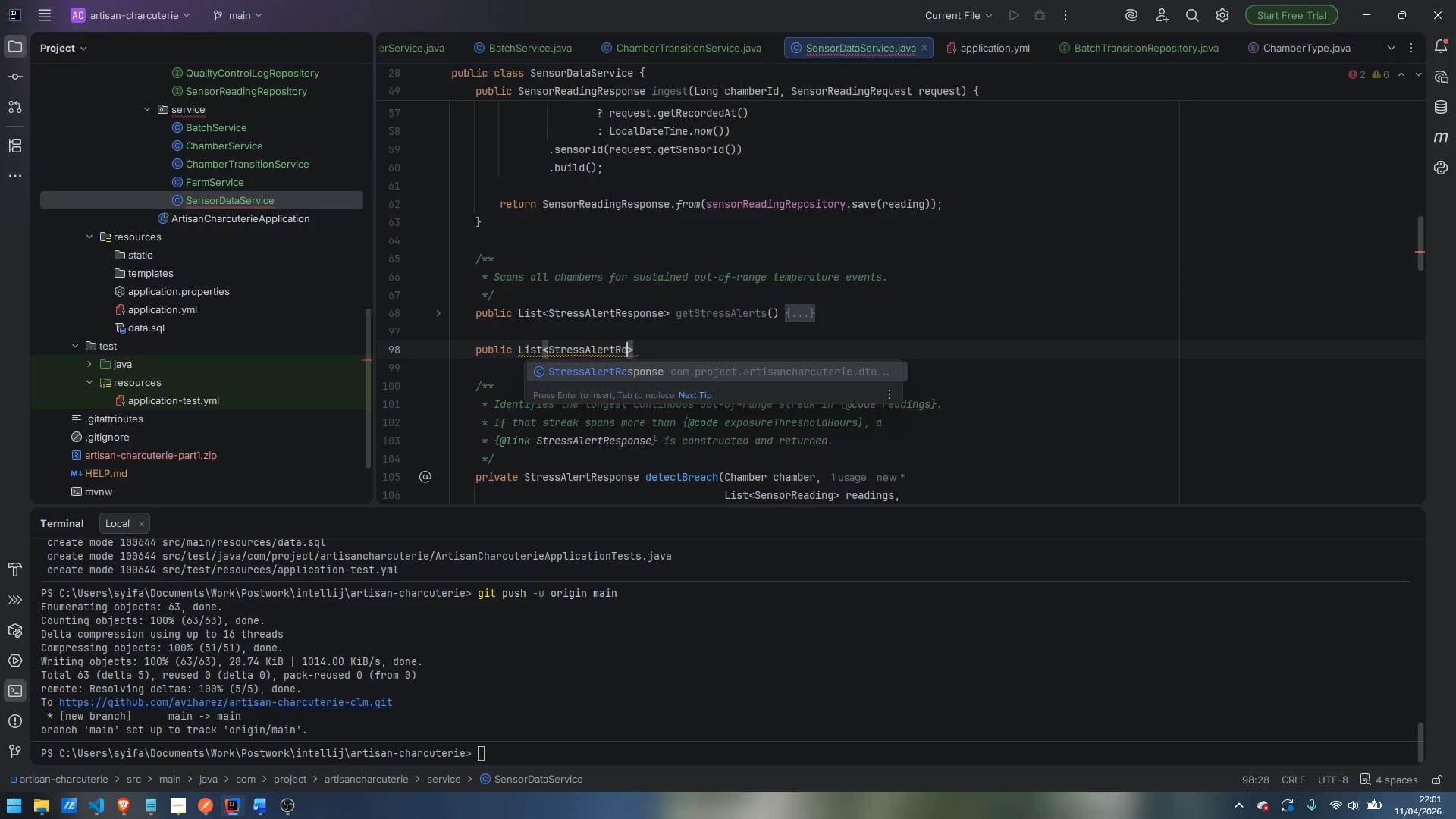 
key(Enter)
 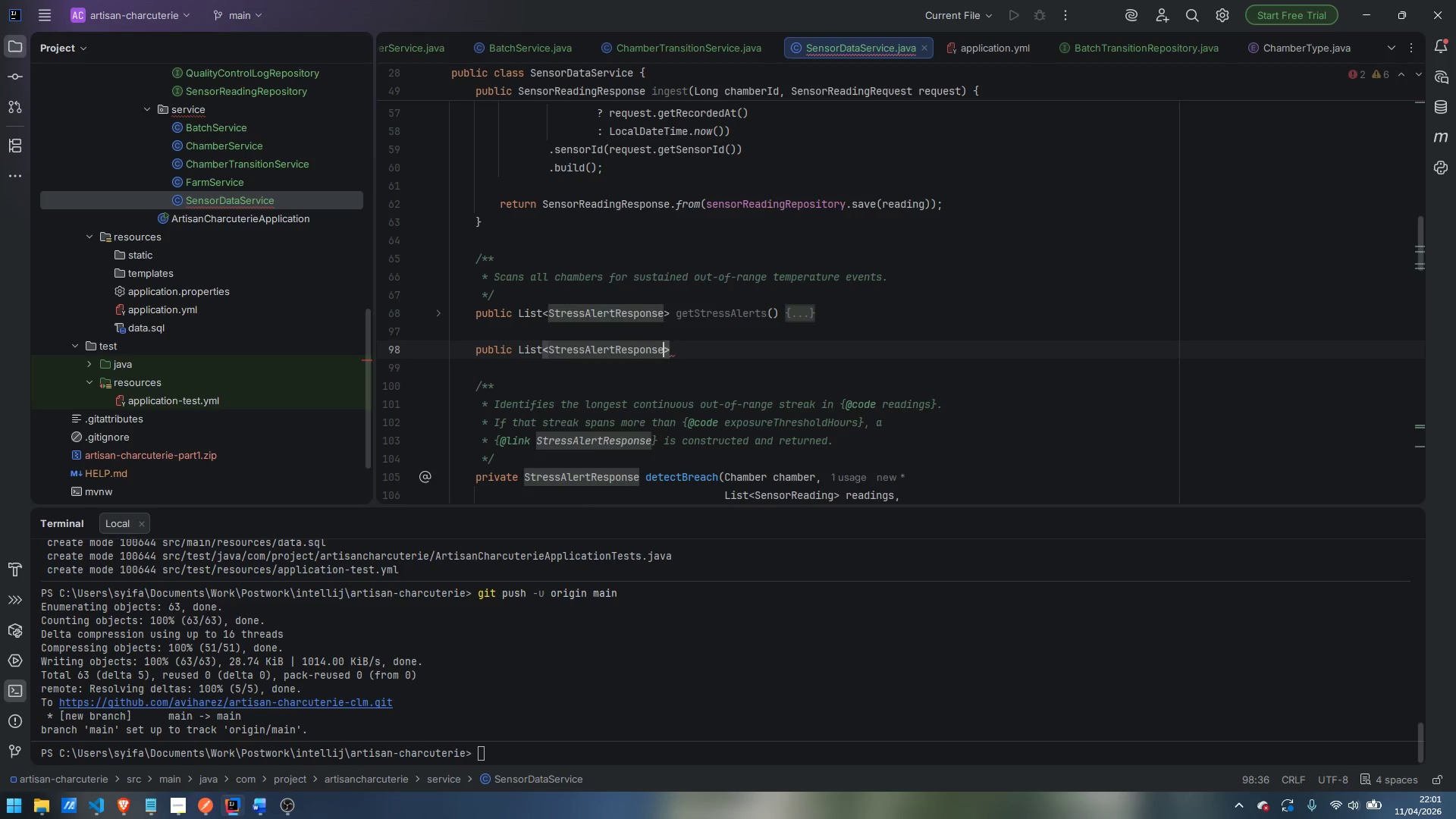 
key(ArrowRight)
 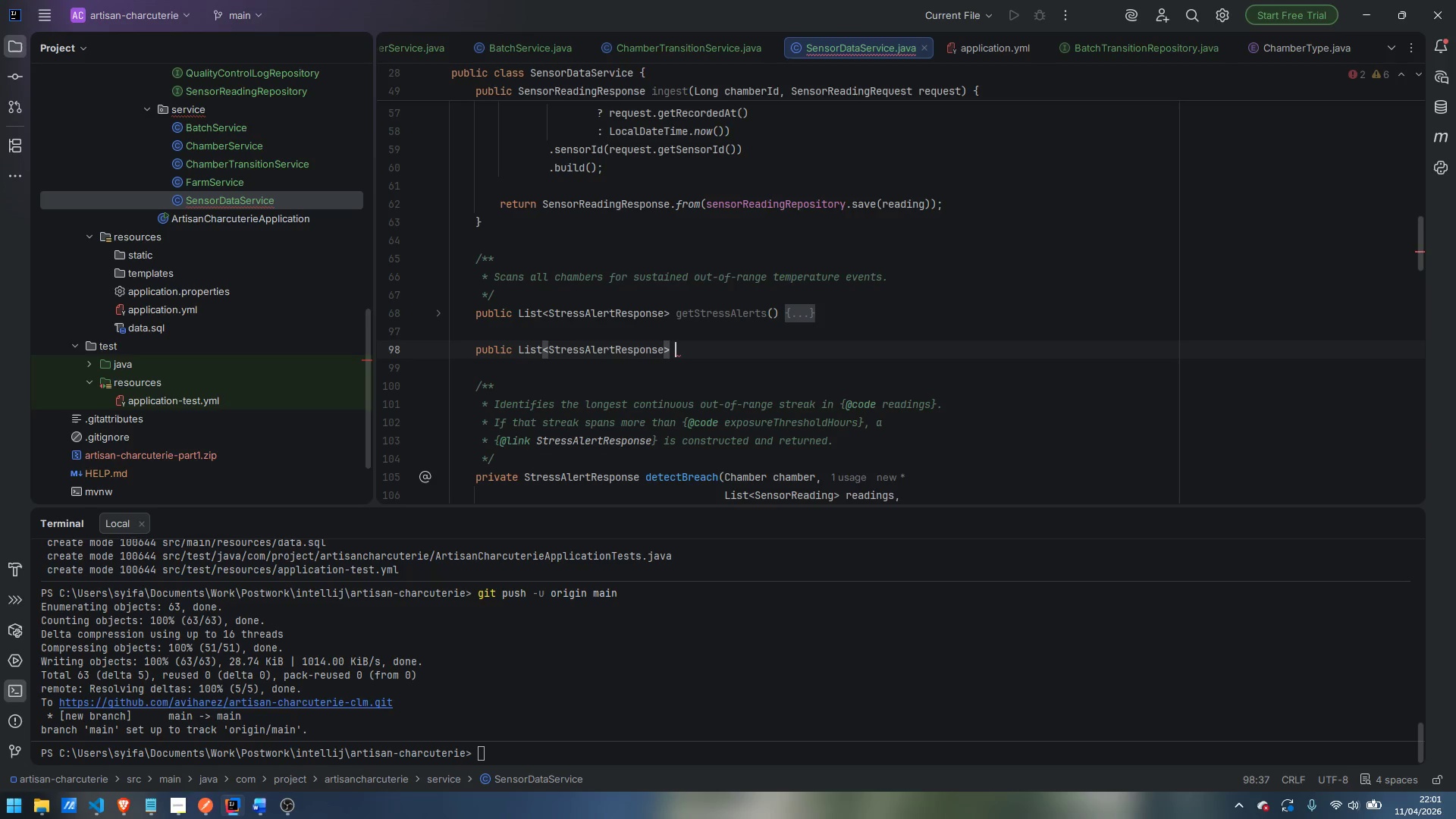 
type( getStressAlertsForCham)
key(Backspace)
type(mbers)
key(Backspace)
type((Long chamberId)
 